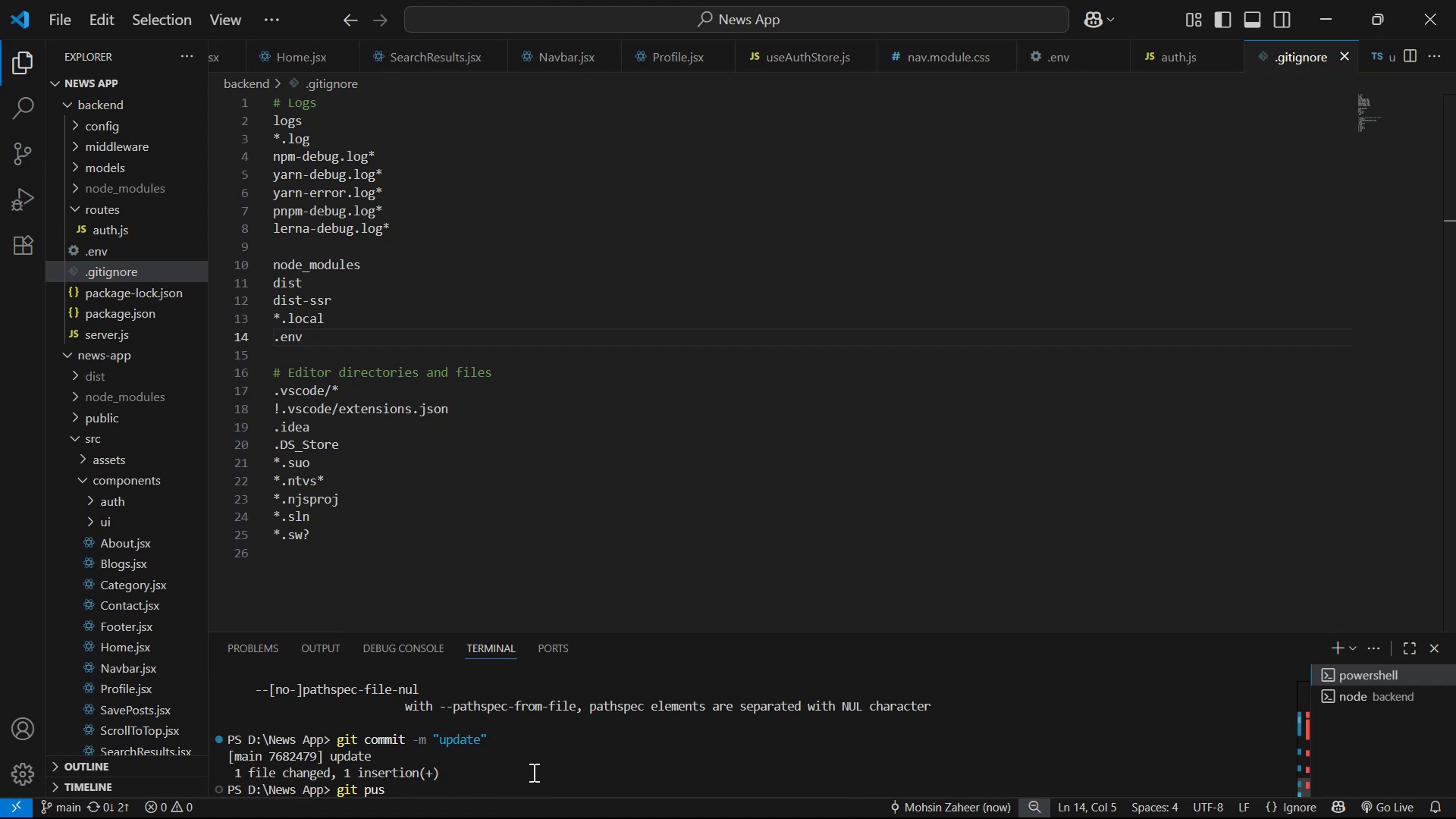 
key(Enter)
 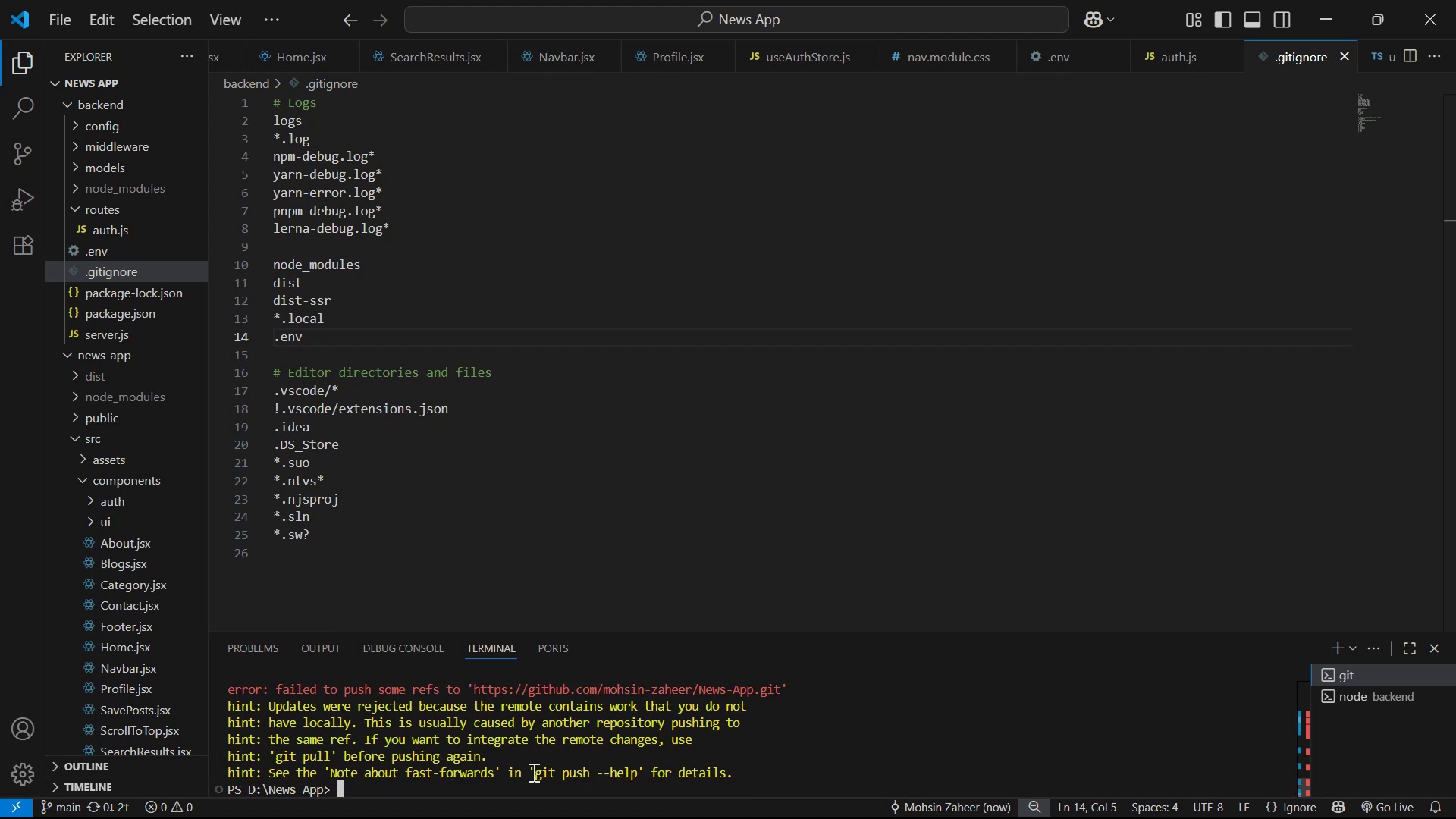 
key(ArrowUp)
 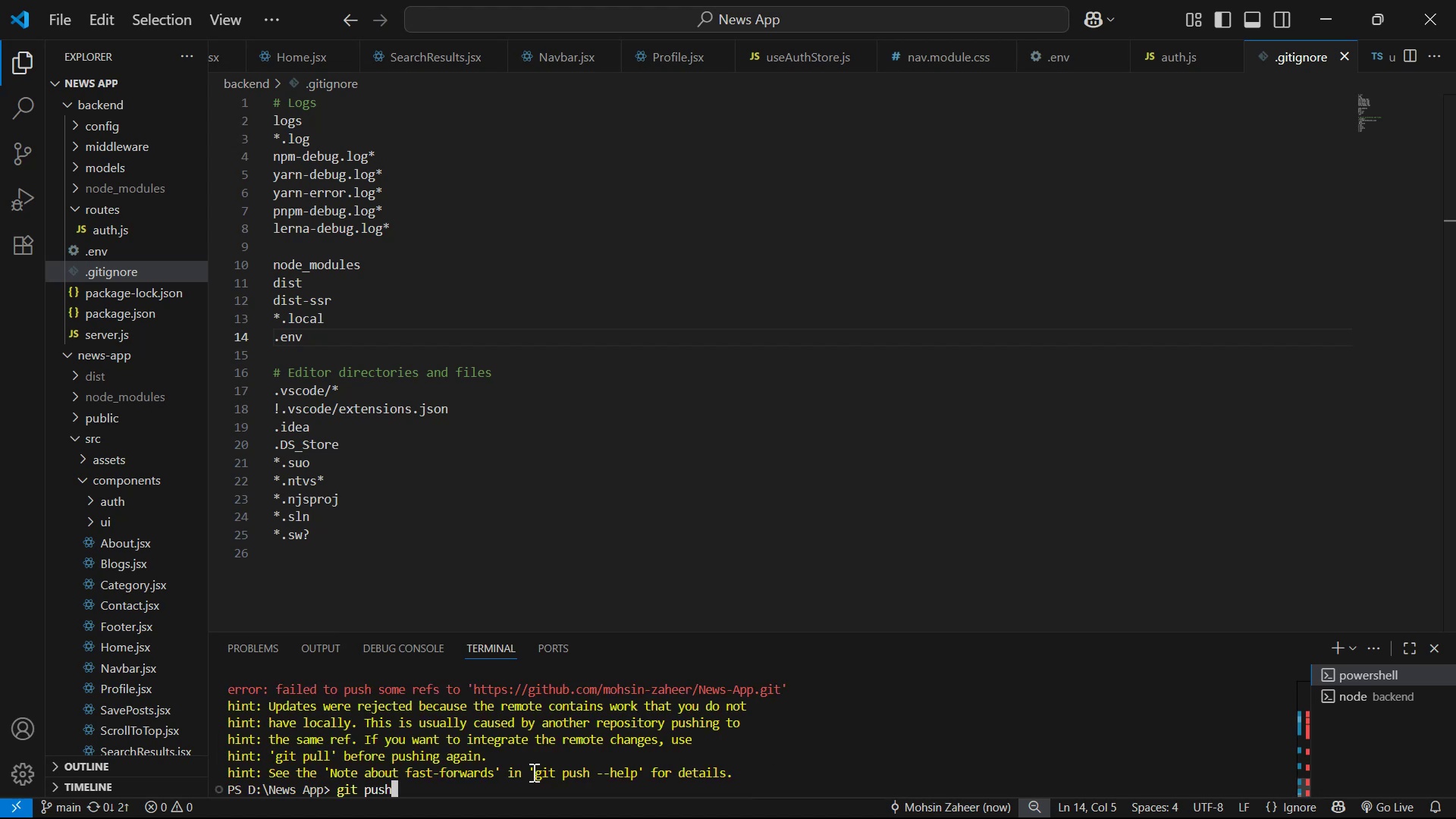 
type( --force)
 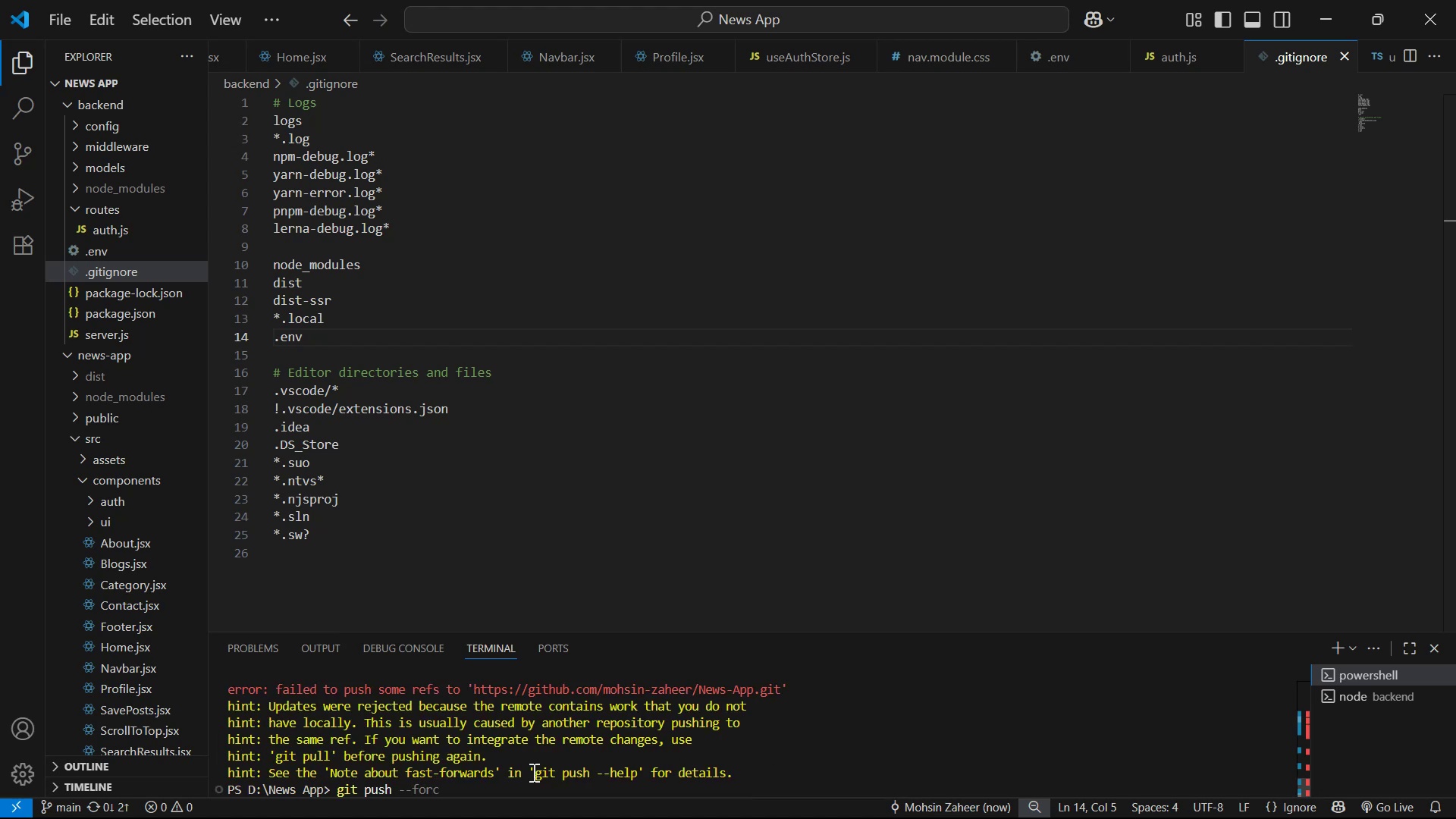 
key(Enter)
 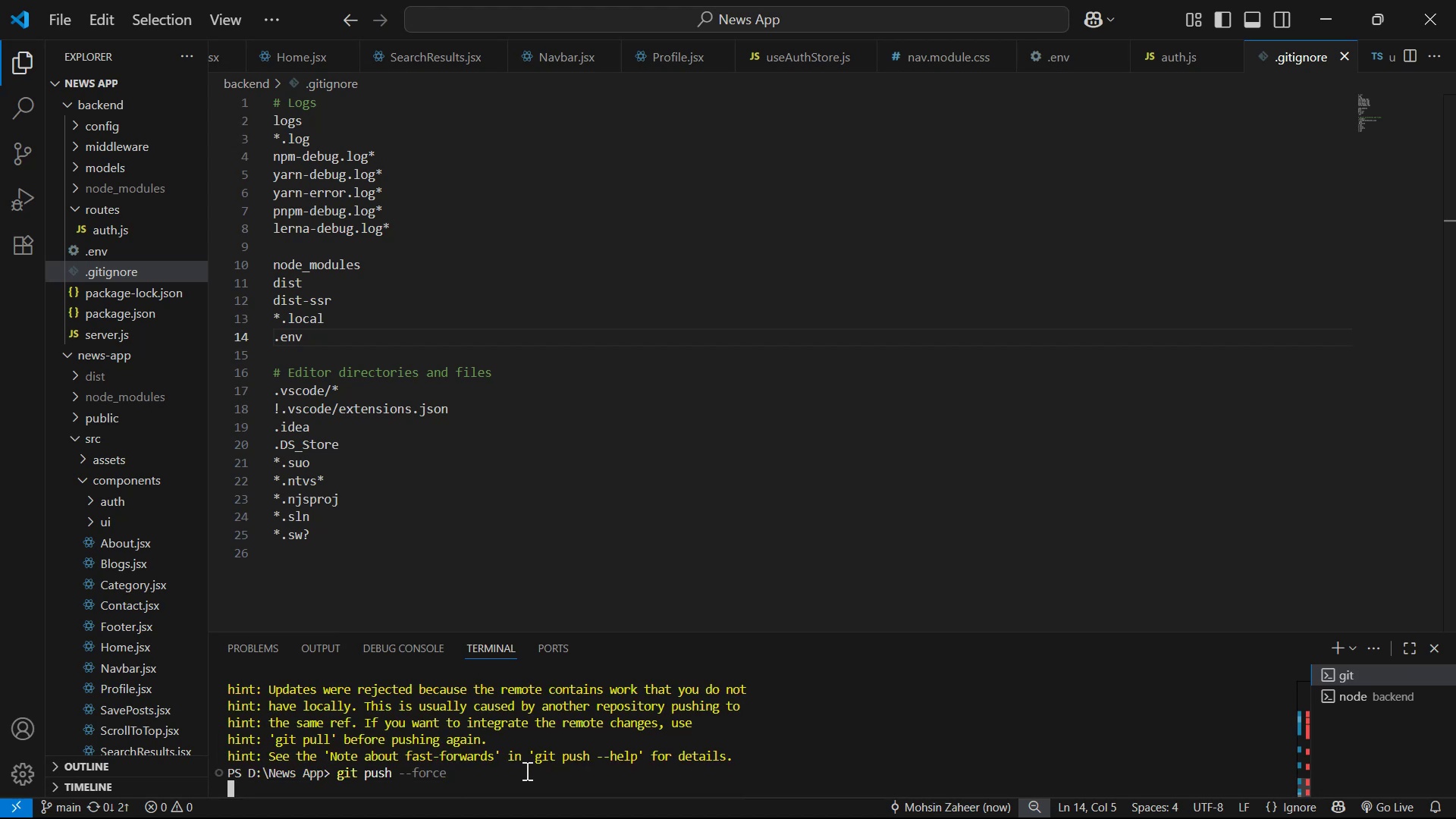 
scroll: coordinate [521, 757], scroll_direction: up, amount: 2.0
 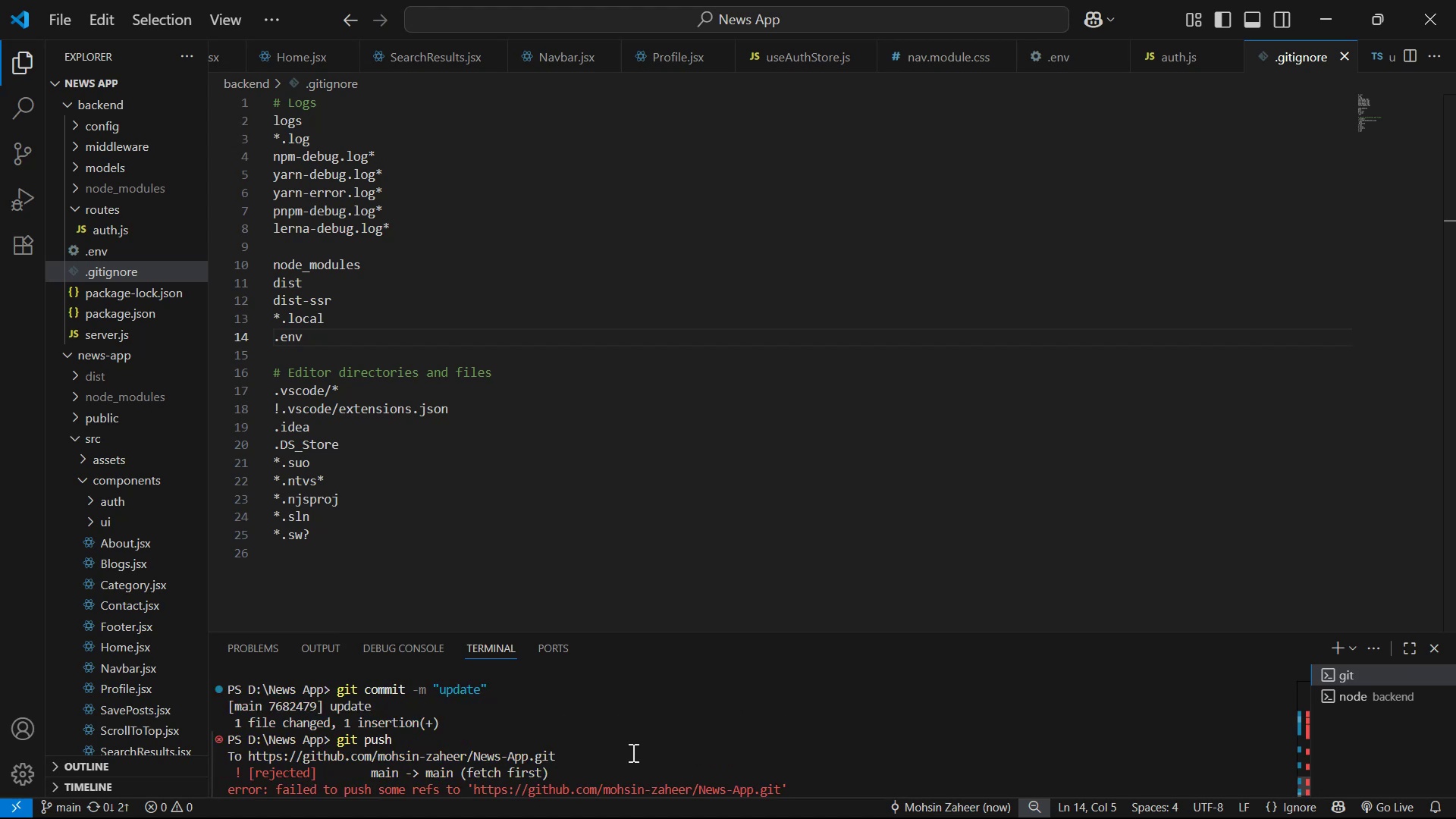 
scroll: coordinate [632, 752], scroll_direction: down, amount: 2.0
 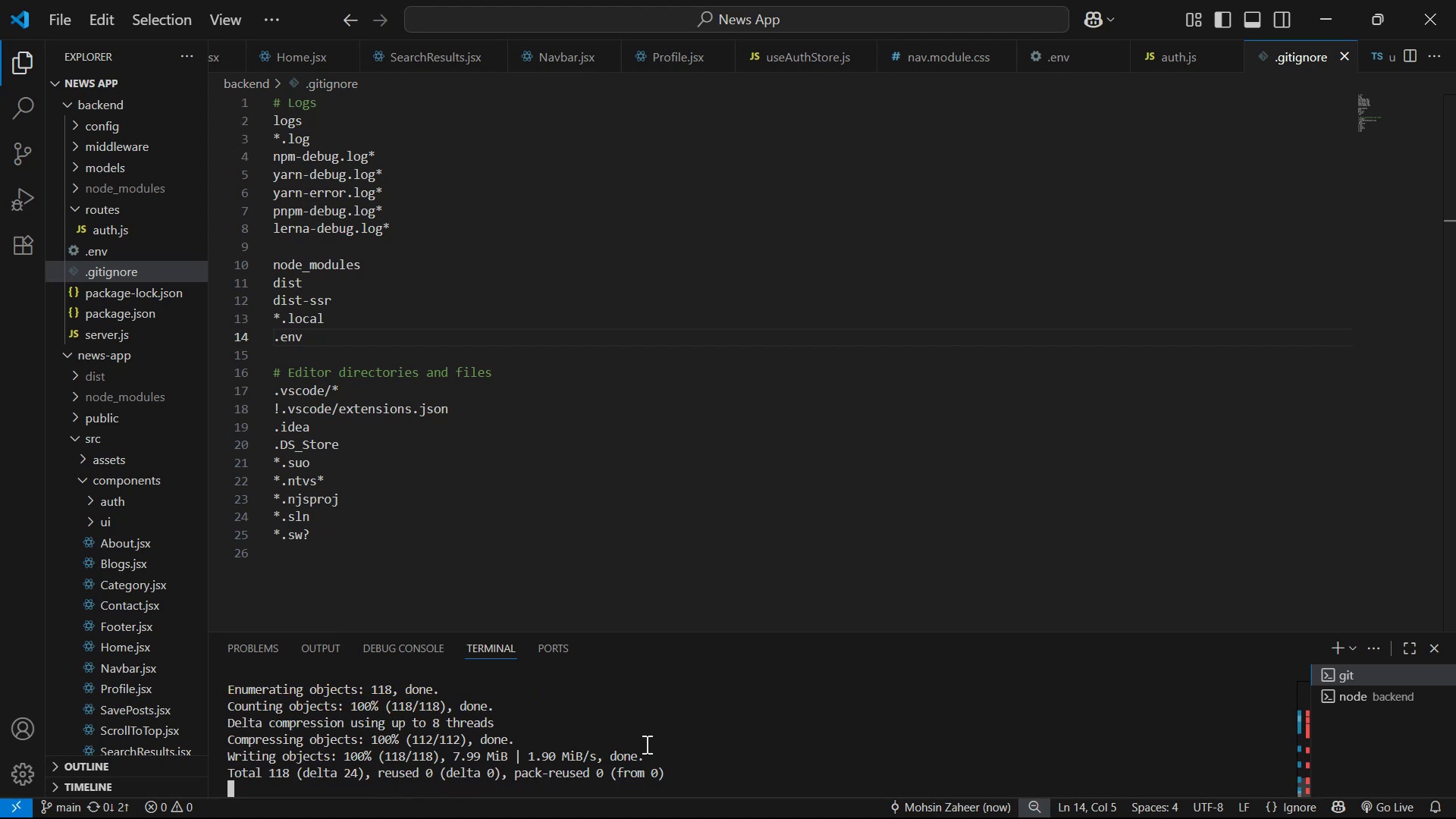 
wait(6.58)
 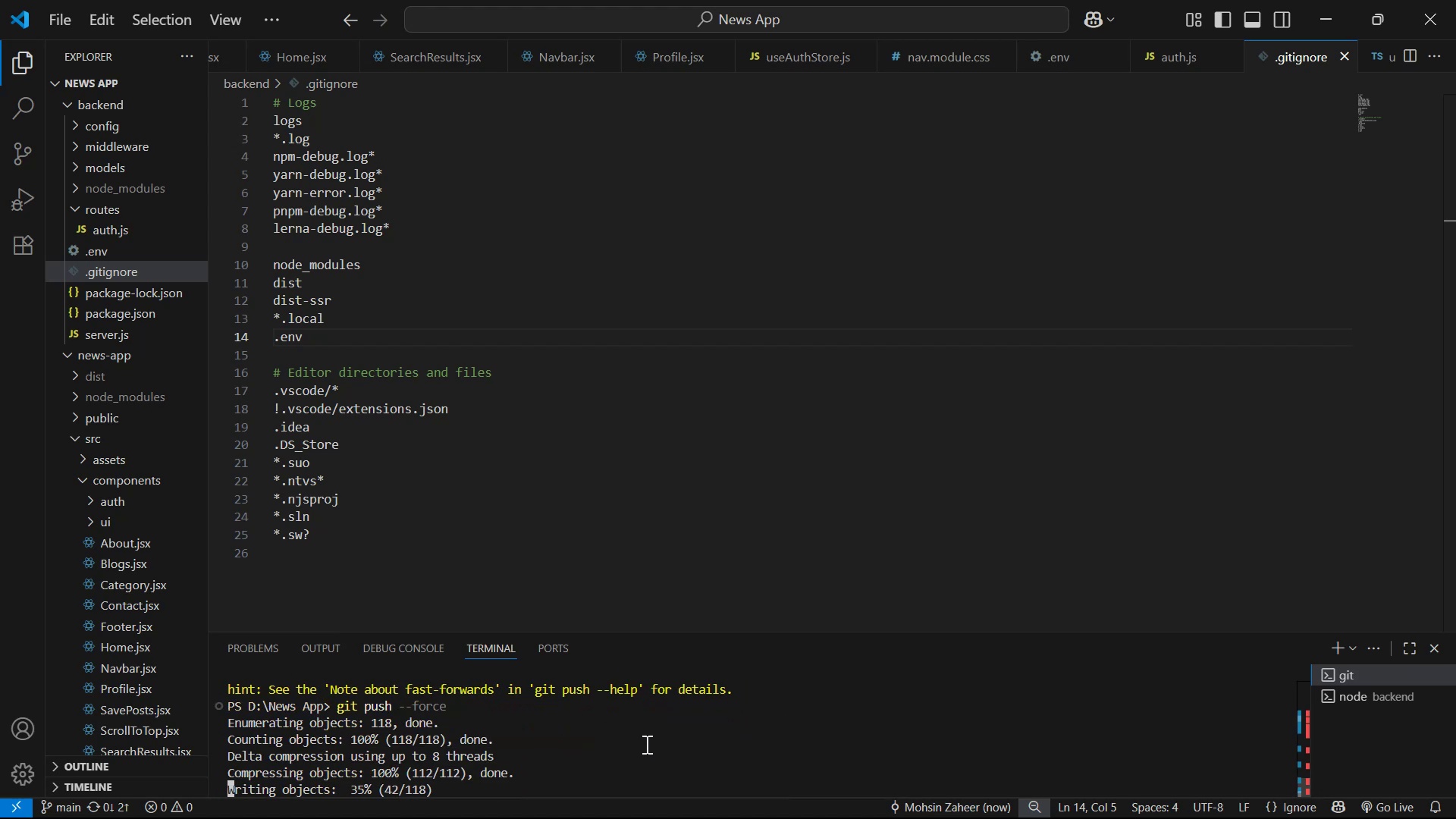 
scroll: coordinate [657, 742], scroll_direction: up, amount: 3.0
 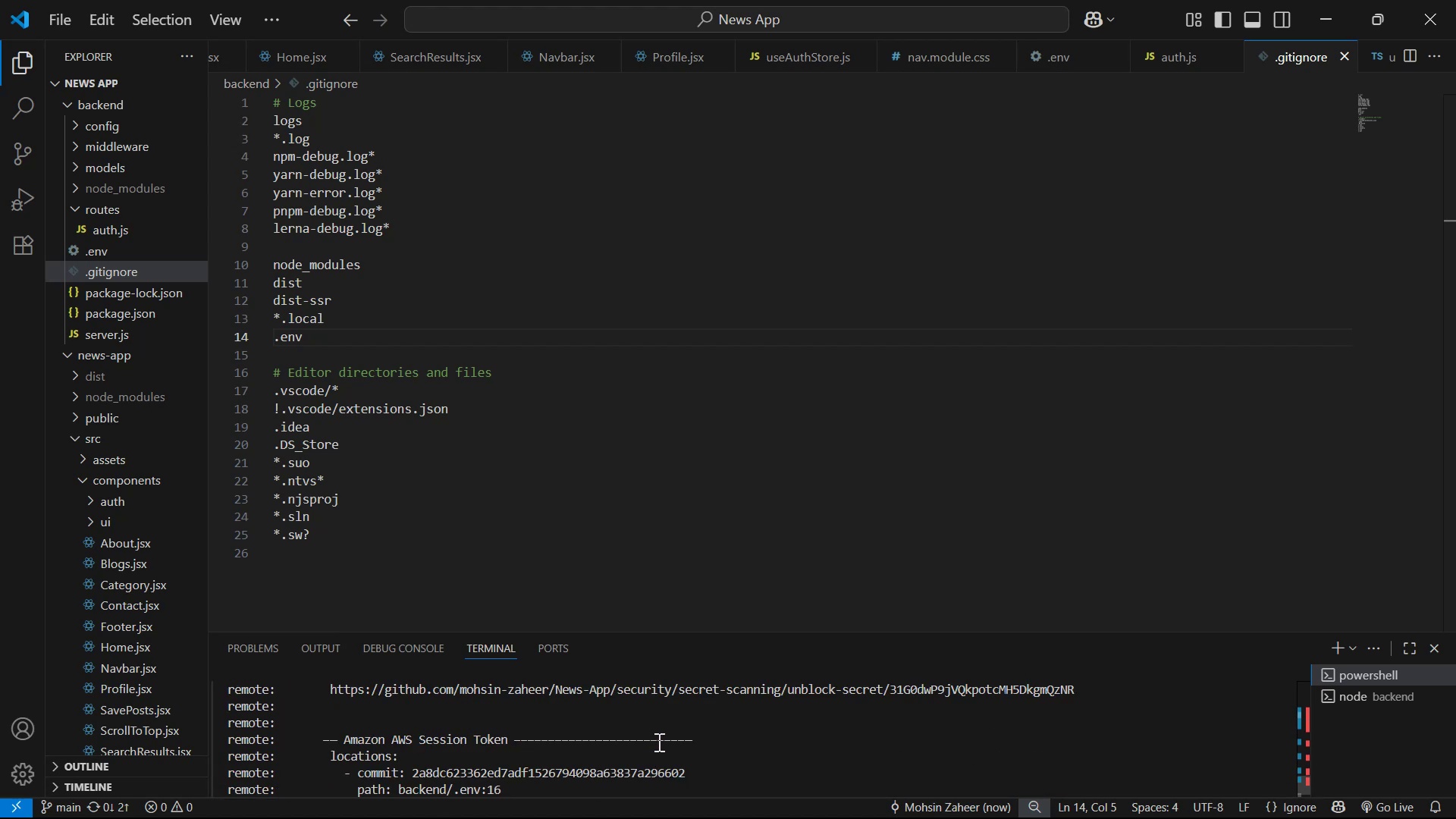 
scroll: coordinate [657, 742], scroll_direction: down, amount: 1.0
 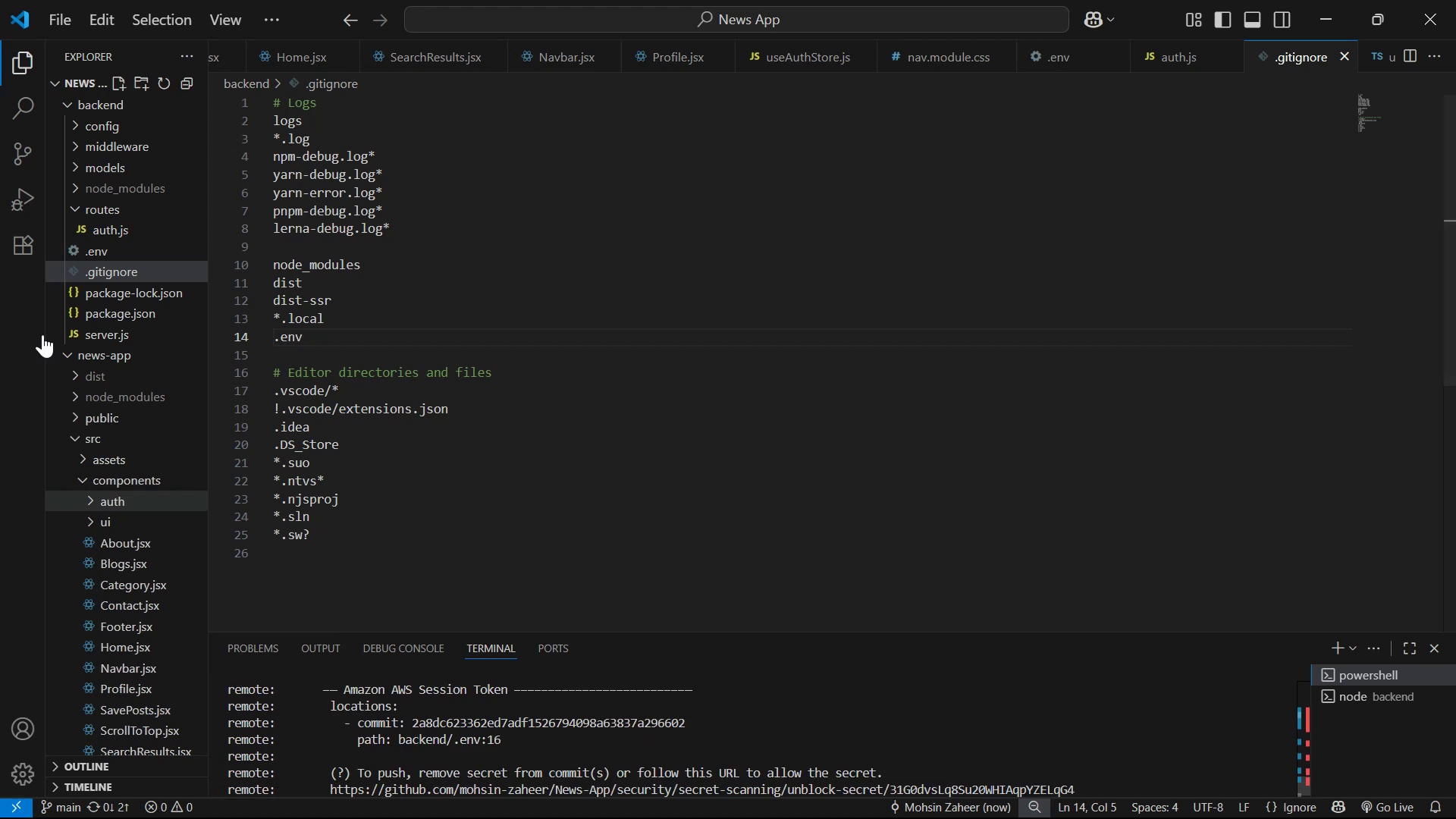 
double_click([106, 253])
 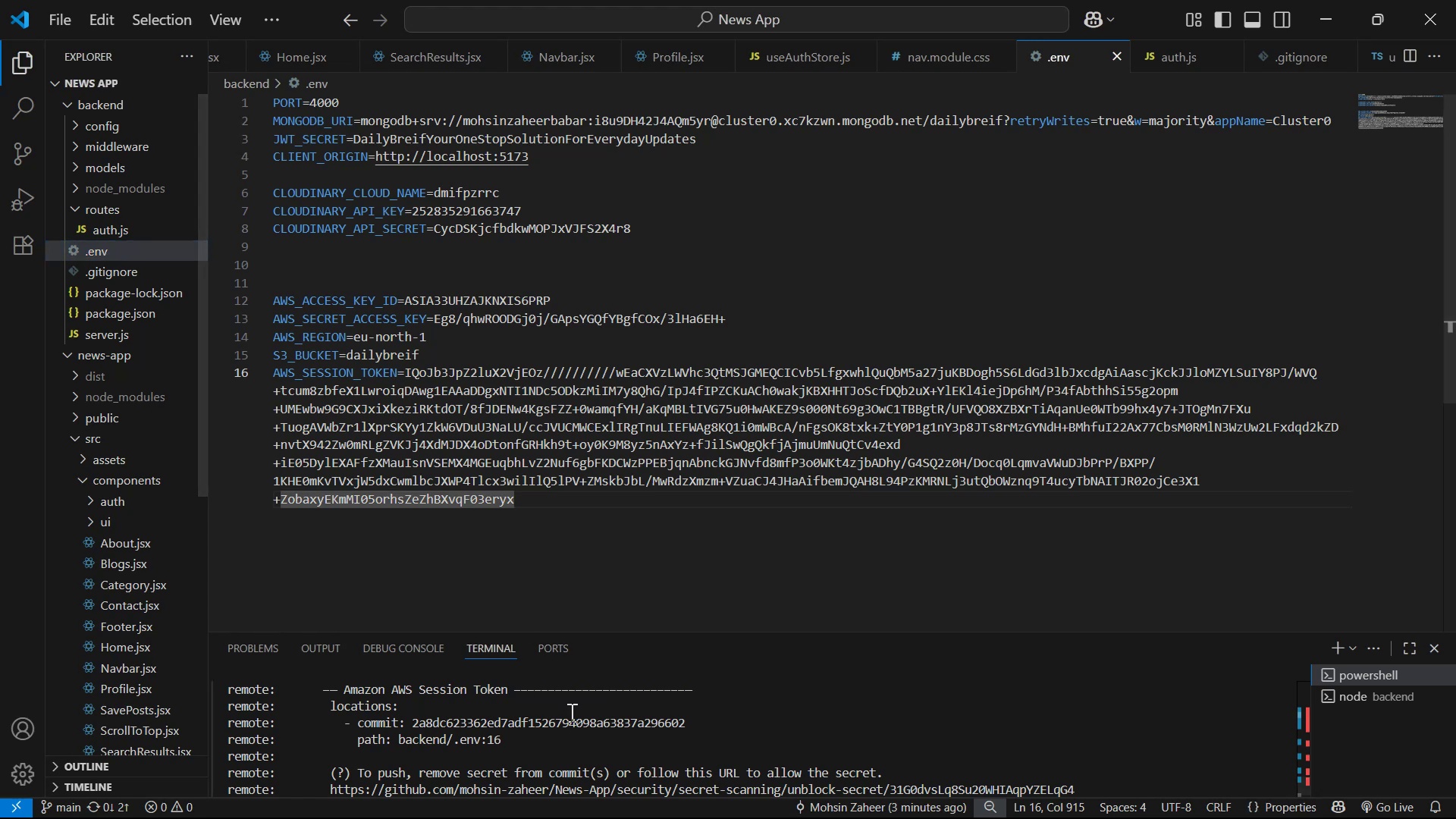 
scroll: coordinate [730, 750], scroll_direction: down, amount: 9.0
 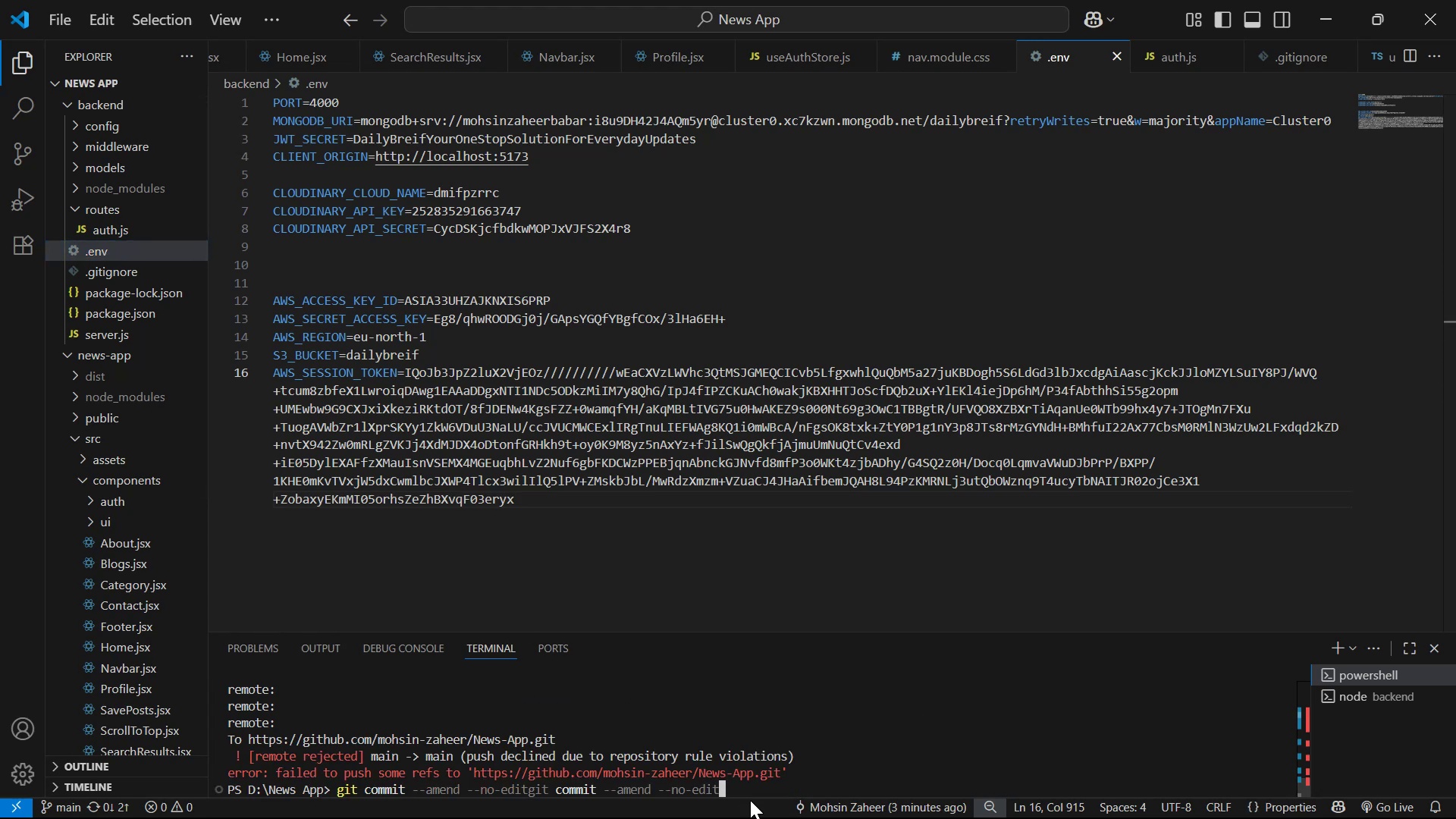 
left_click_drag(start_coordinate=[750, 794], to_coordinate=[338, 788])
 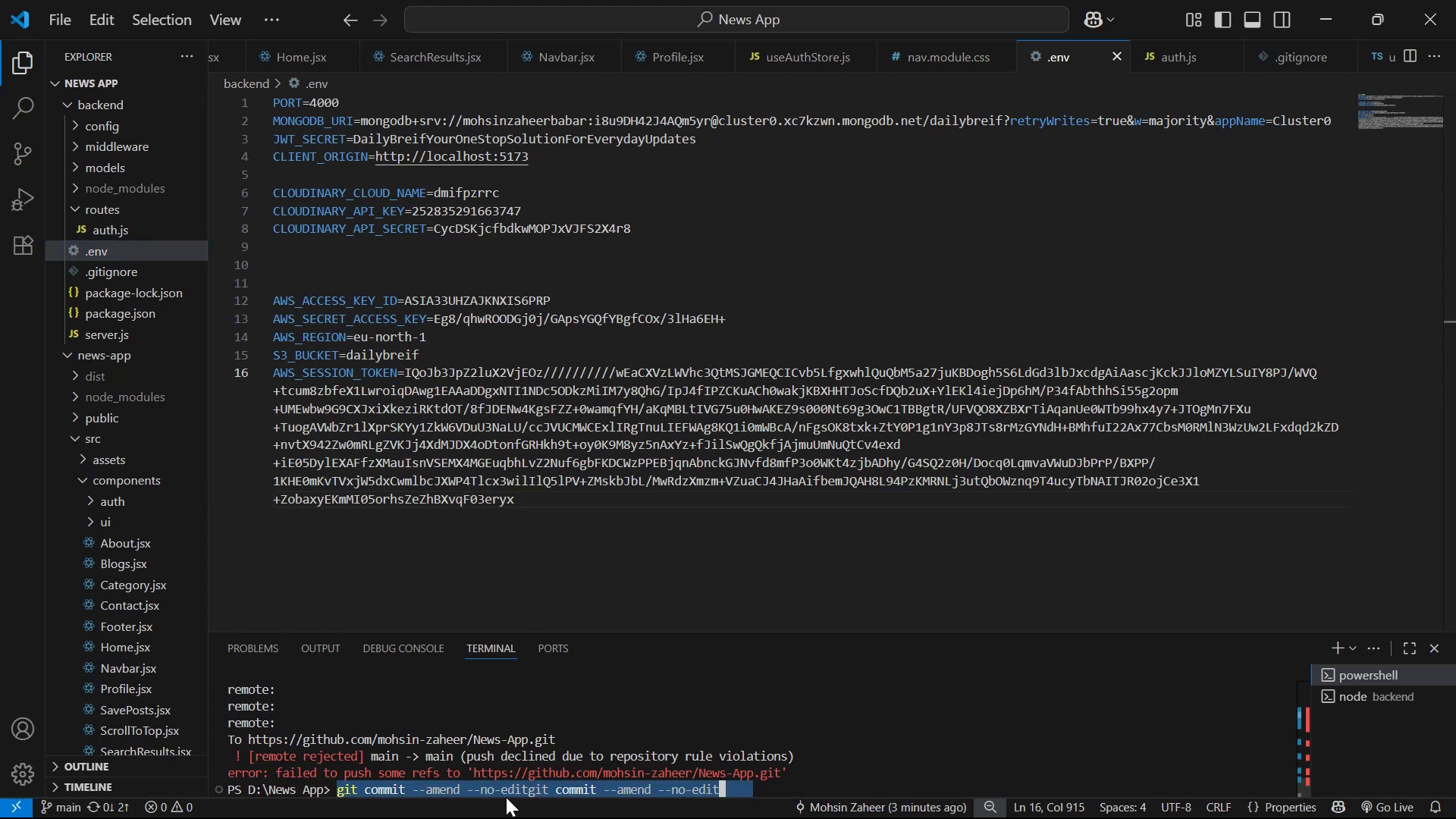 
key(Backspace)
 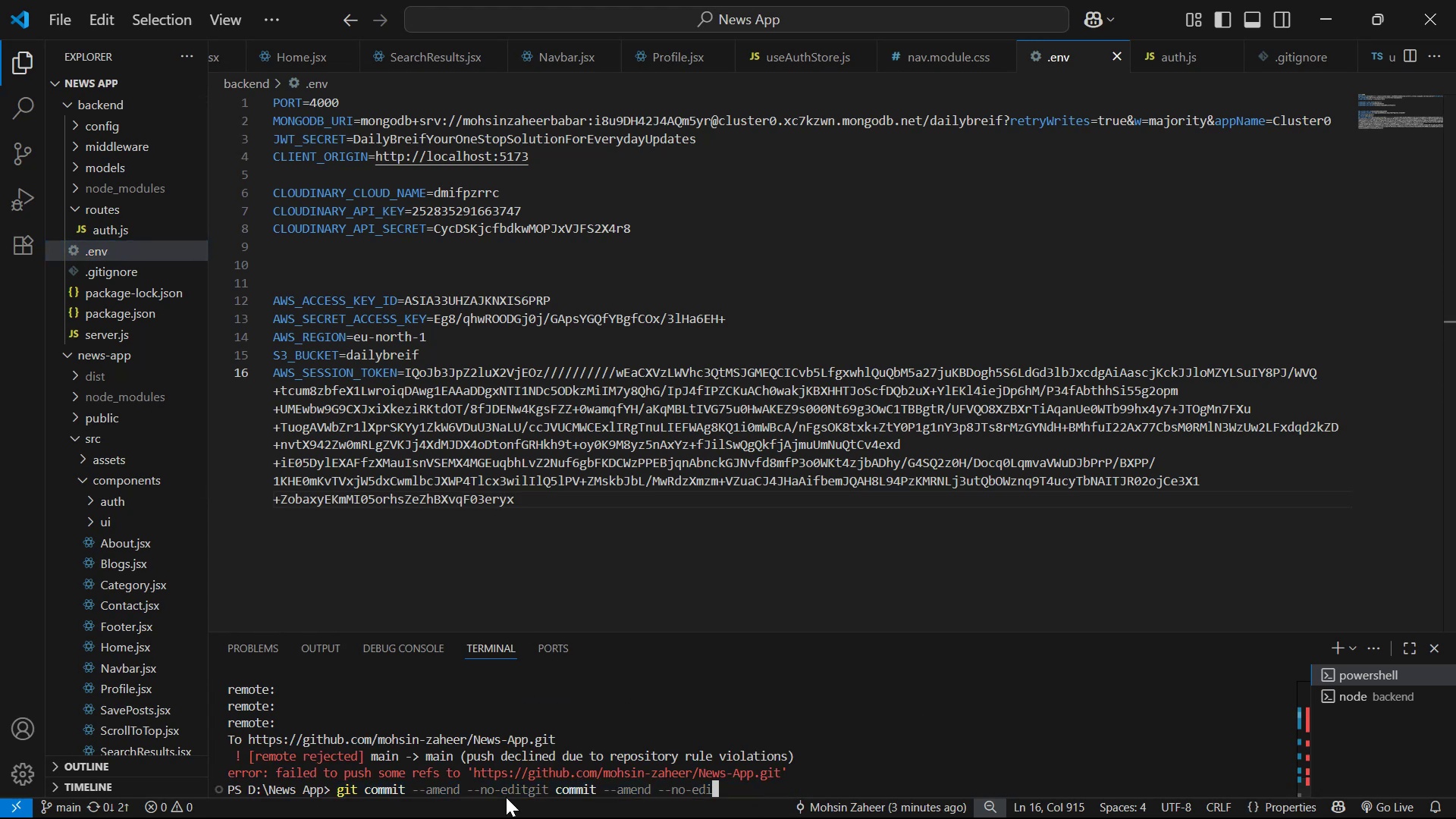 
key(Backspace)
 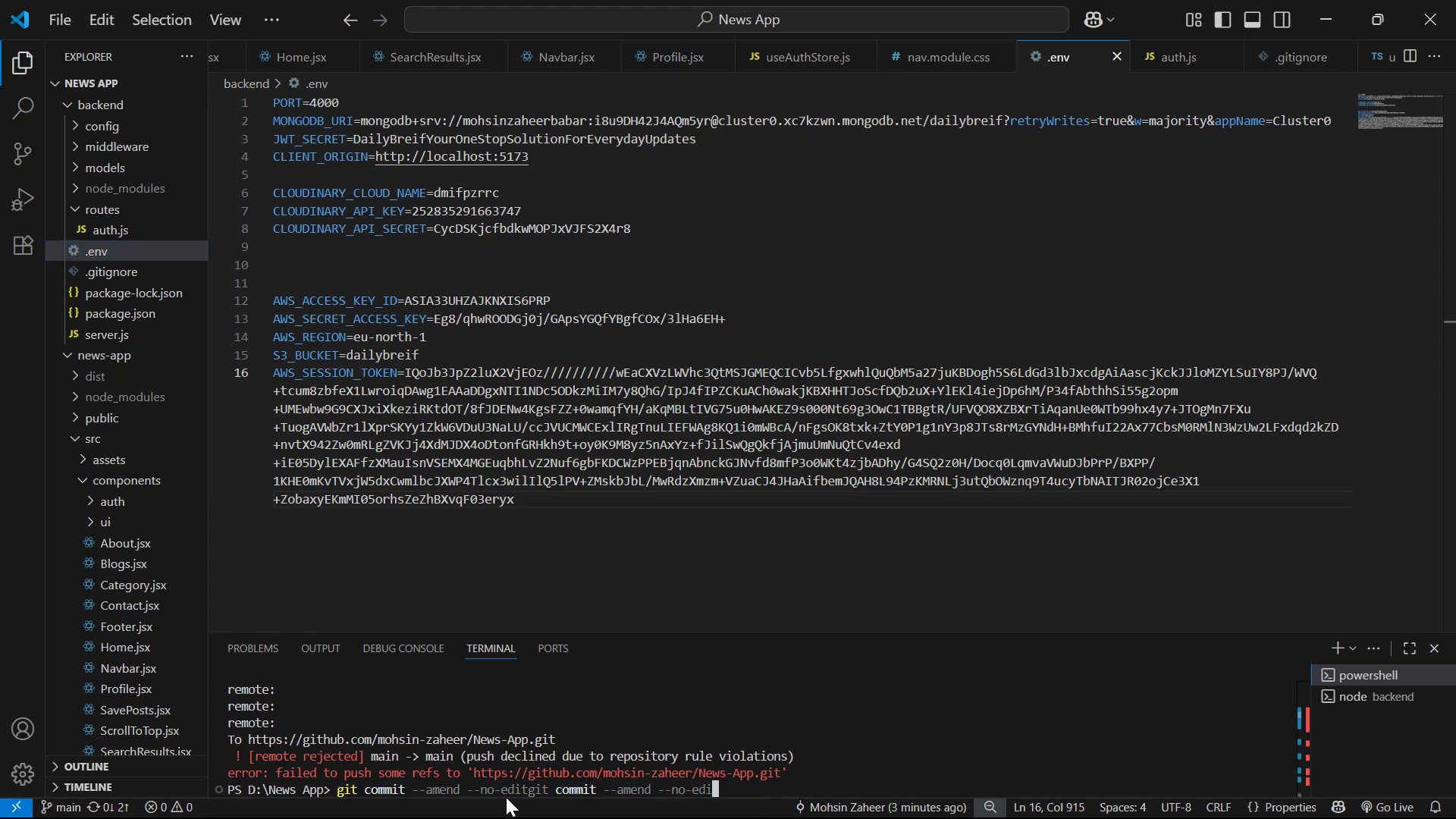 
hold_key(key=Backspace, duration=1.5)
 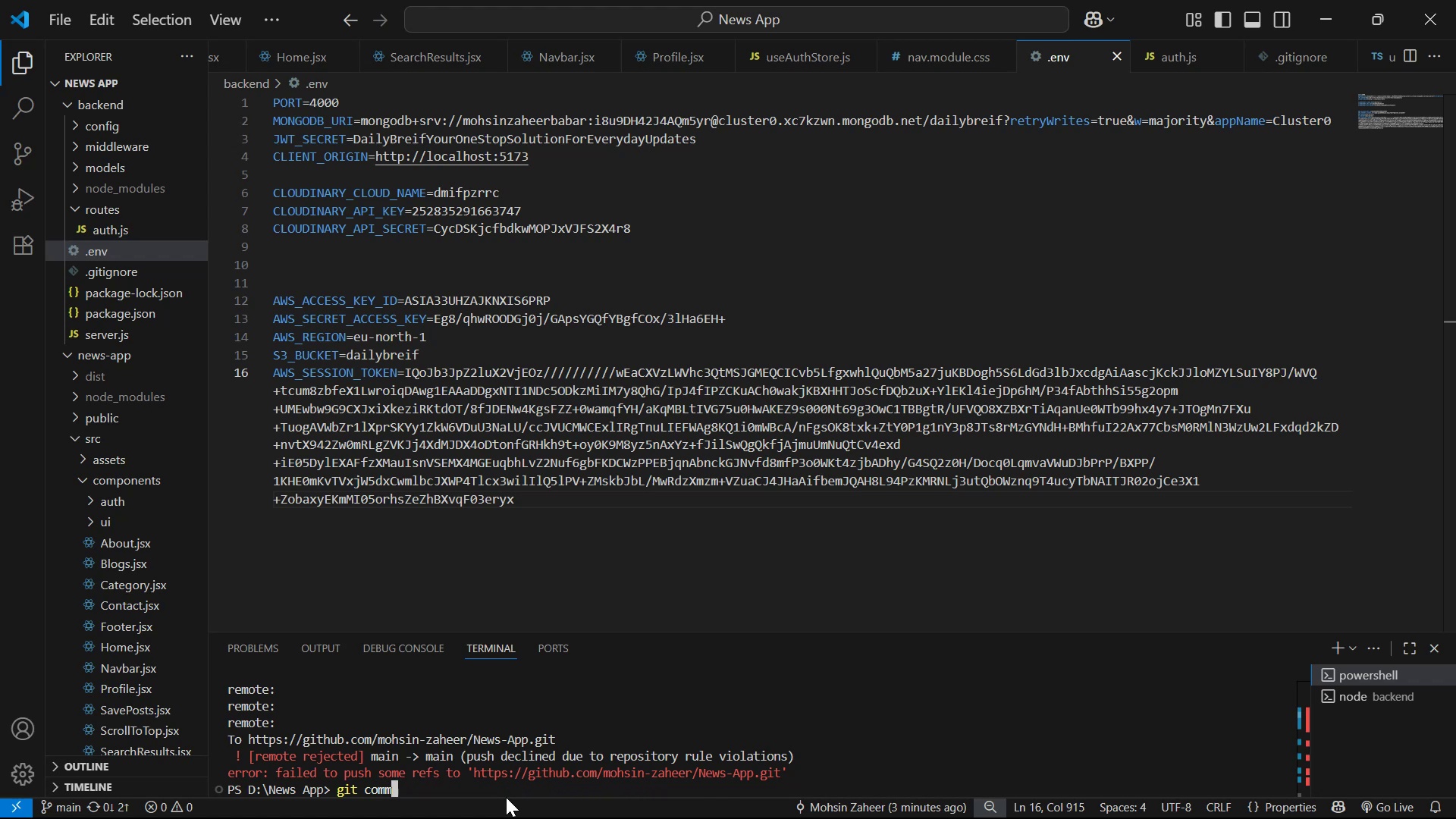 
hold_key(key=Backspace, duration=1.19)
 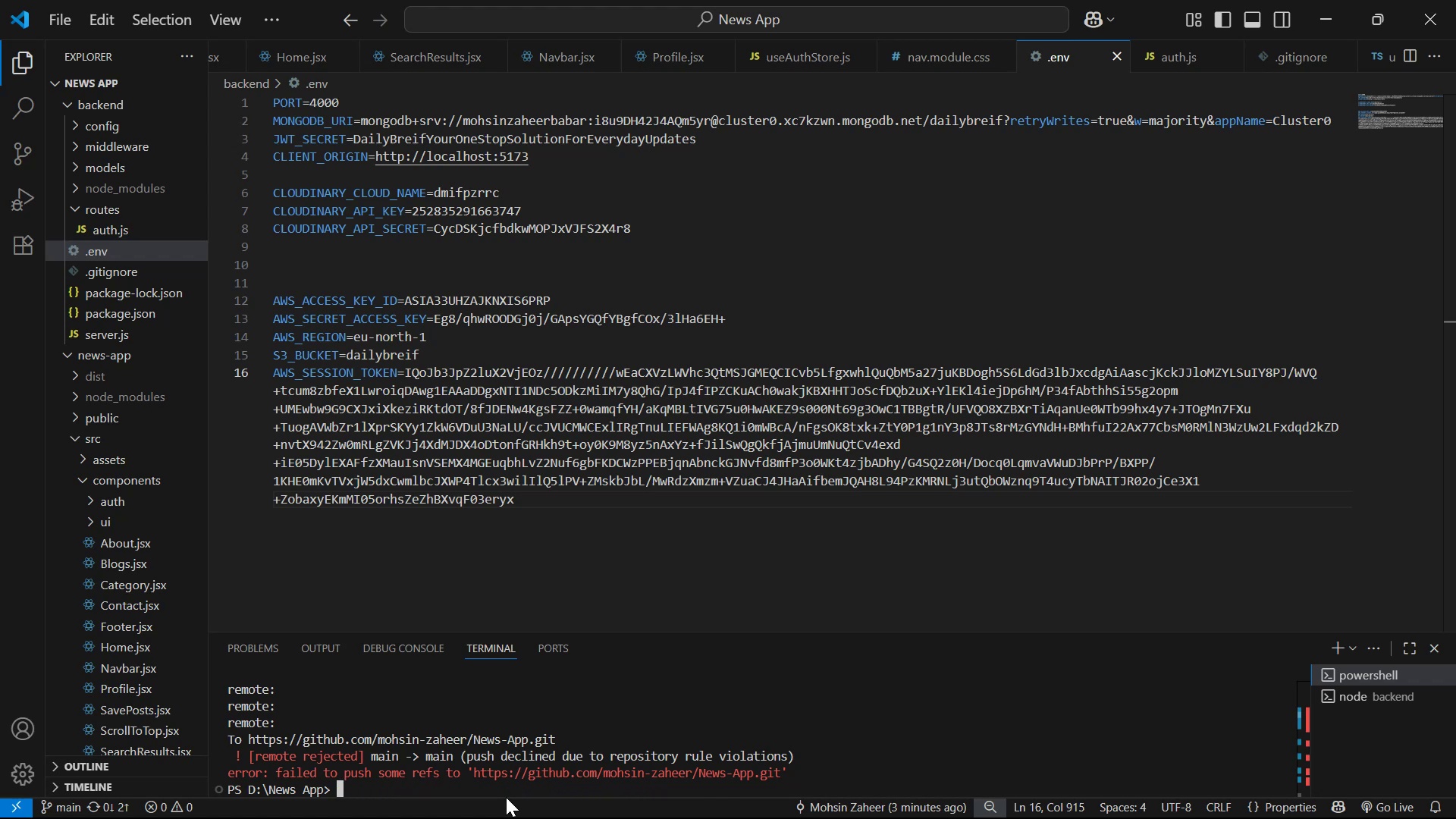 
key(Backspace)
 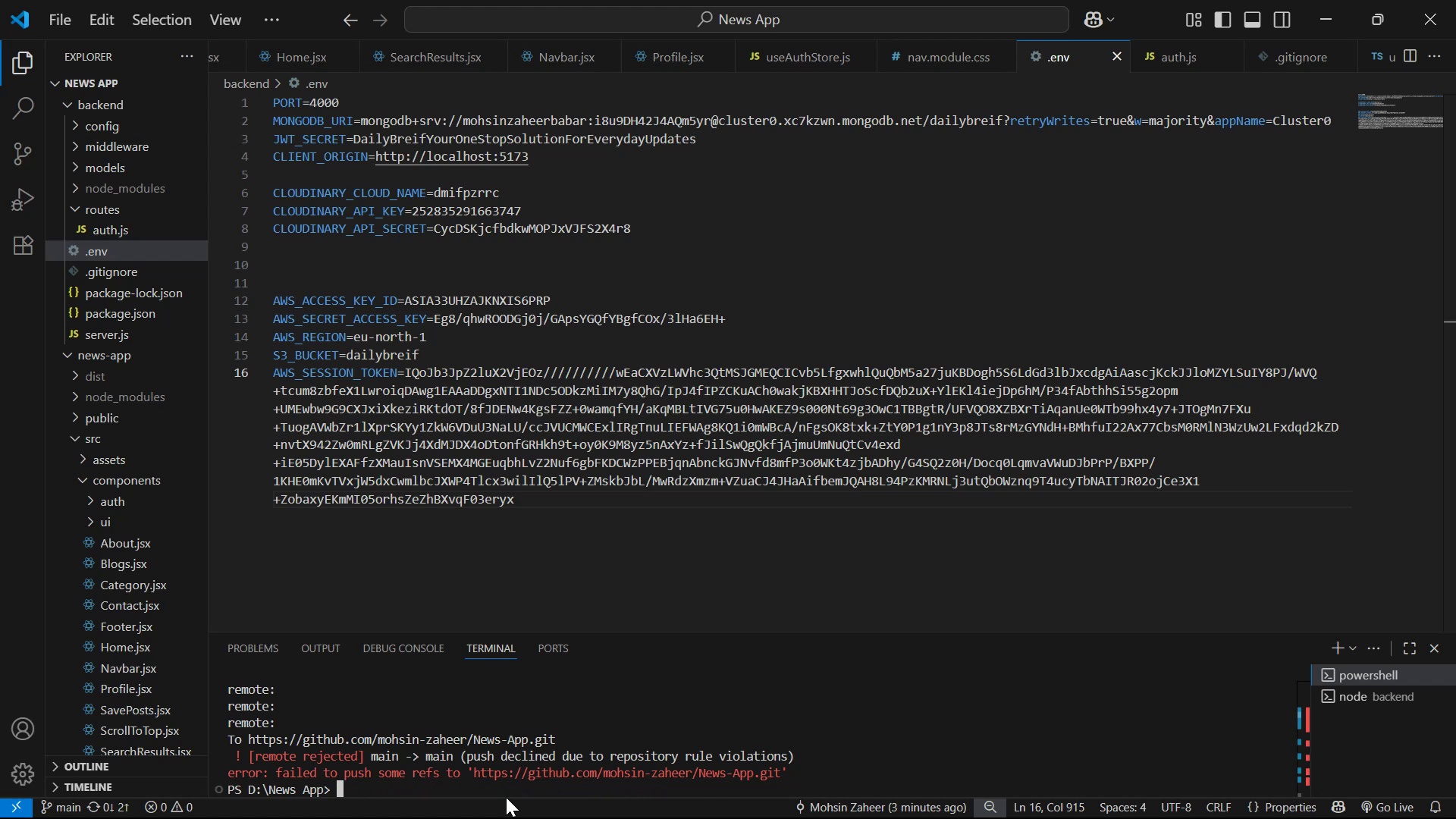 
key(Backspace)
 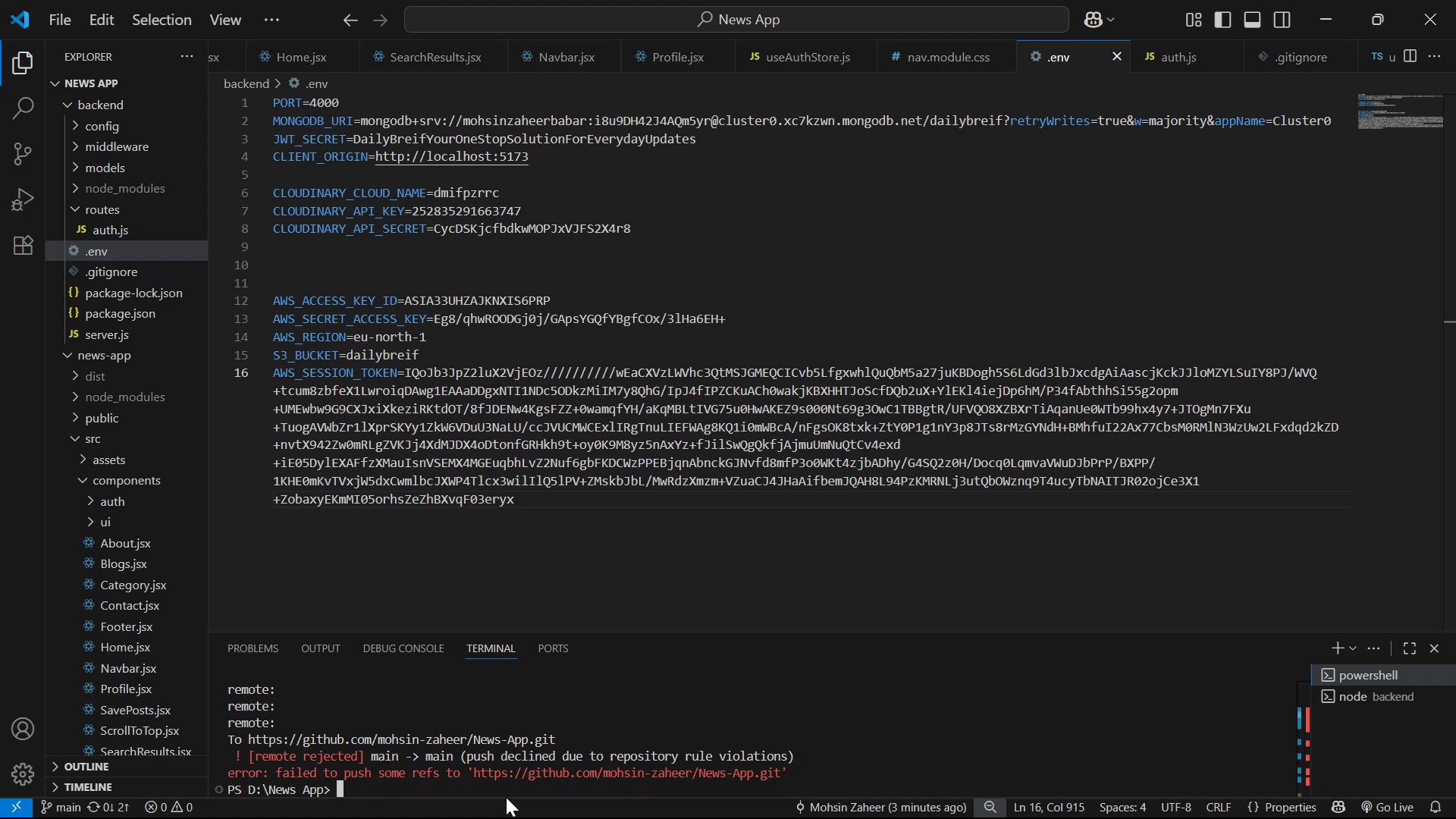 
key(Backspace)
 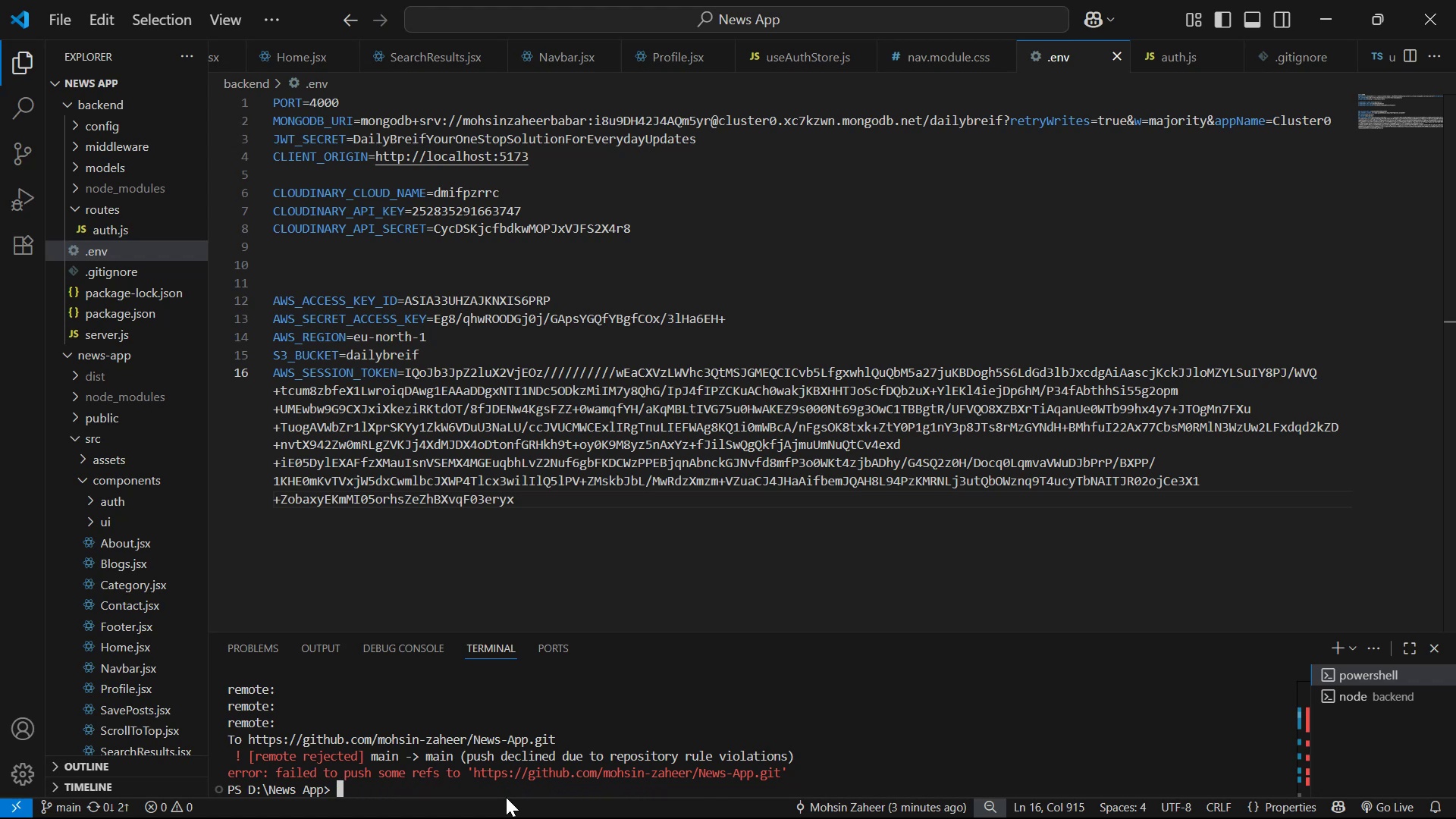 
key(Backspace)
 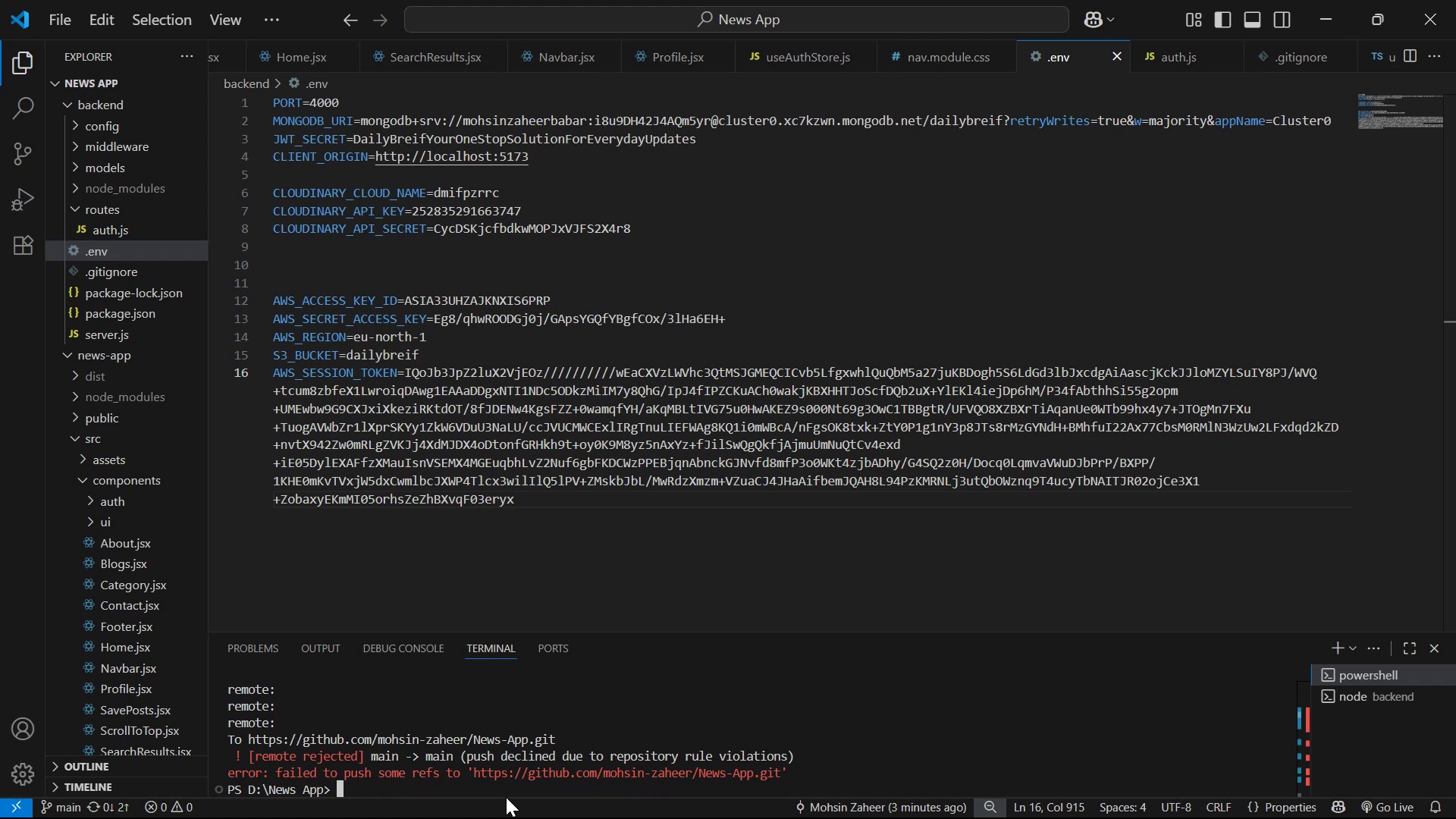 
key(Backspace)
 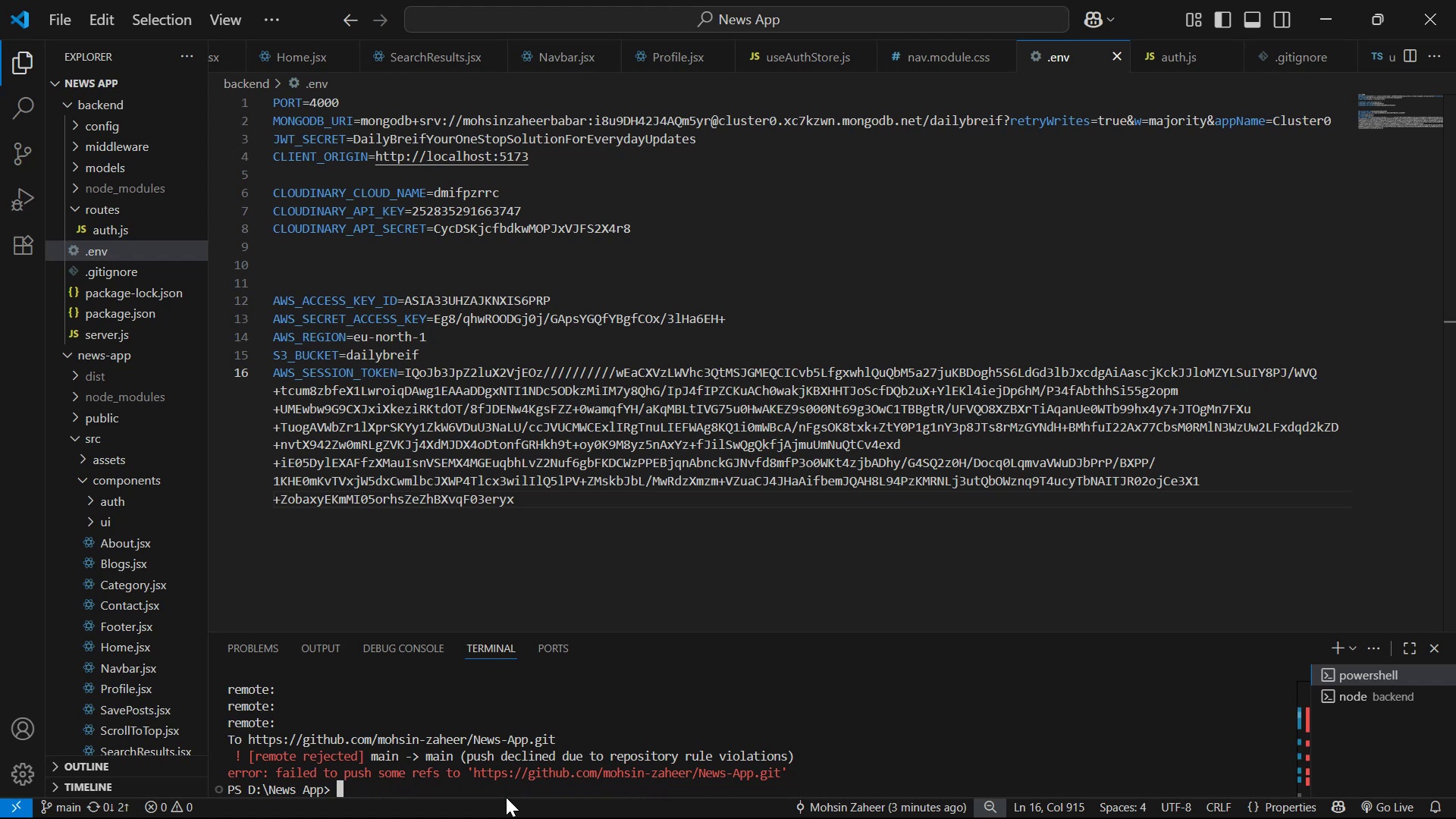 
wait(9.14)
 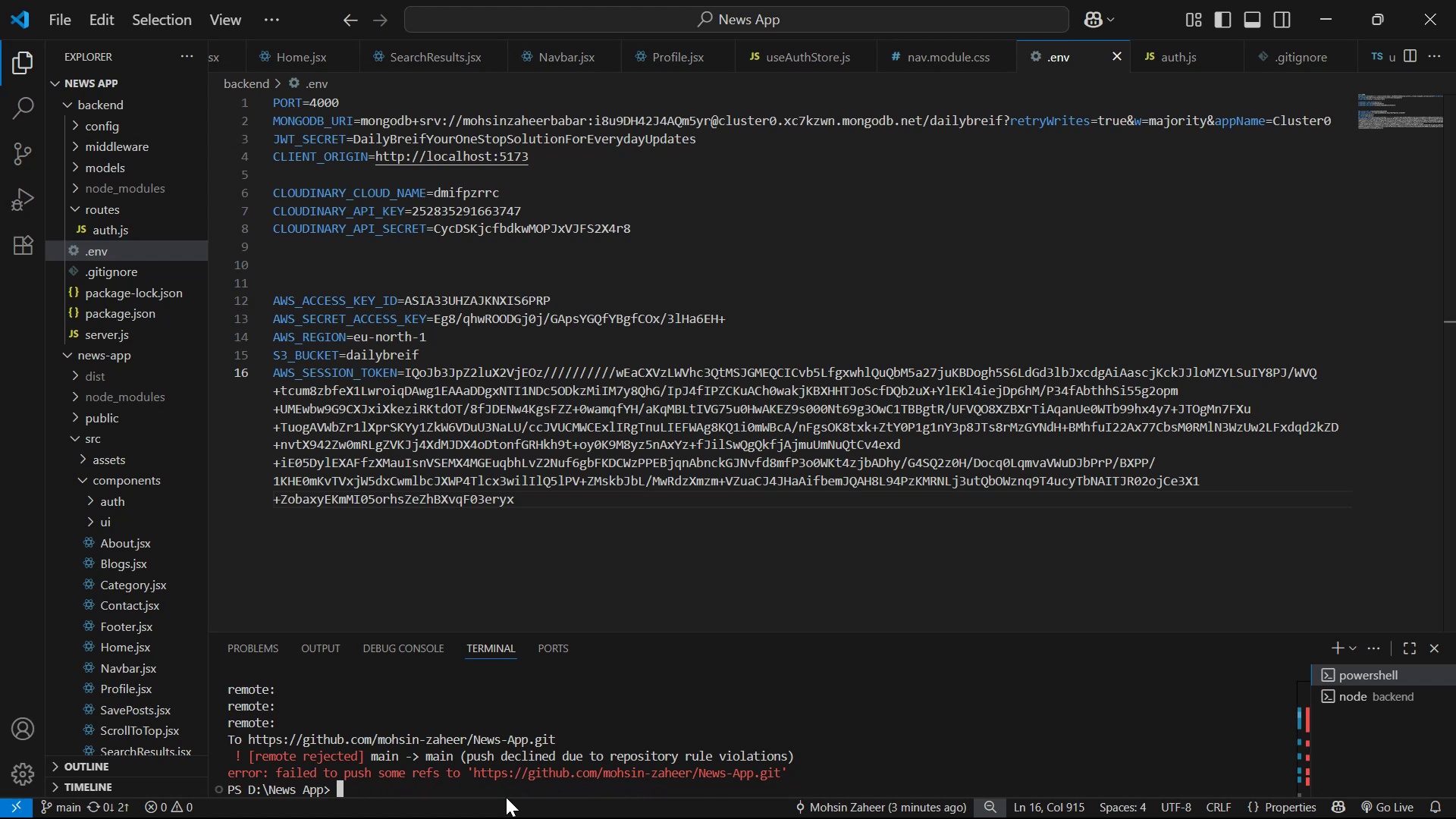 
left_click_drag(start_coordinate=[379, 788], to_coordinate=[225, 693])
 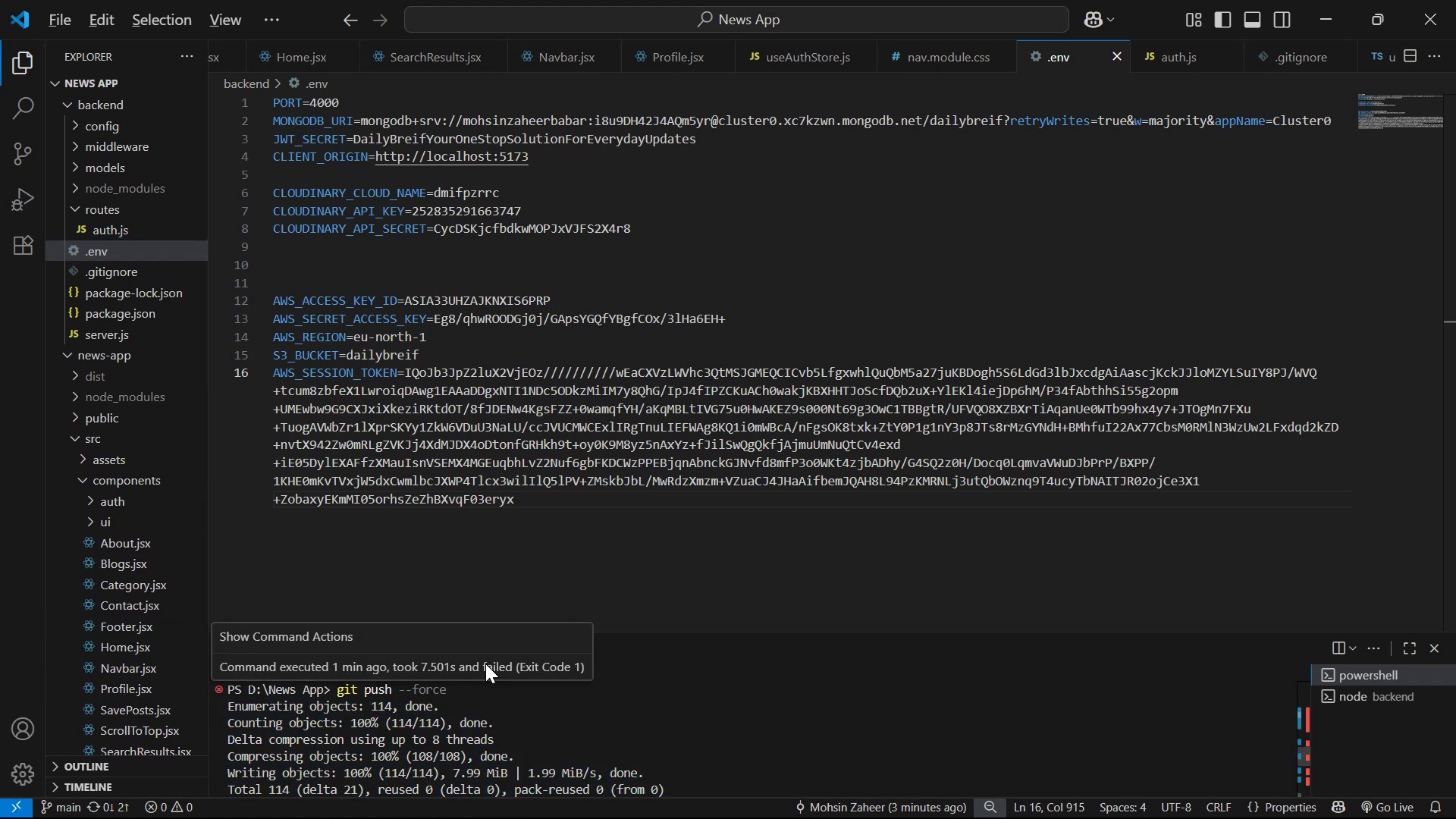 
scroll: coordinate [261, 699], scroll_direction: up, amount: 13.0
 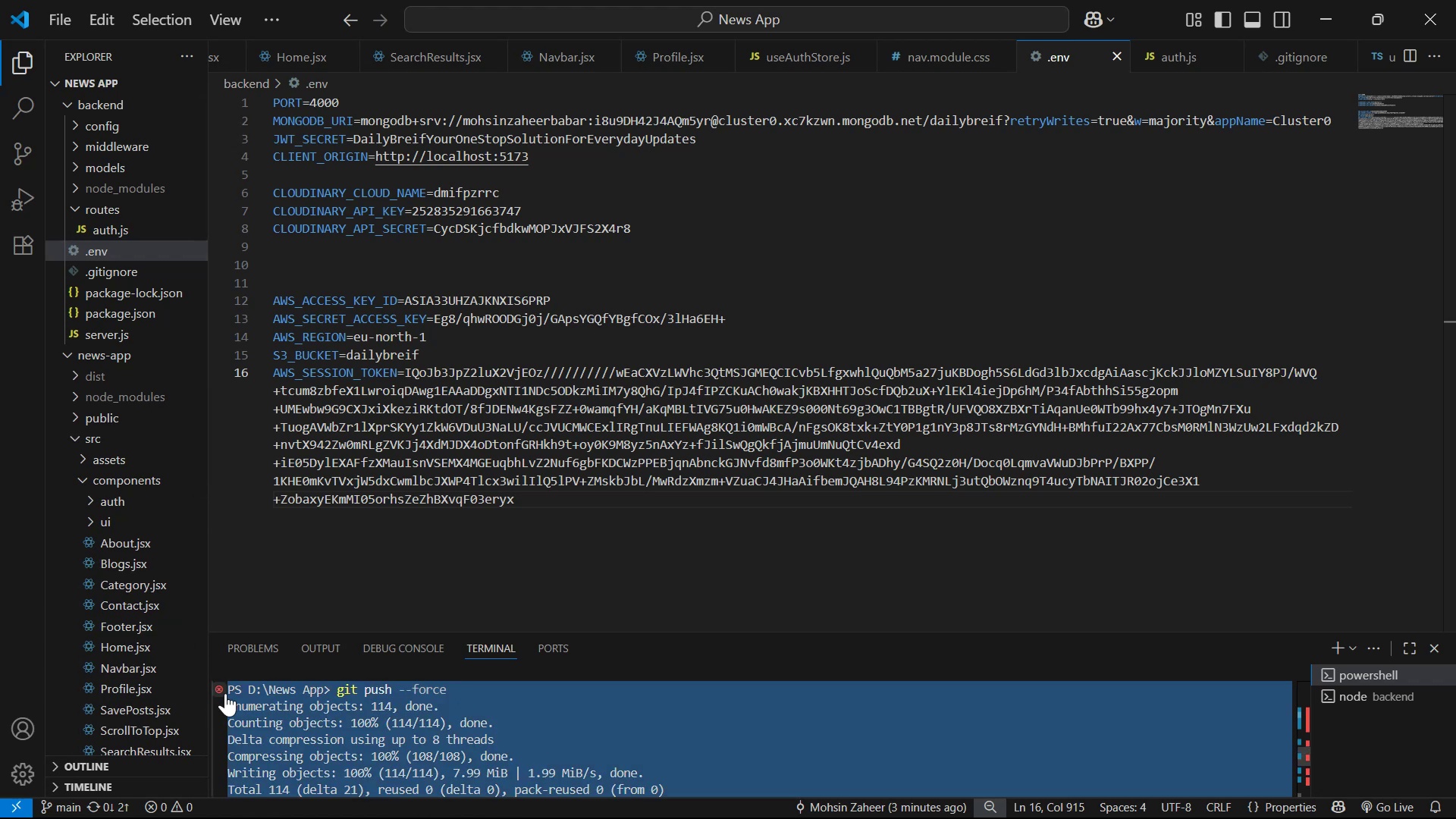 
key(Control+ControlLeft)
 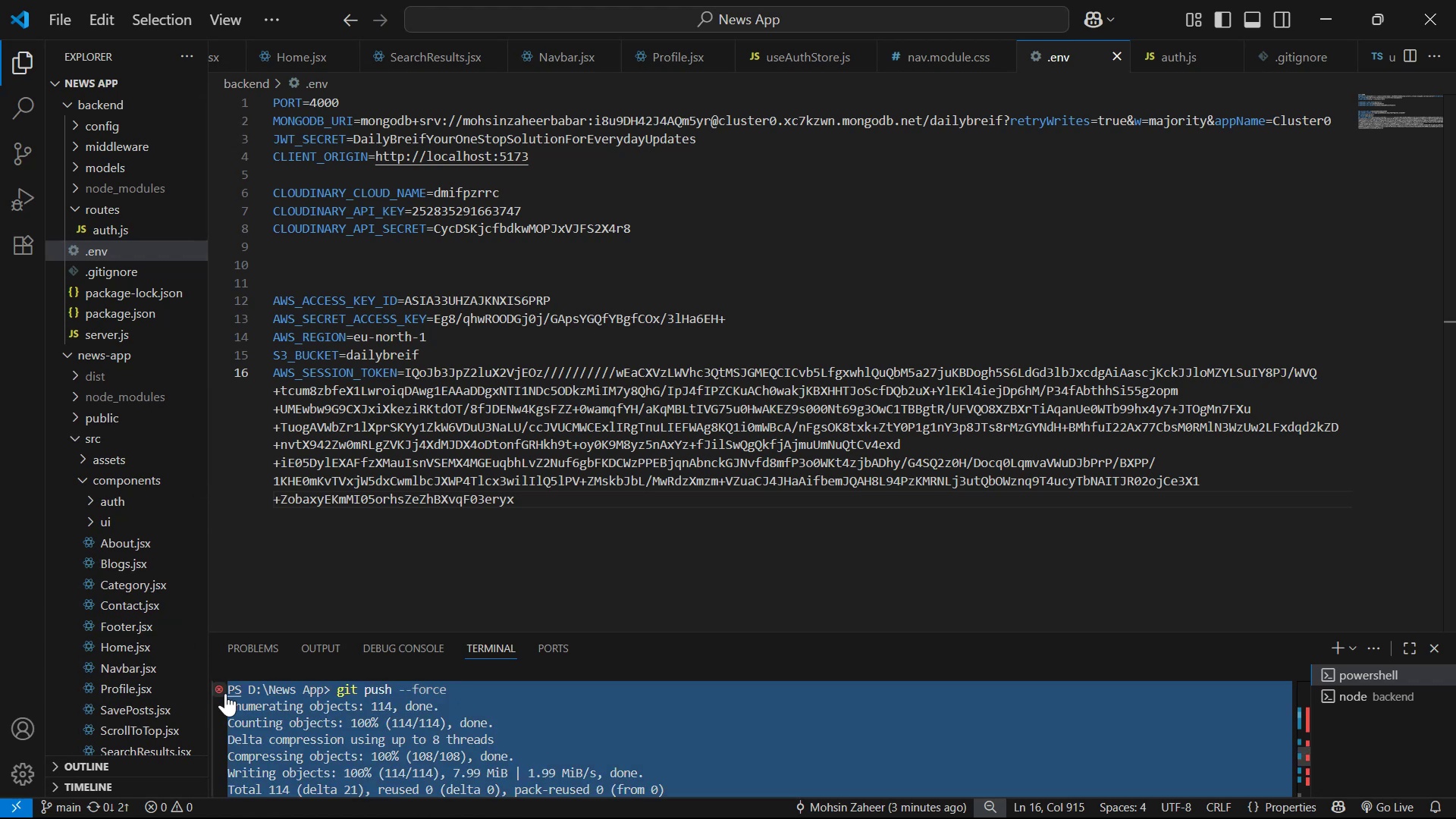 
key(Control+C)
 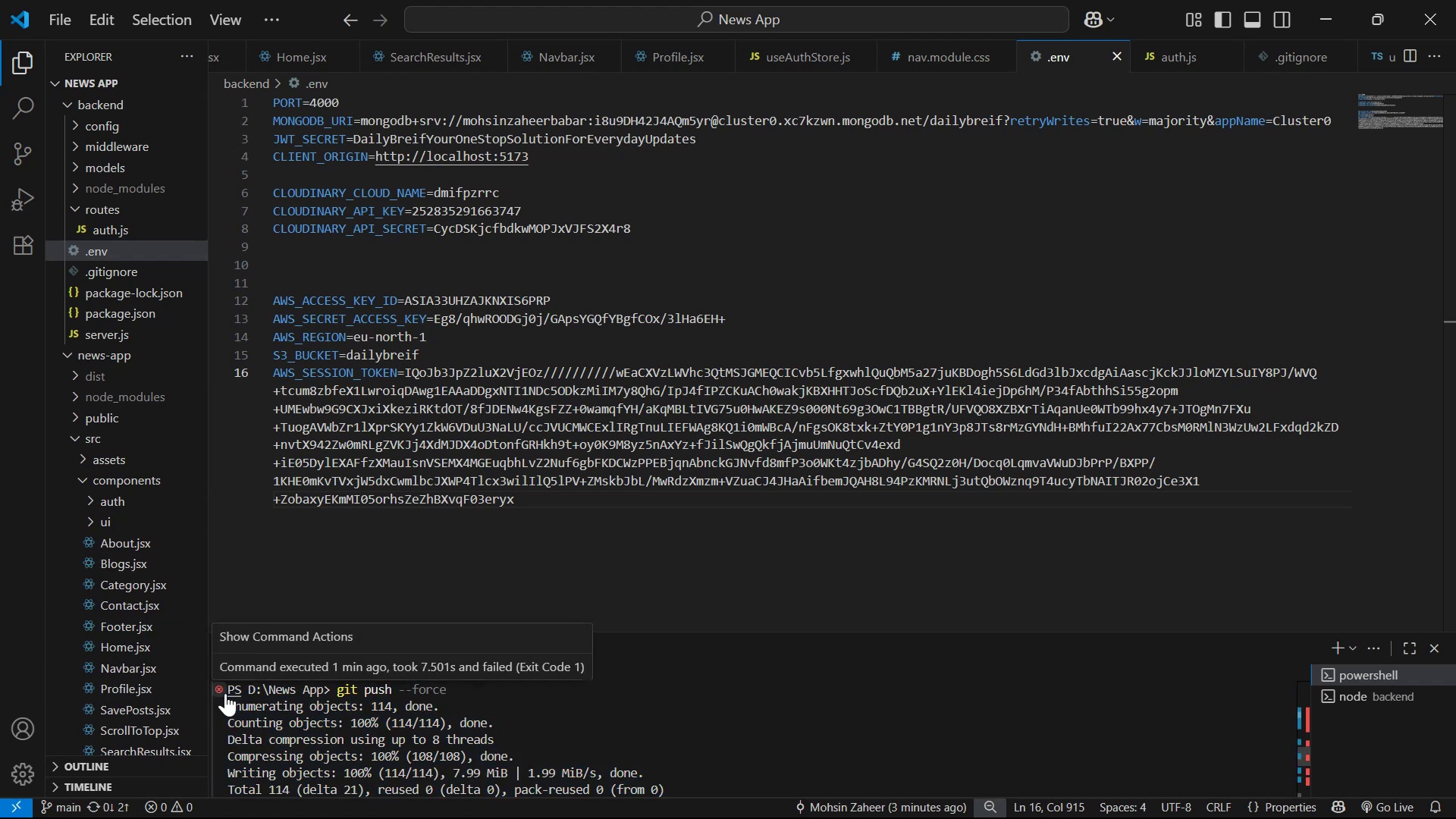 
key(Alt+AltLeft)
 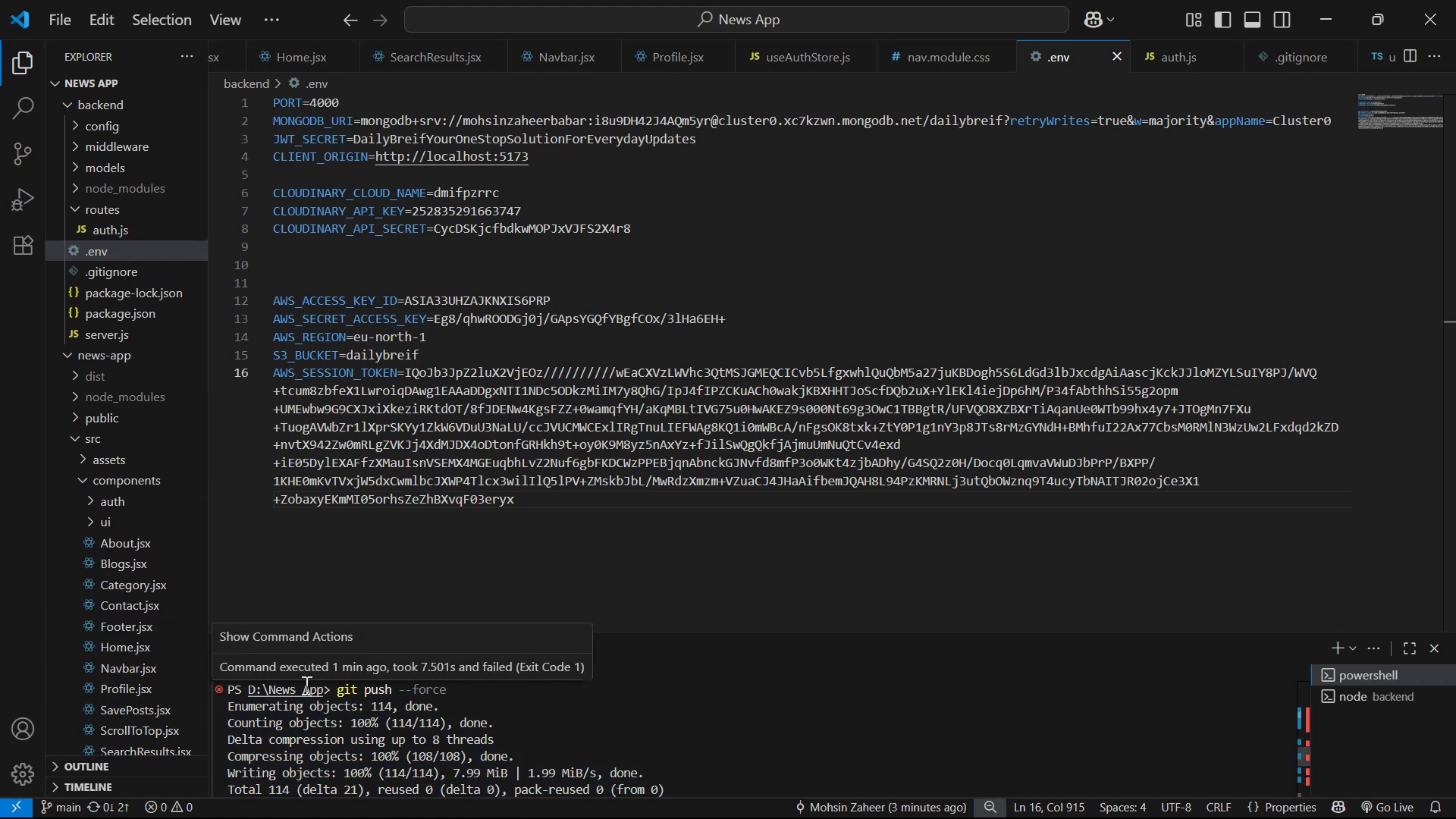 
key(Alt+Tab)
 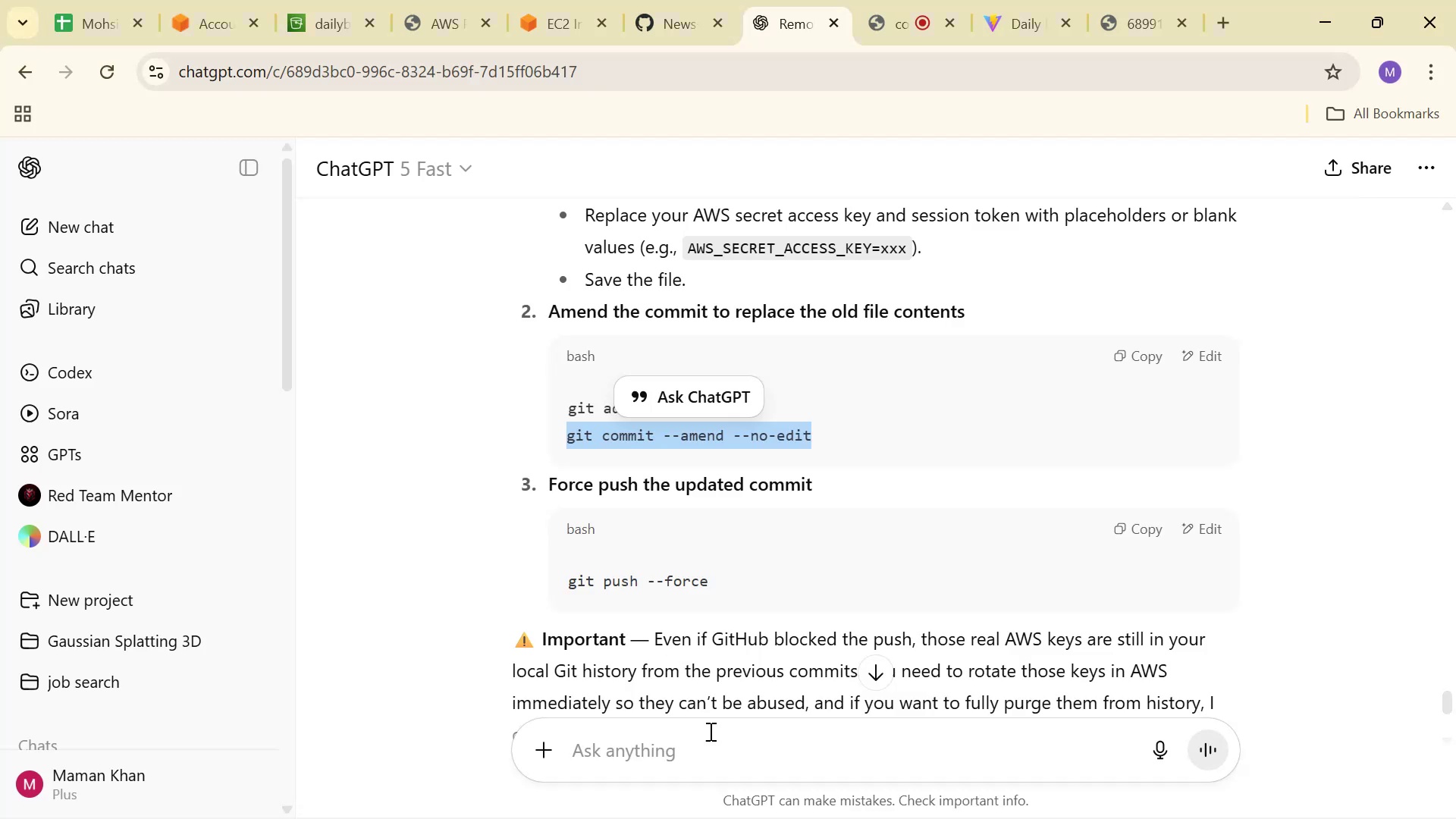 
left_click([713, 744])
 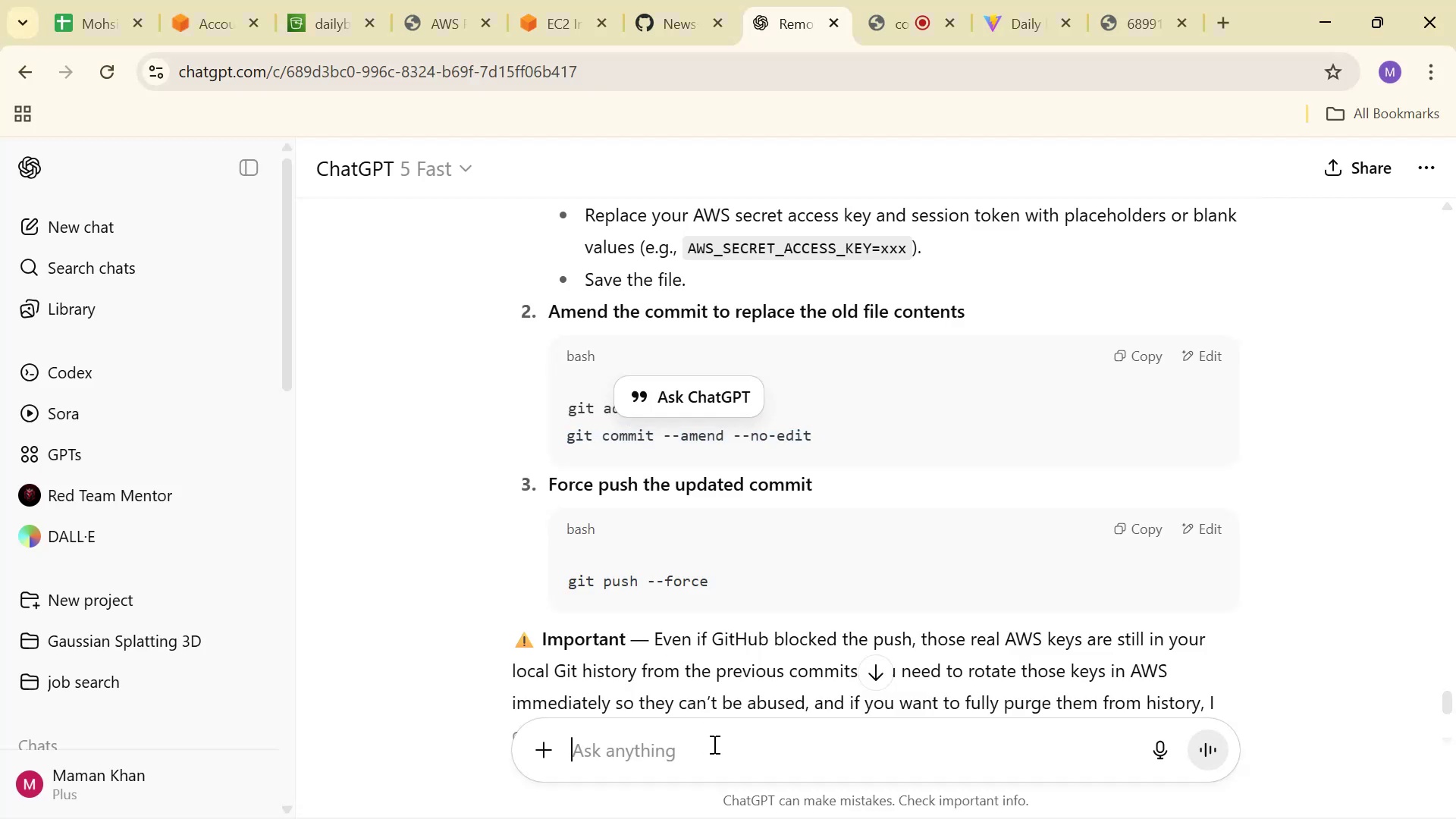 
key(Control+ControlLeft)
 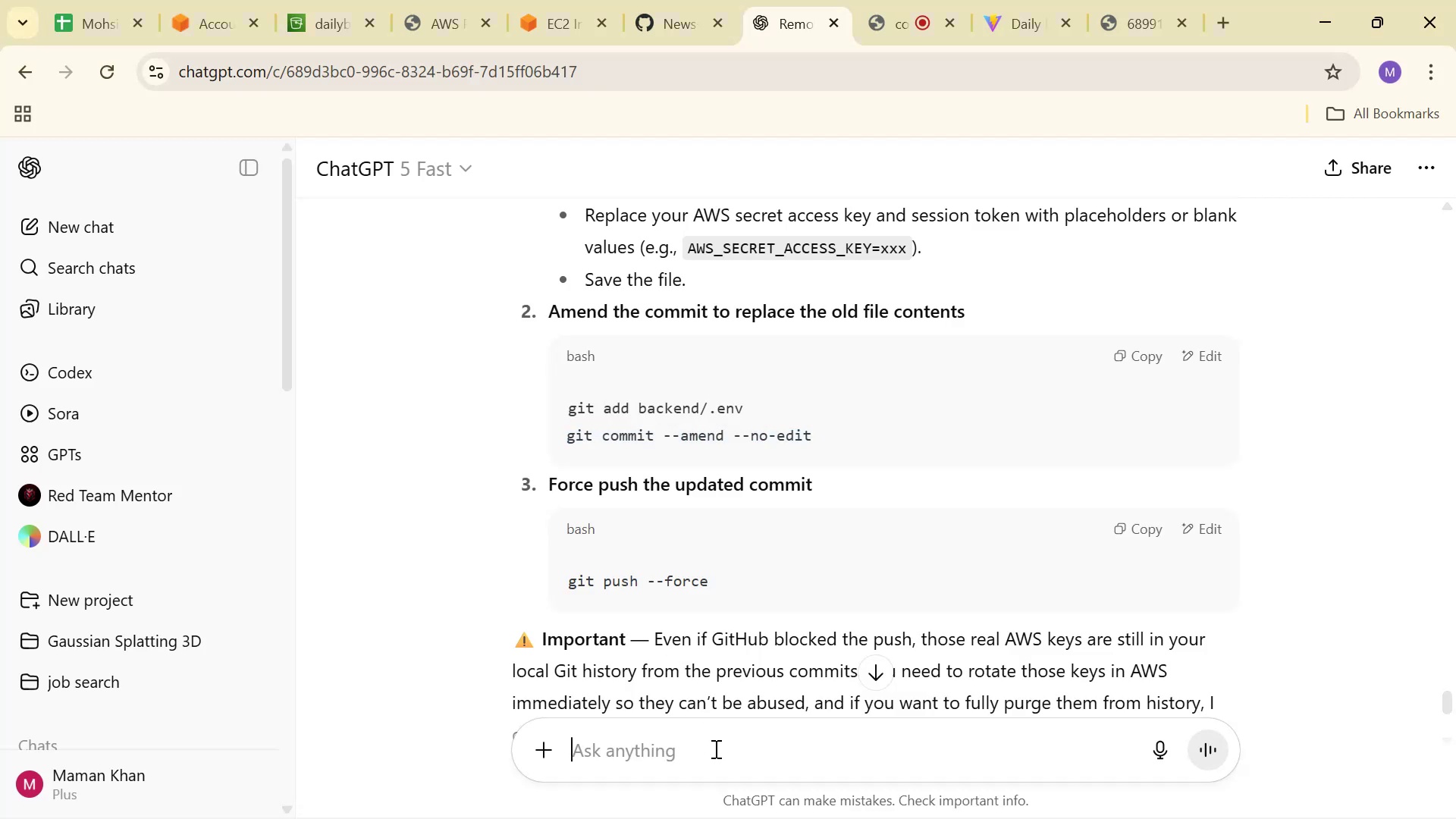 
key(Control+V)
 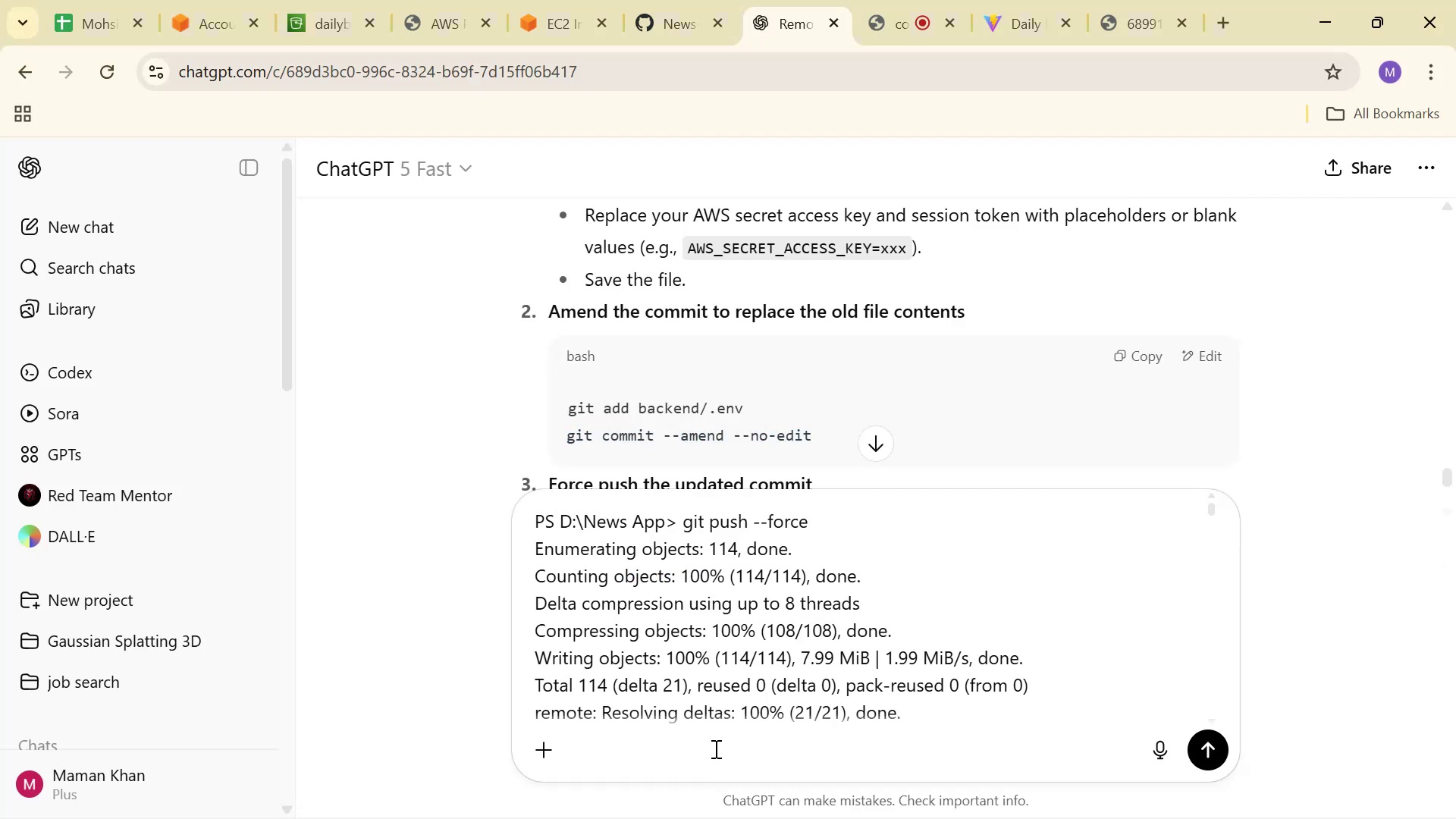 
key(Enter)
 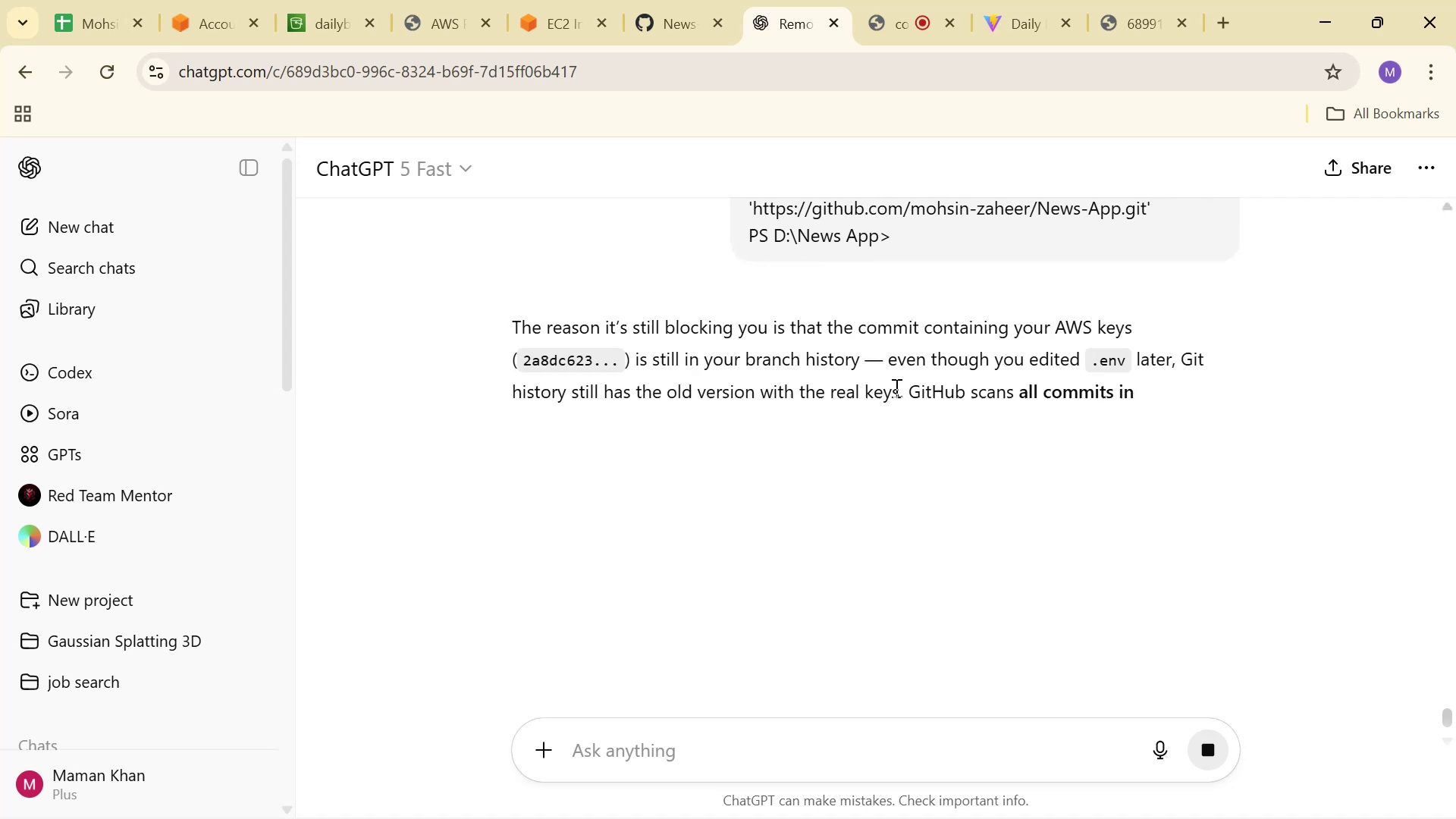 
wait(5.42)
 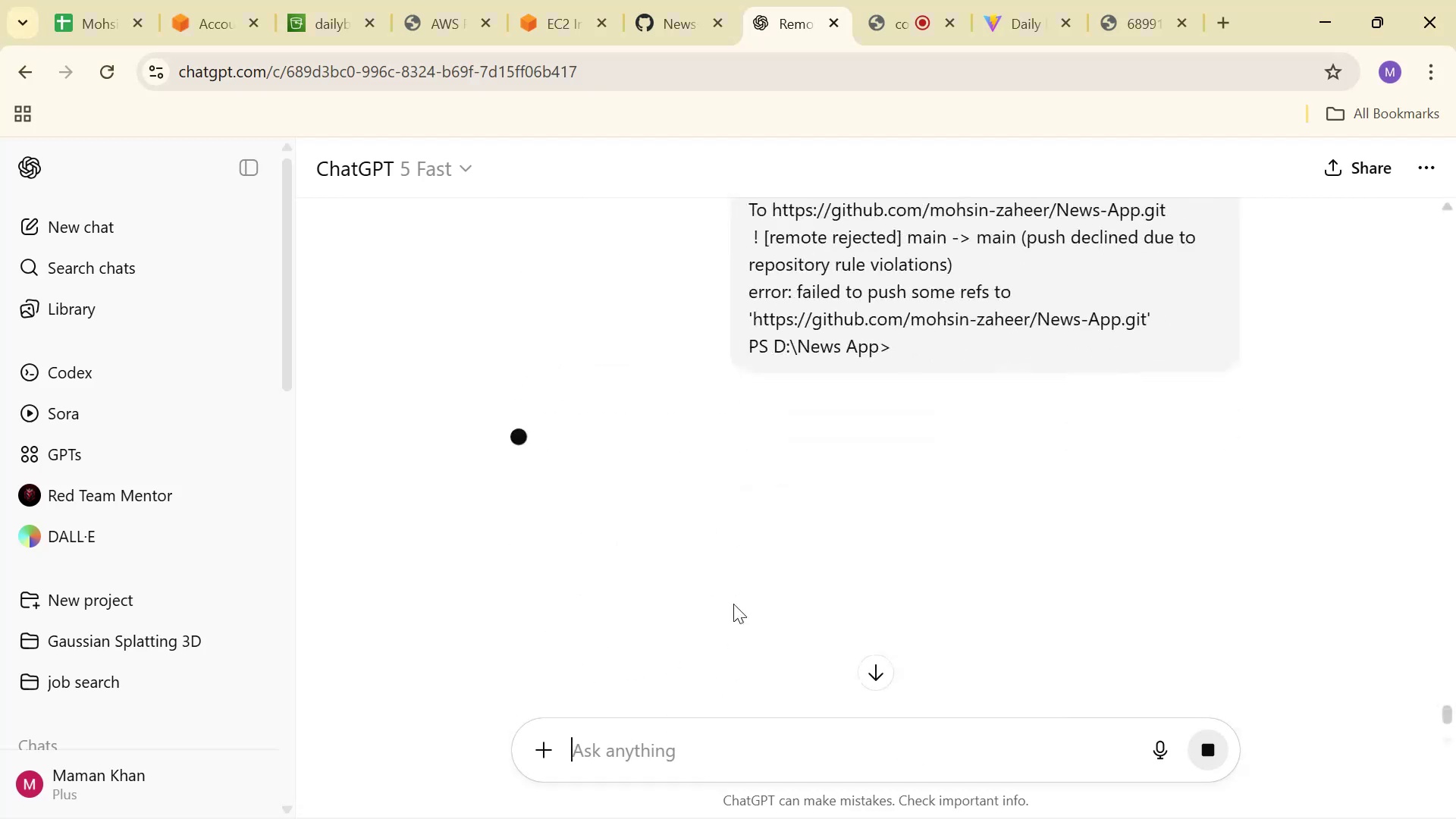 
scroll: coordinate [895, 388], scroll_direction: down, amount: 2.0
 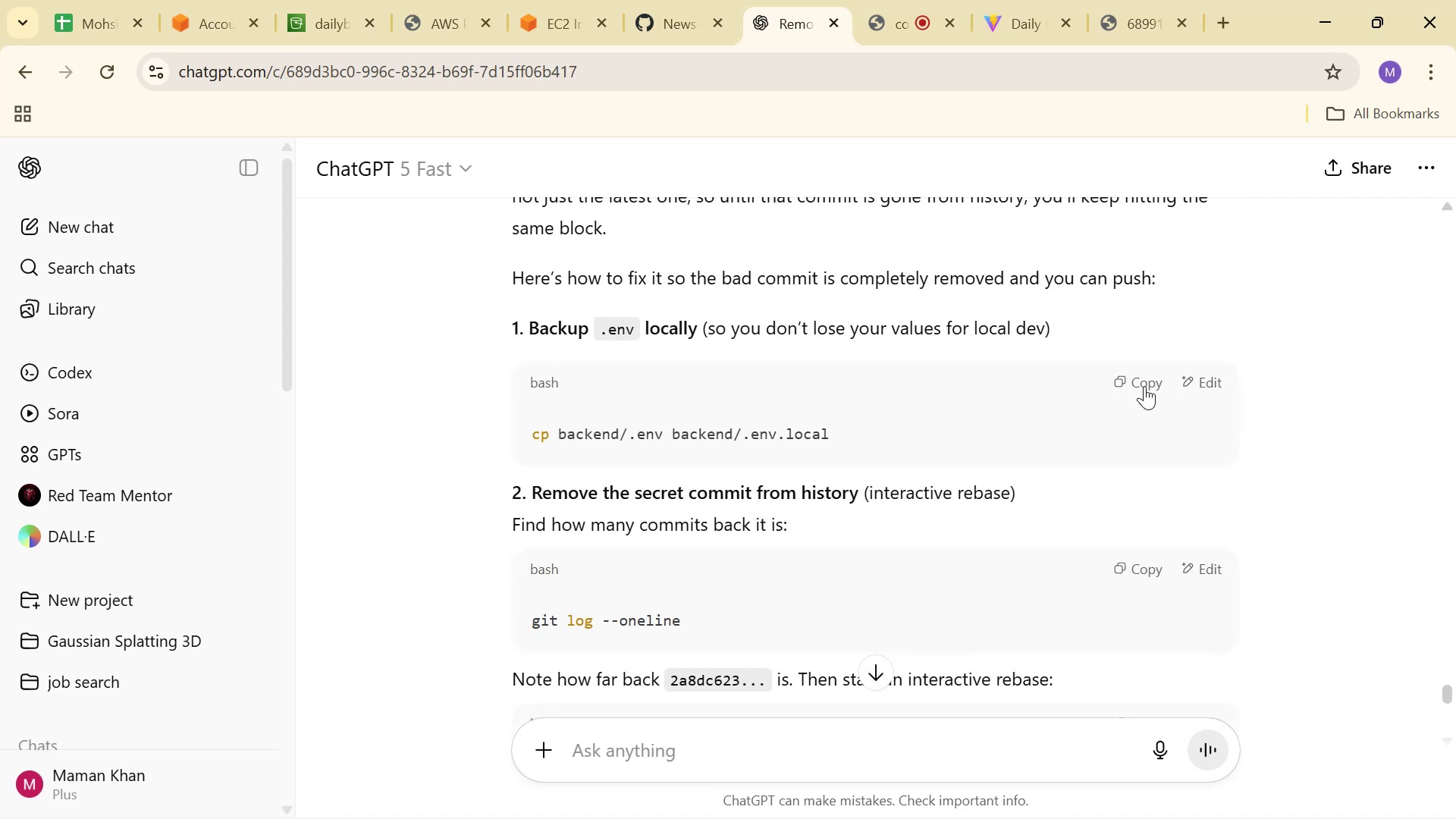 
left_click([1144, 386])
 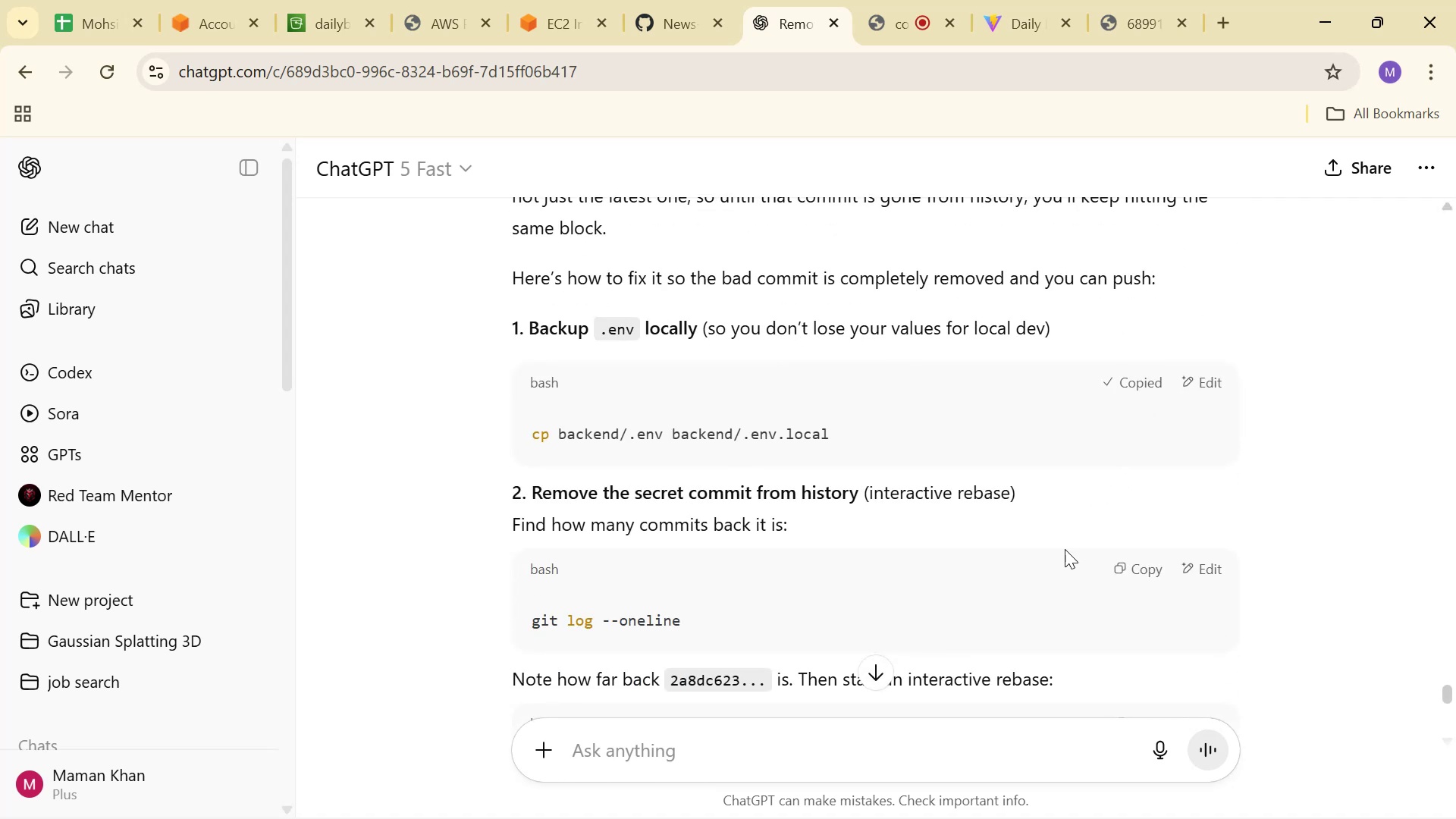 
key(Alt+AltLeft)
 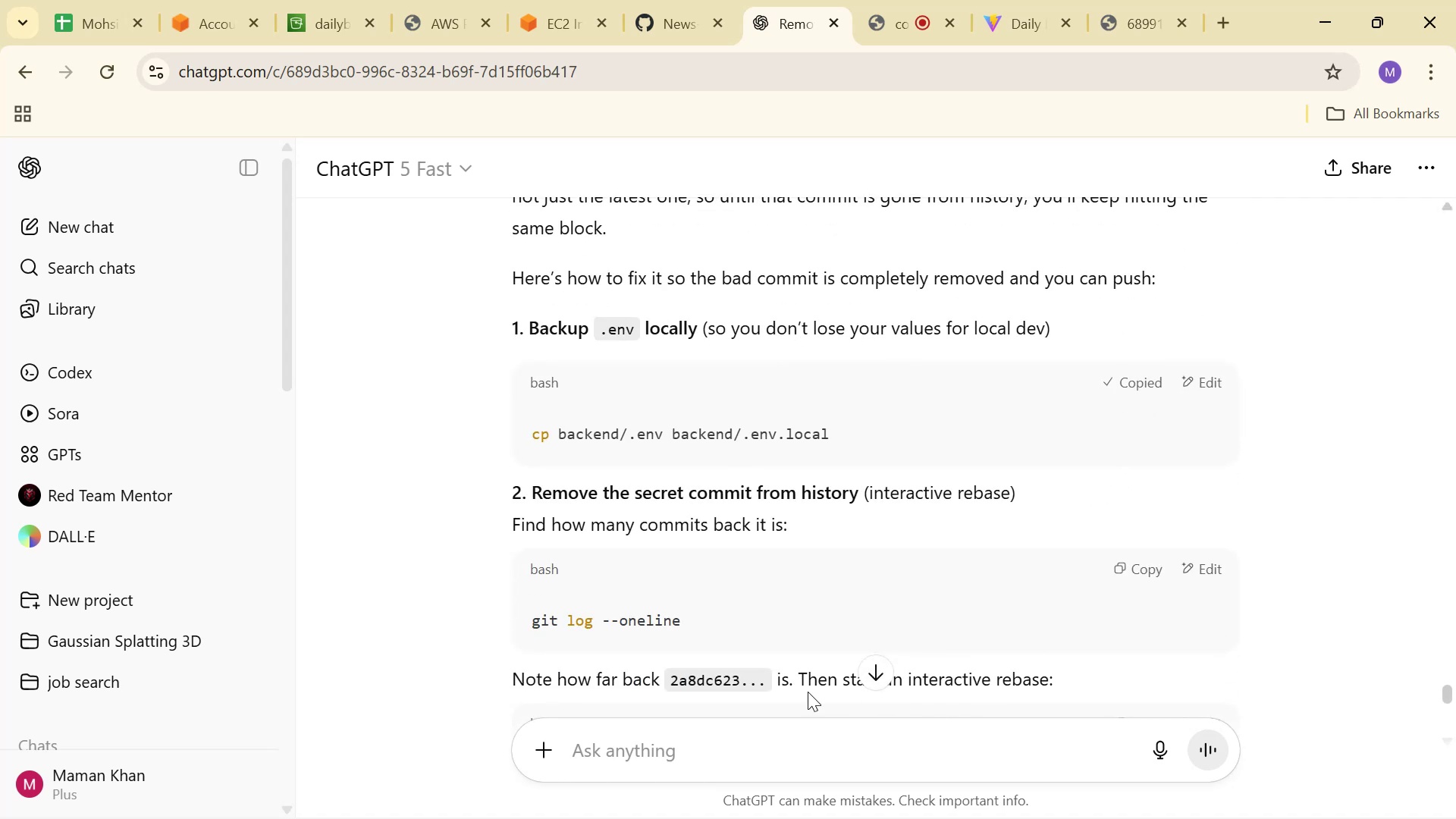 
key(Alt+Tab)
 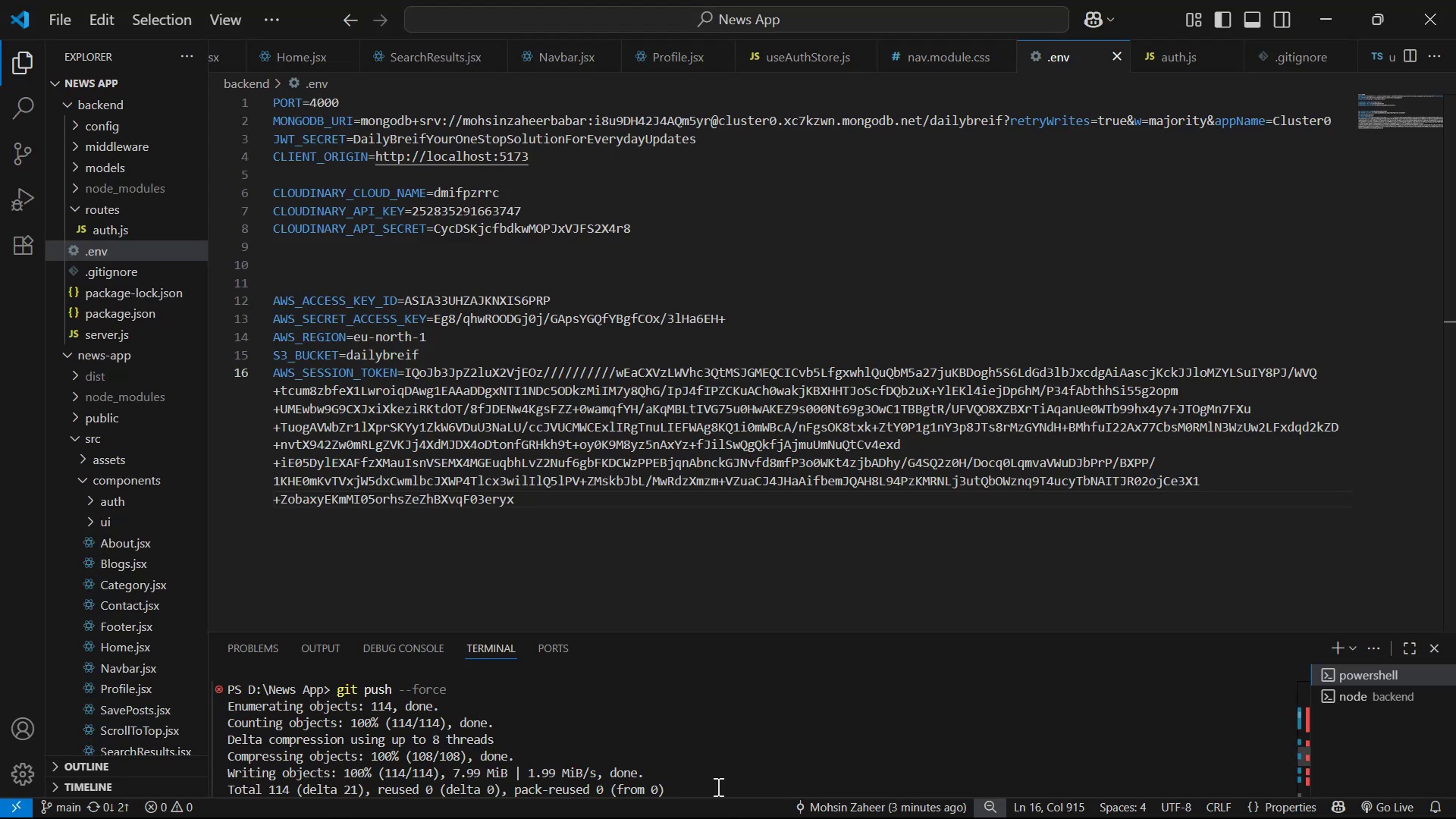 
scroll: coordinate [1069, 748], scroll_direction: down, amount: 5.0
 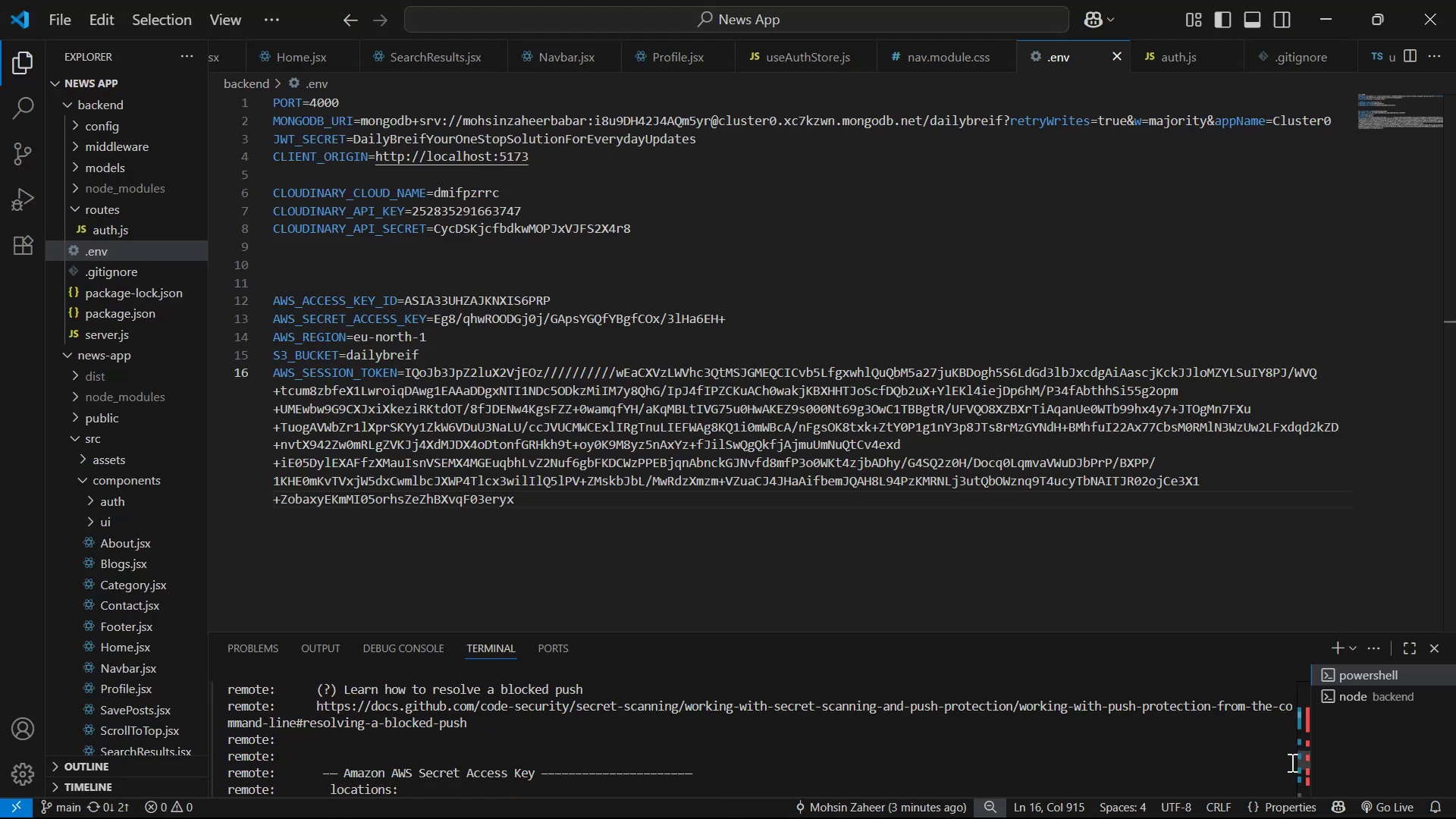 
left_click_drag(start_coordinate=[1310, 760], to_coordinate=[1300, 791])
 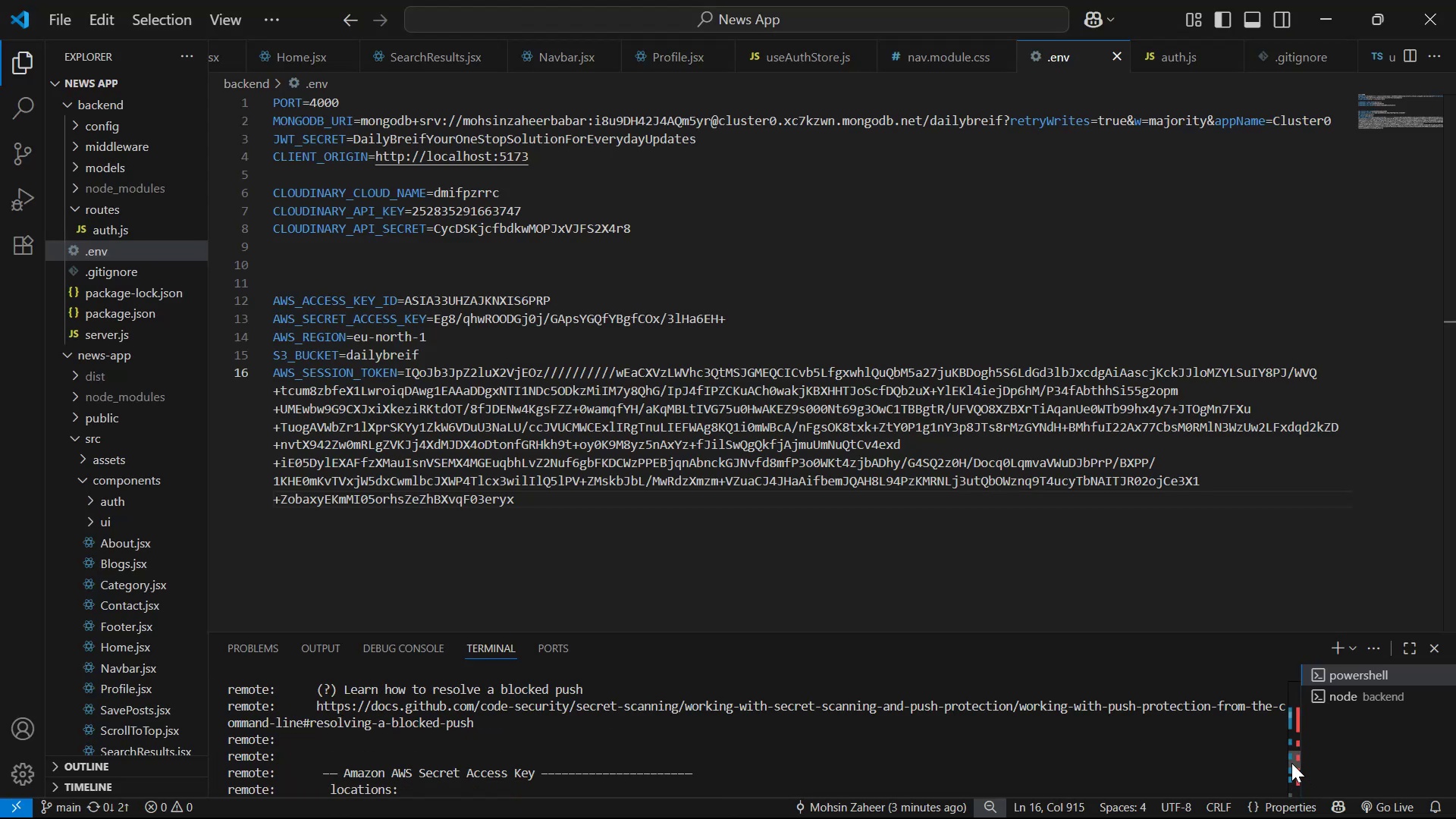 
left_click_drag(start_coordinate=[1291, 761], to_coordinate=[1285, 818])
 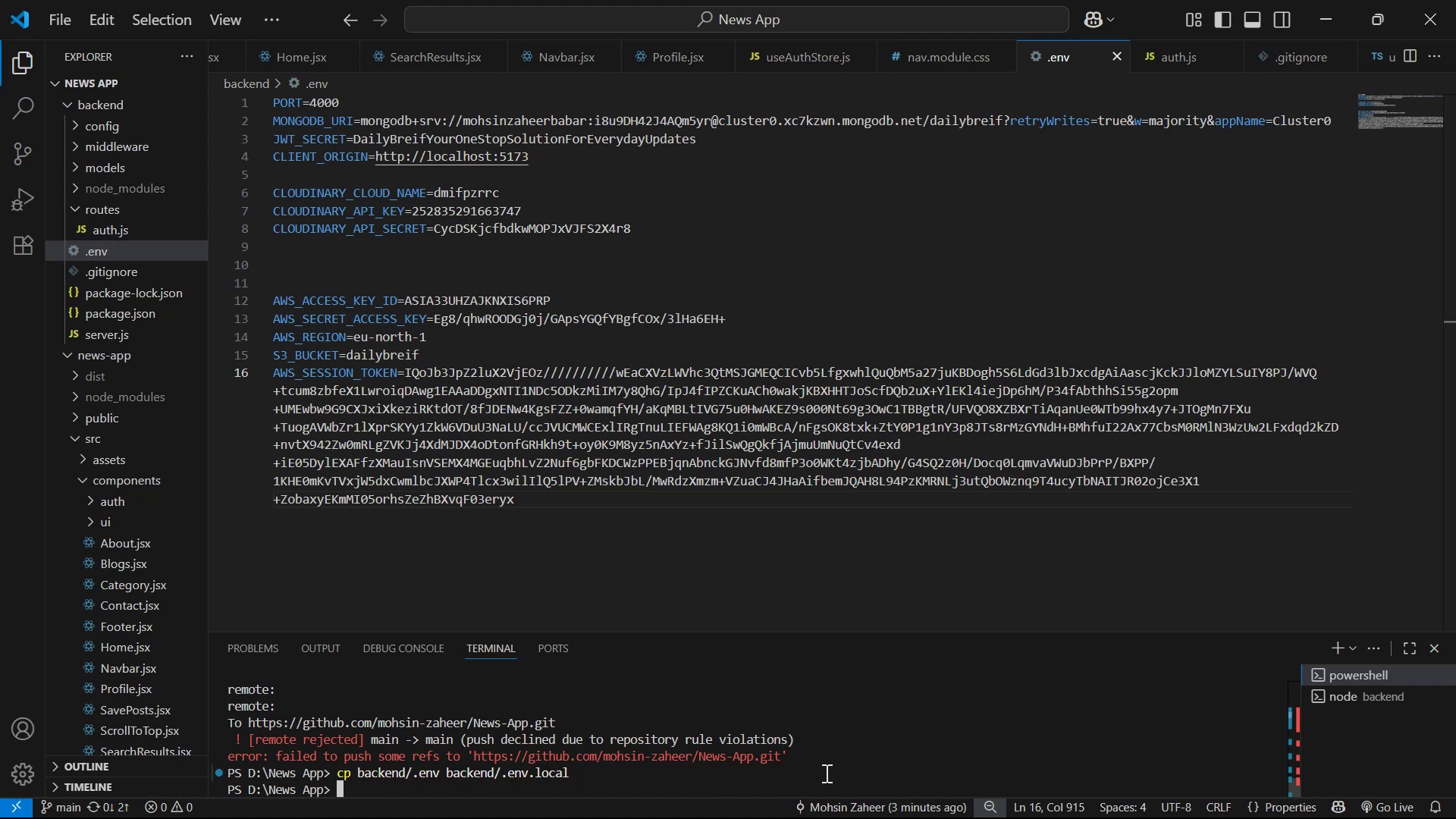 
key(Alt+AltLeft)
 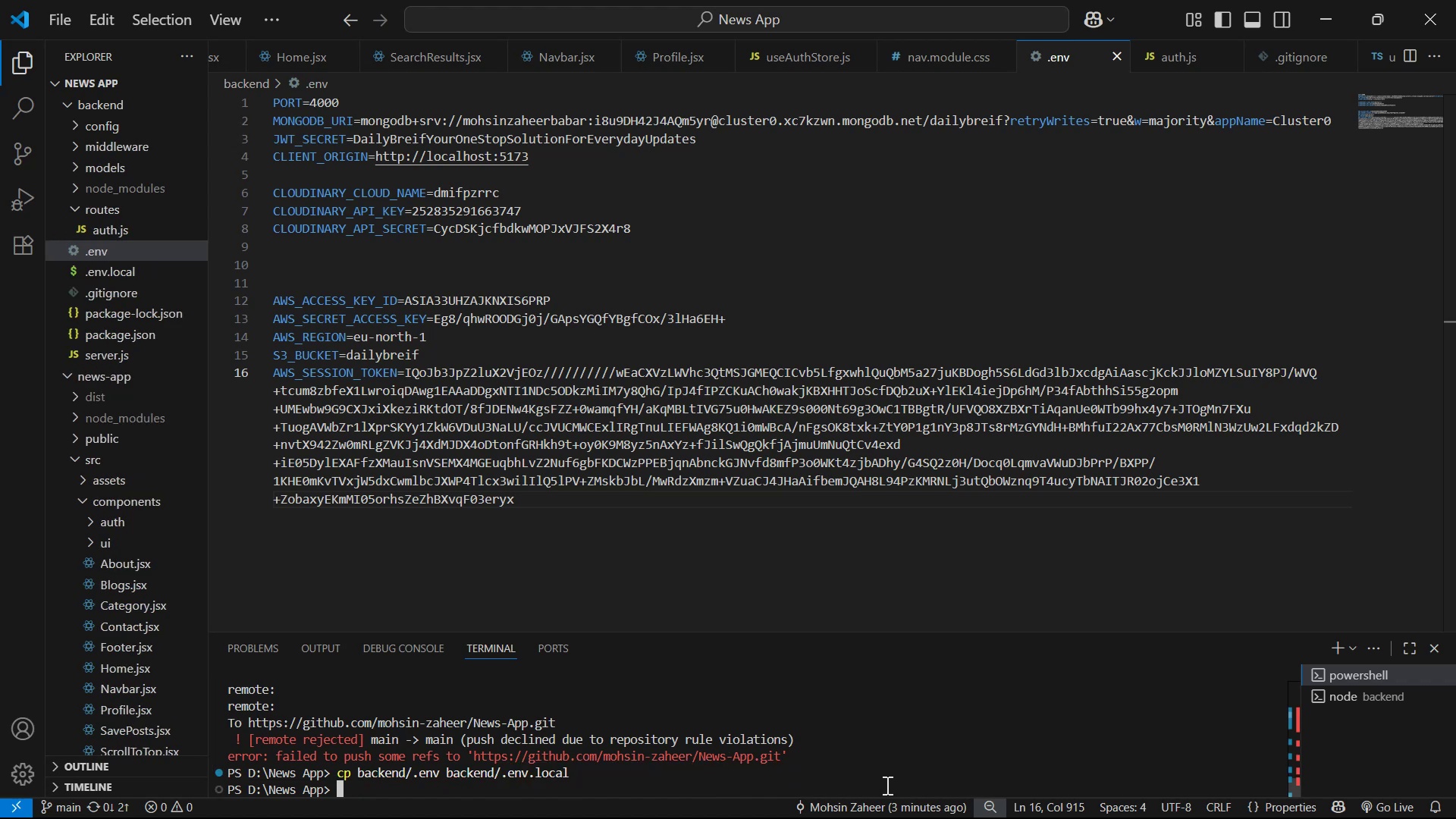 
key(Alt+Tab)
 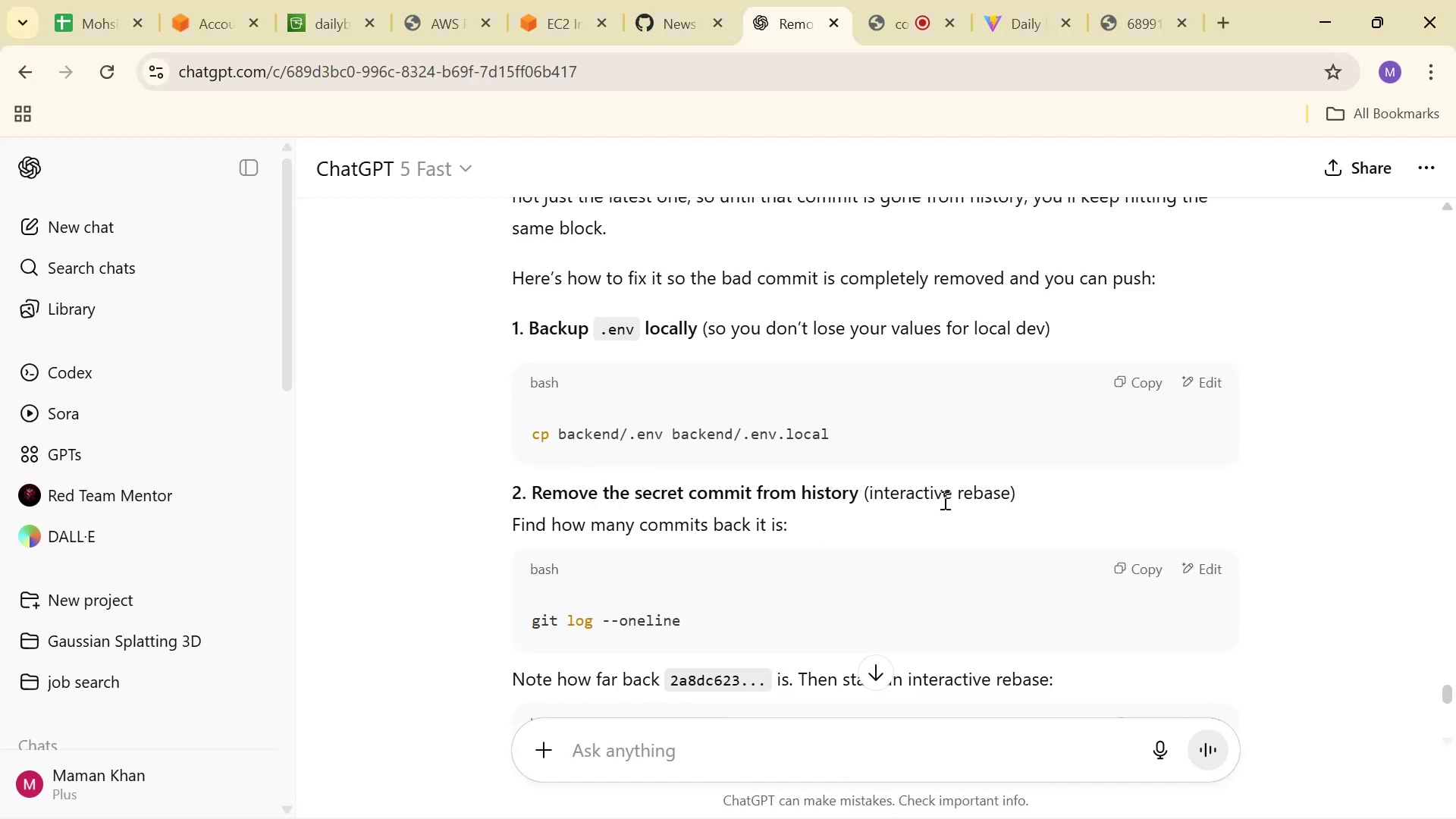 
wait(5.46)
 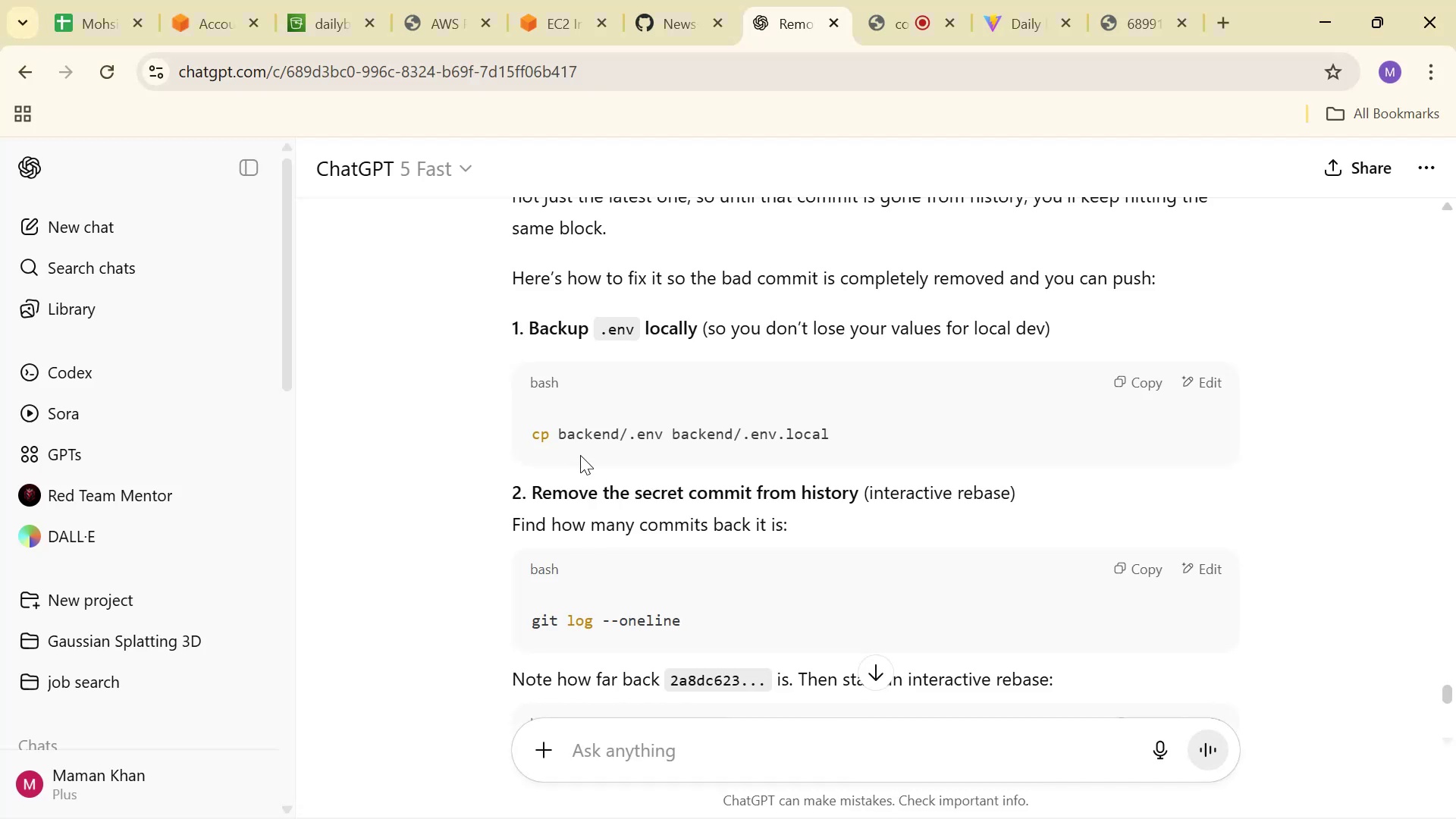 
scroll: coordinate [1069, 486], scroll_direction: down, amount: 1.0
 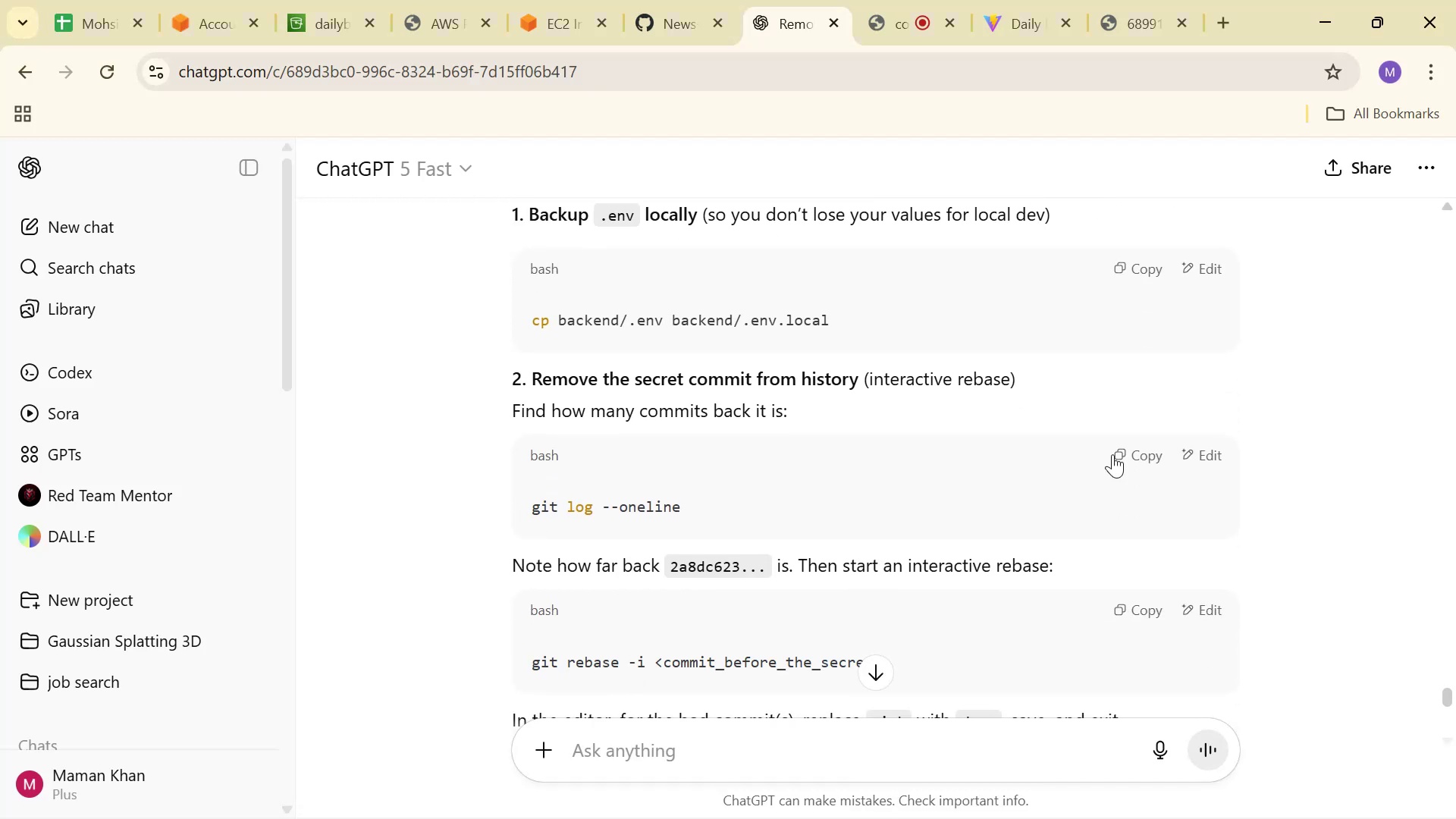 
left_click([1115, 452])
 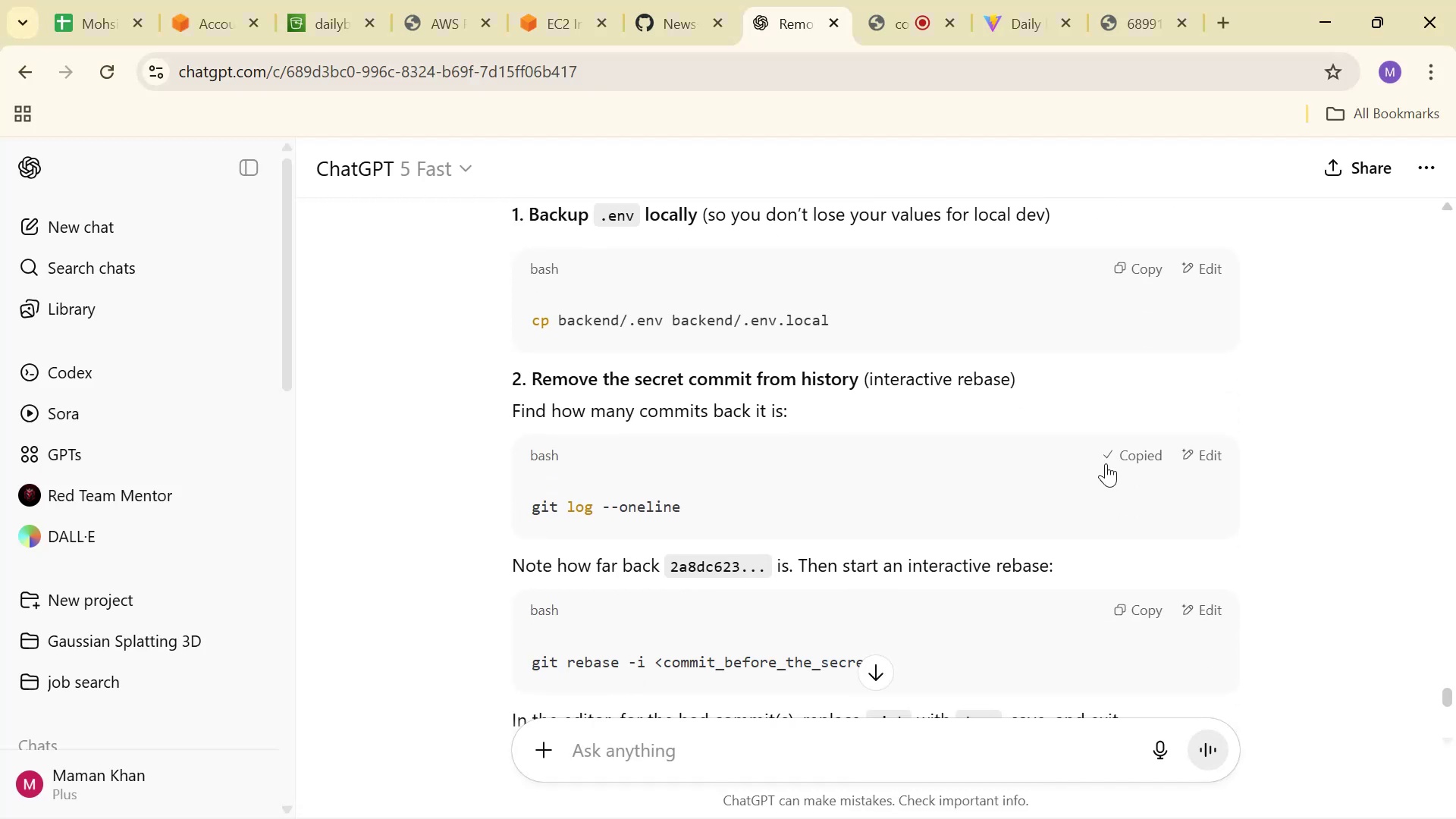 
key(Alt+AltLeft)
 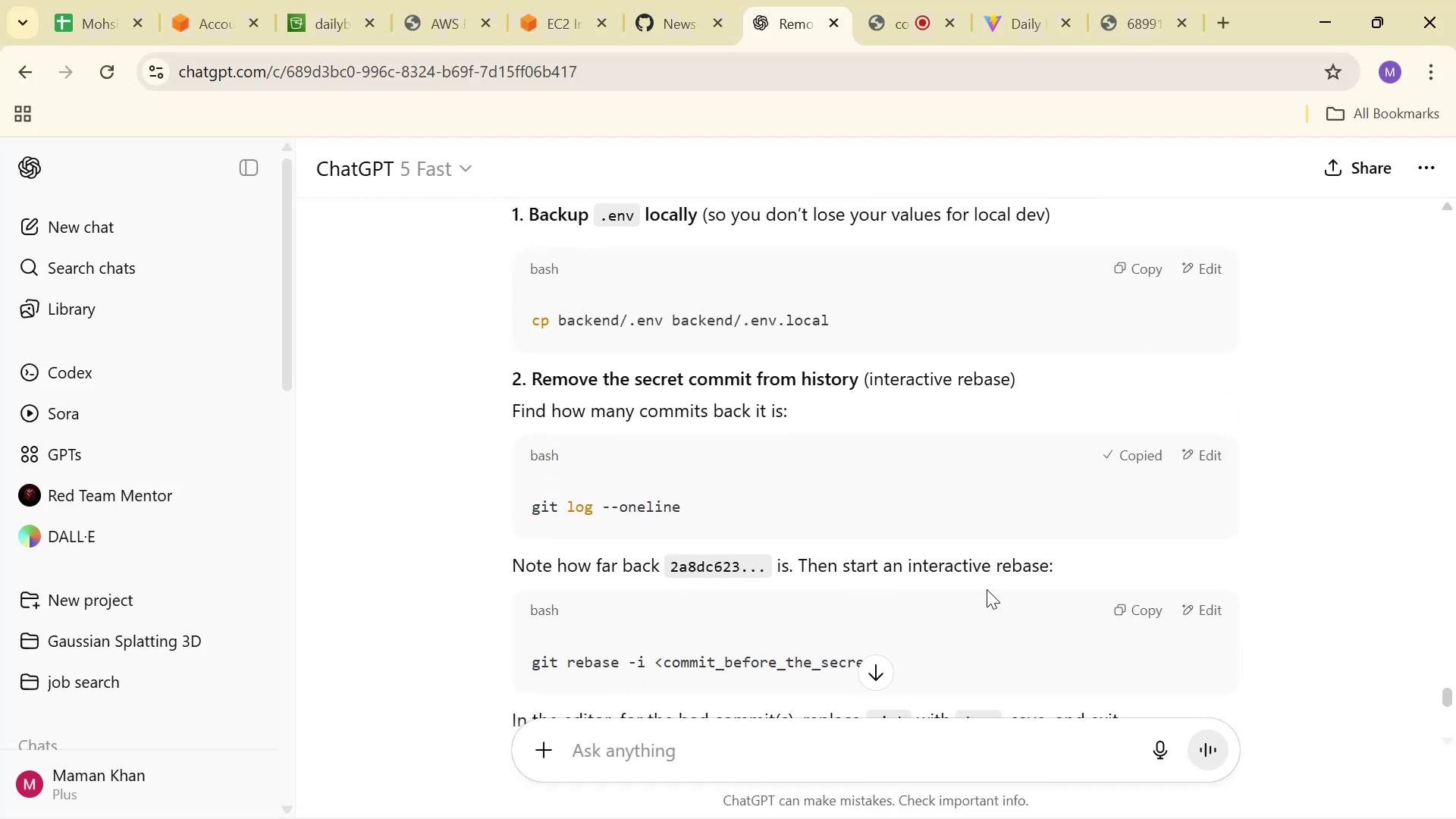 
key(Alt+Tab)
 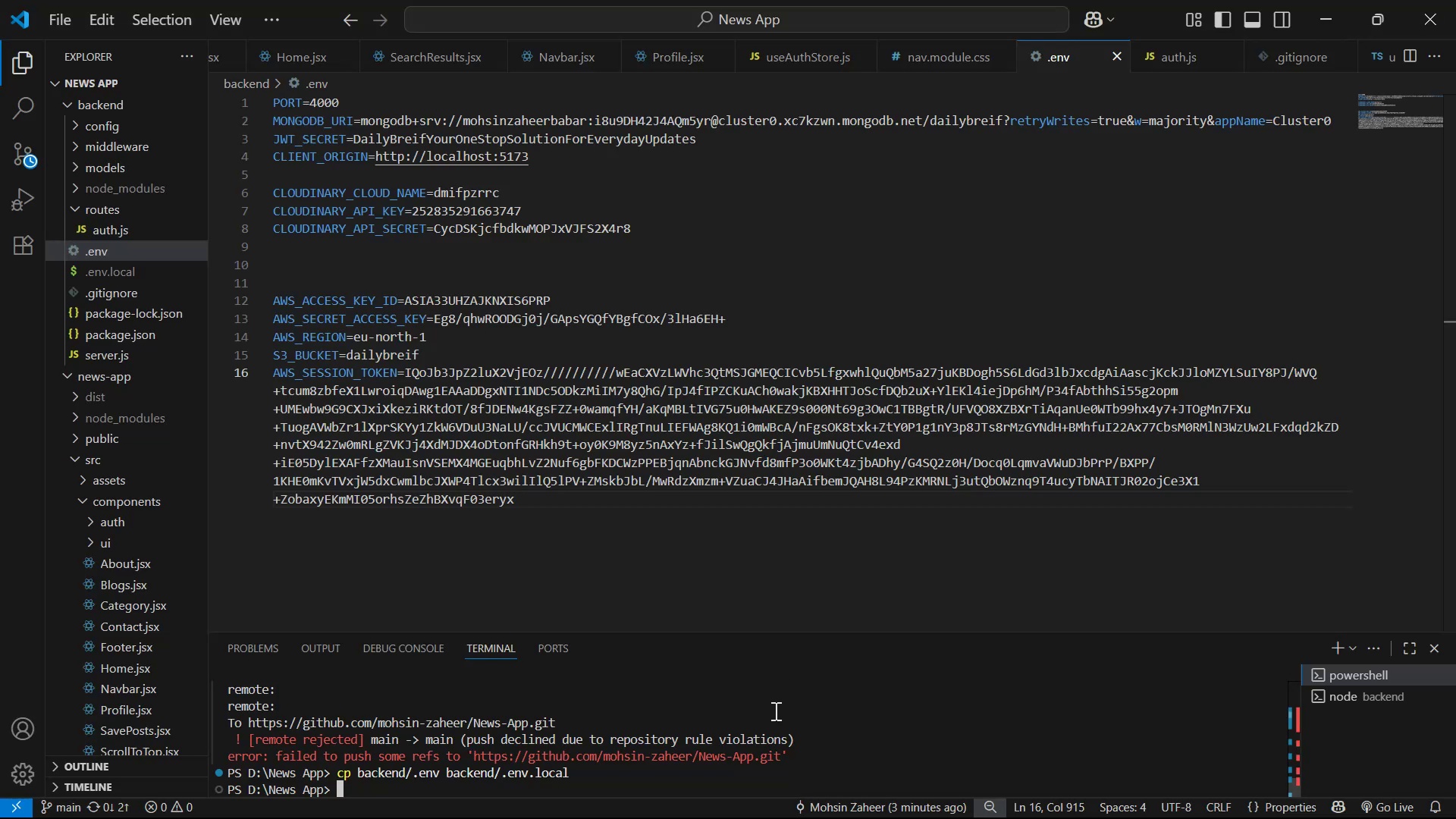 
right_click([774, 711])
 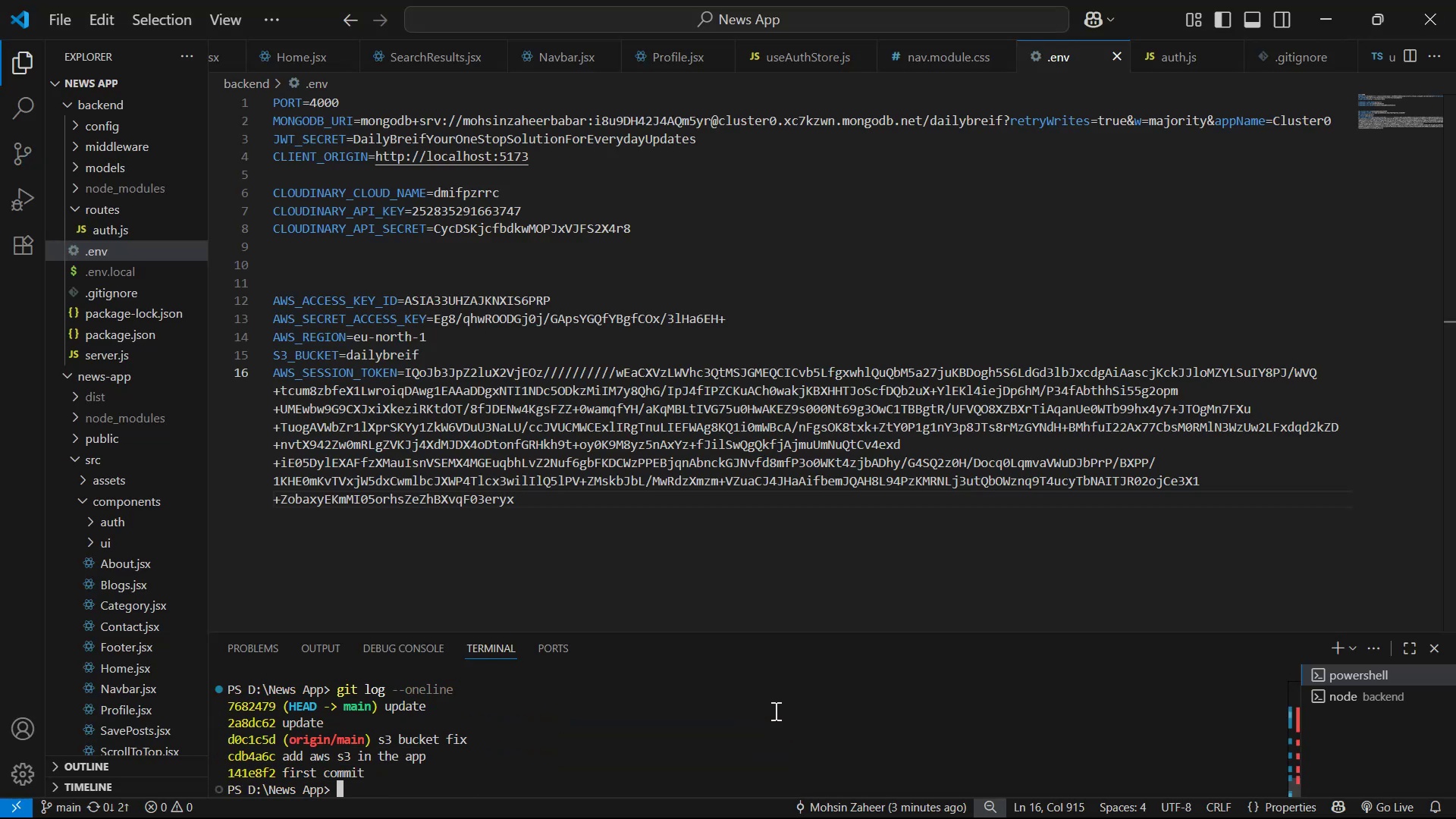 
key(Alt+AltLeft)
 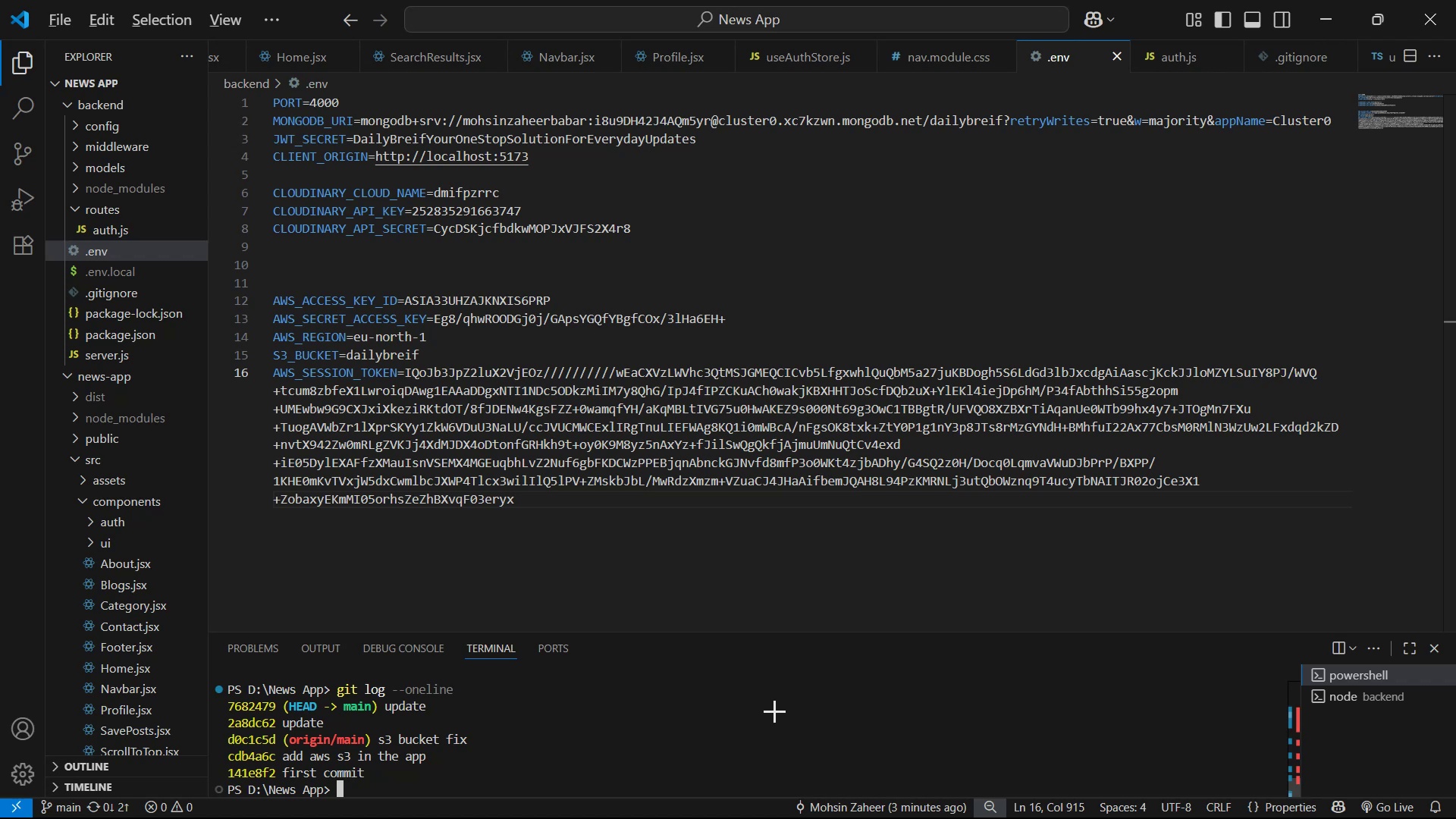 
key(Alt+Tab)
 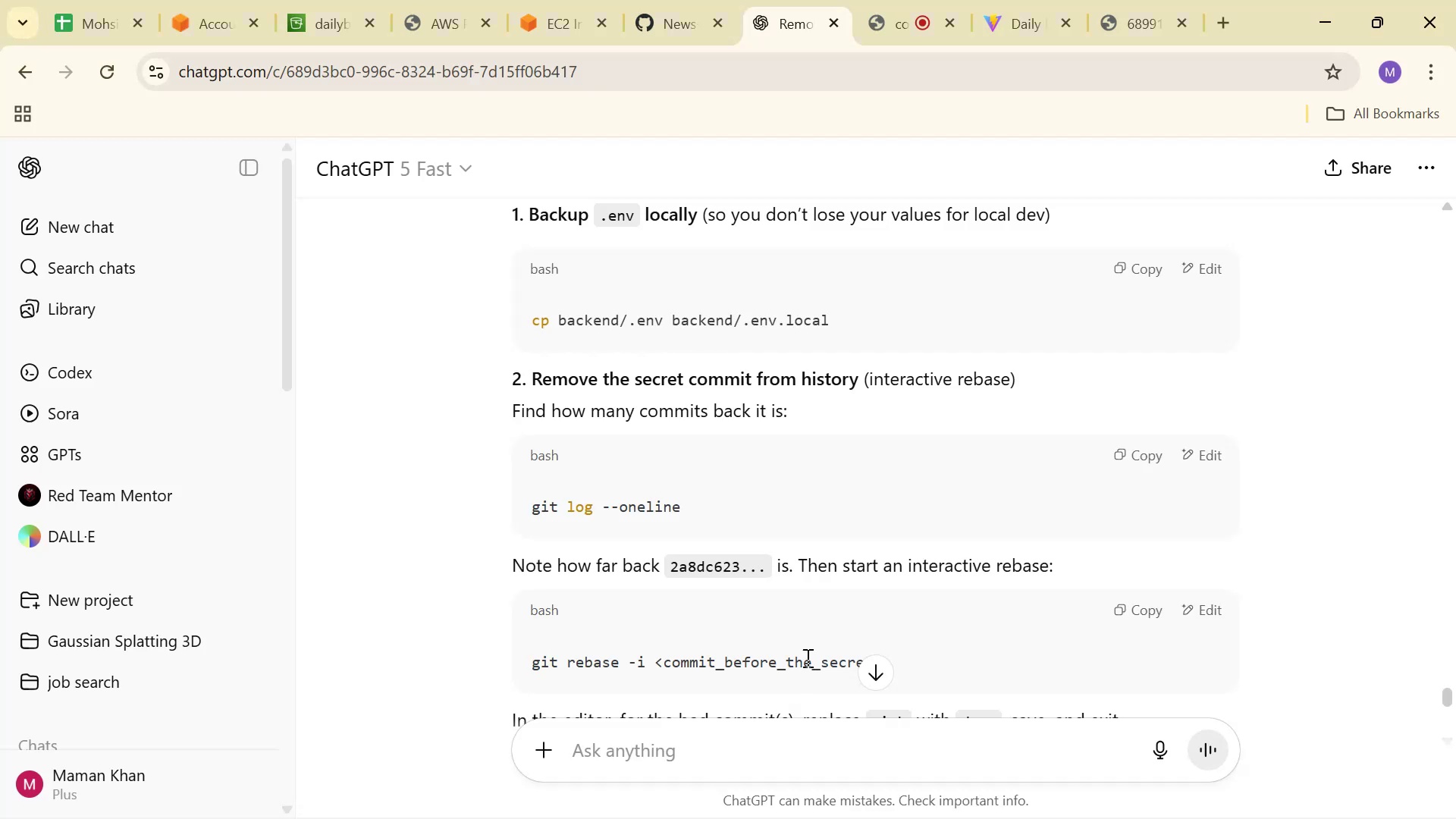 
scroll: coordinate [814, 608], scroll_direction: down, amount: 3.0
 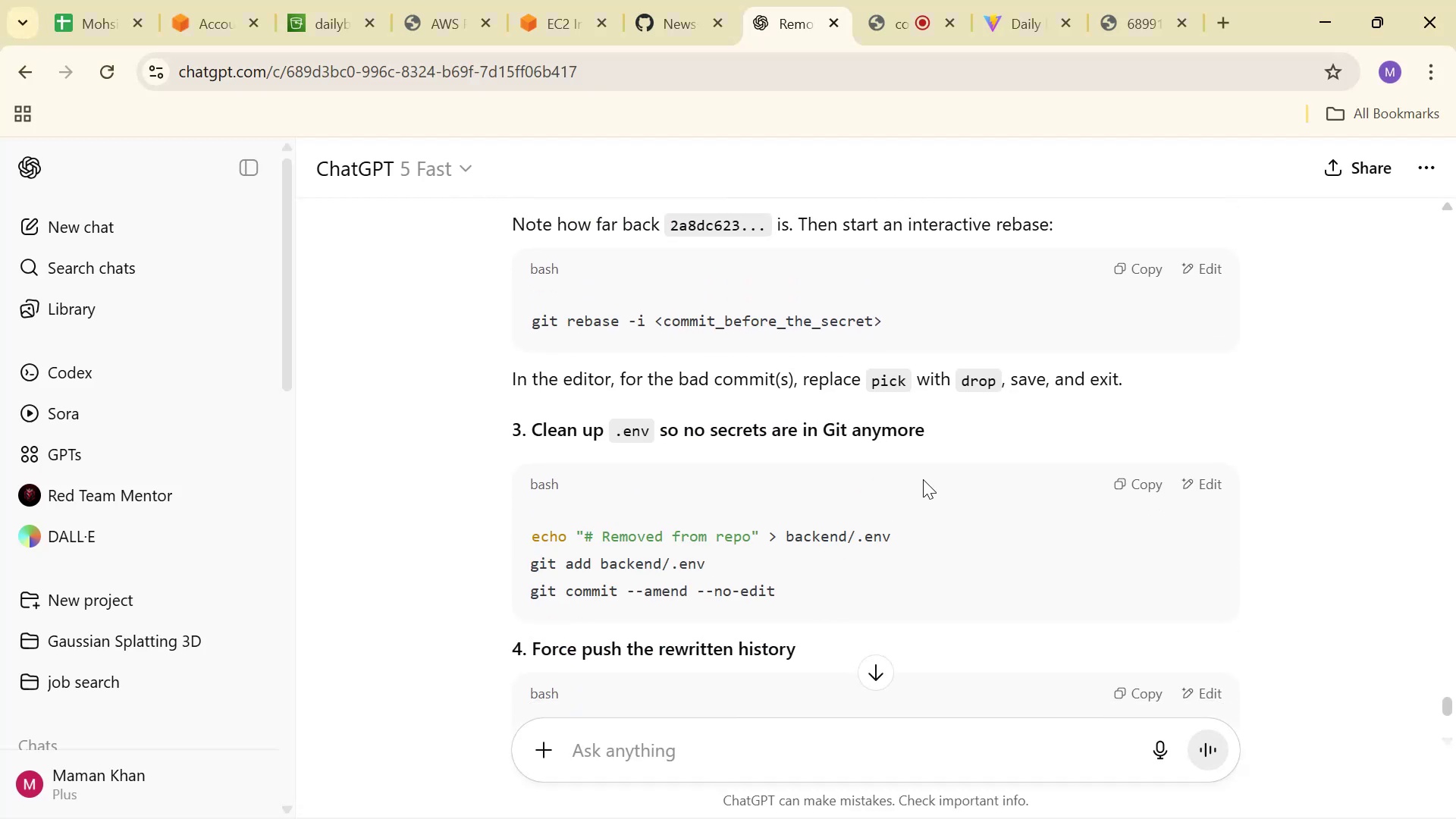 
scroll: coordinate [974, 432], scroll_direction: up, amount: 1.0
 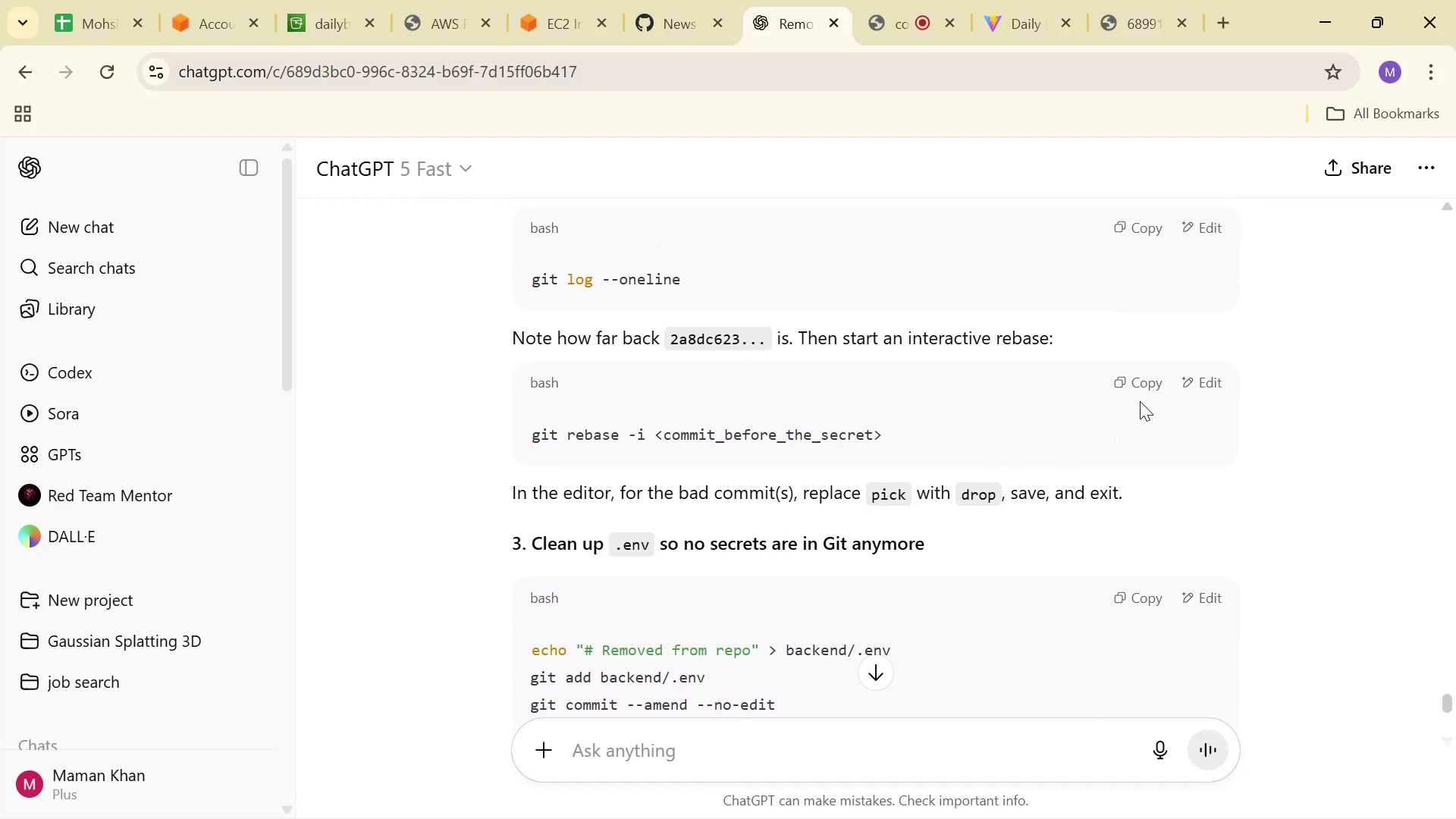 
left_click([1152, 392])
 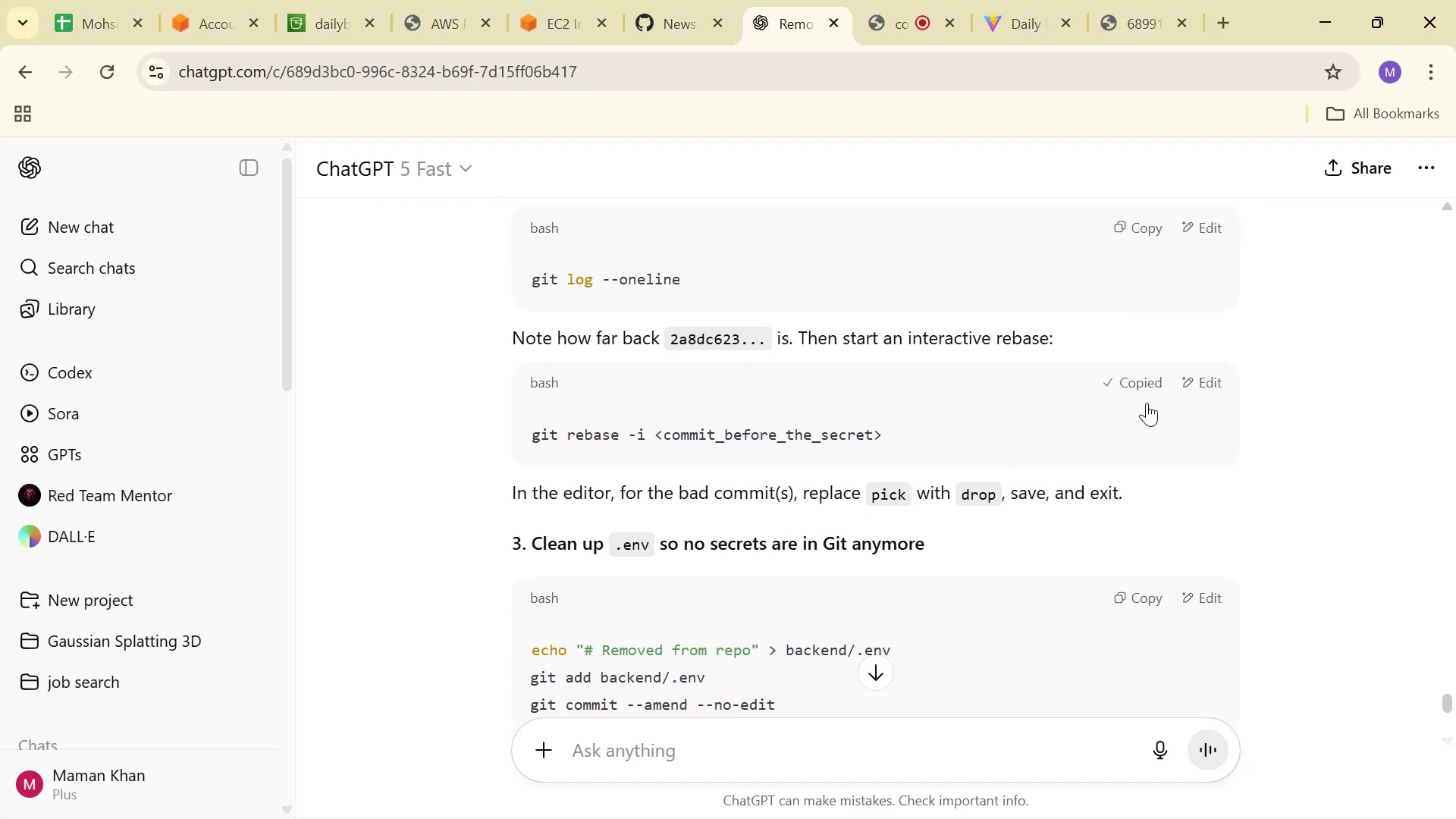 
key(Alt+AltLeft)
 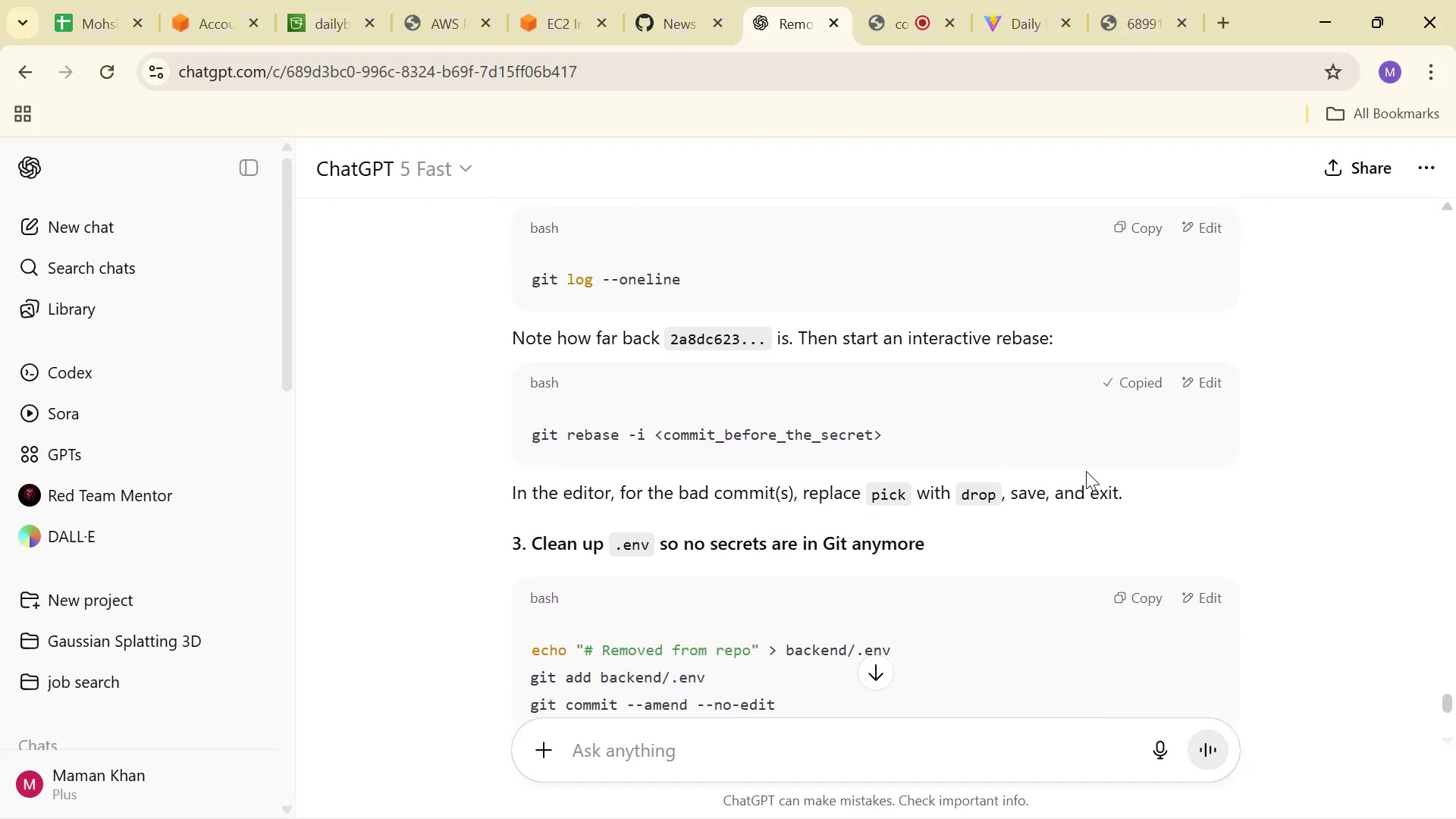 
key(Alt+Tab)
 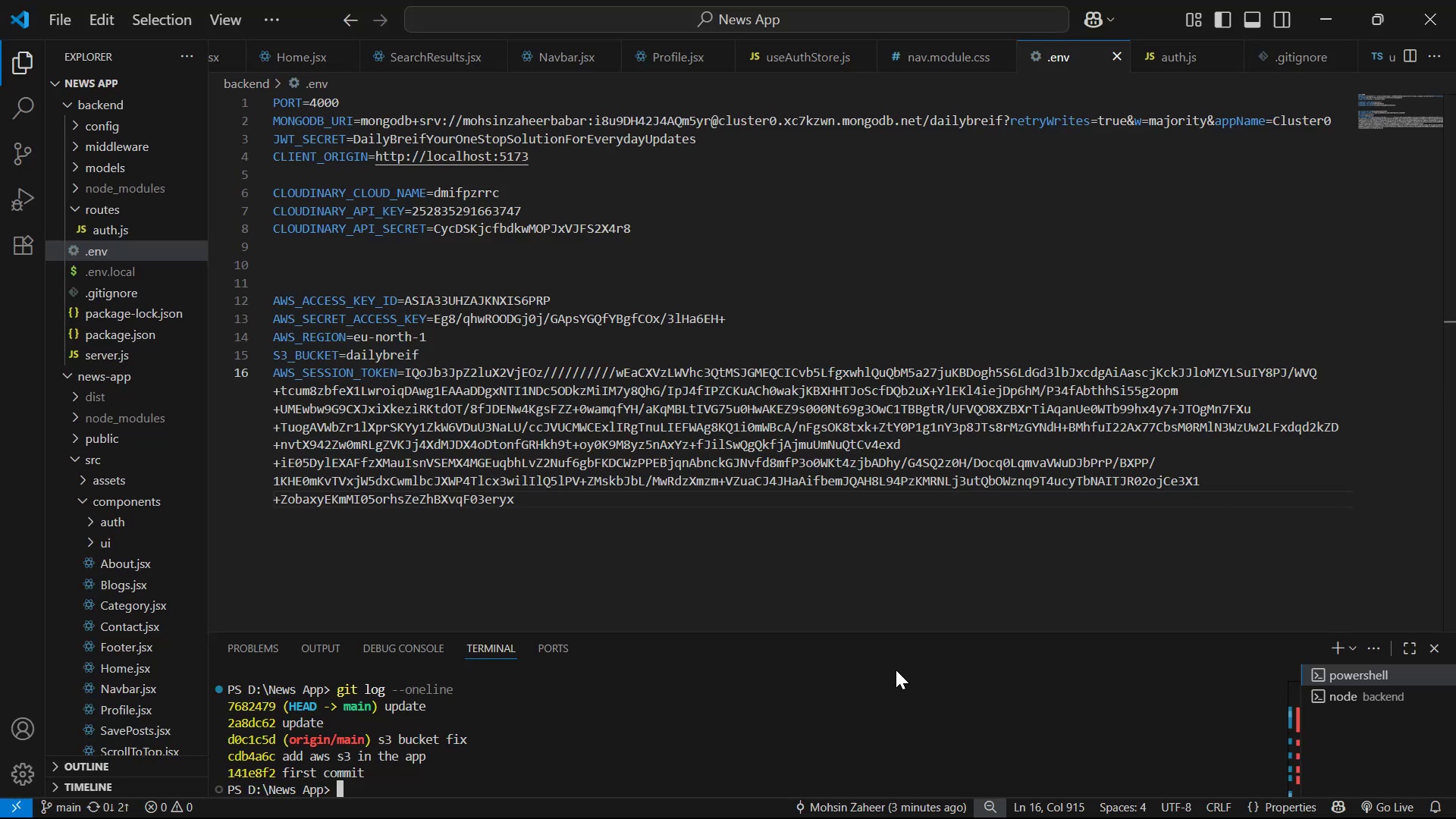 
right_click([896, 674])
 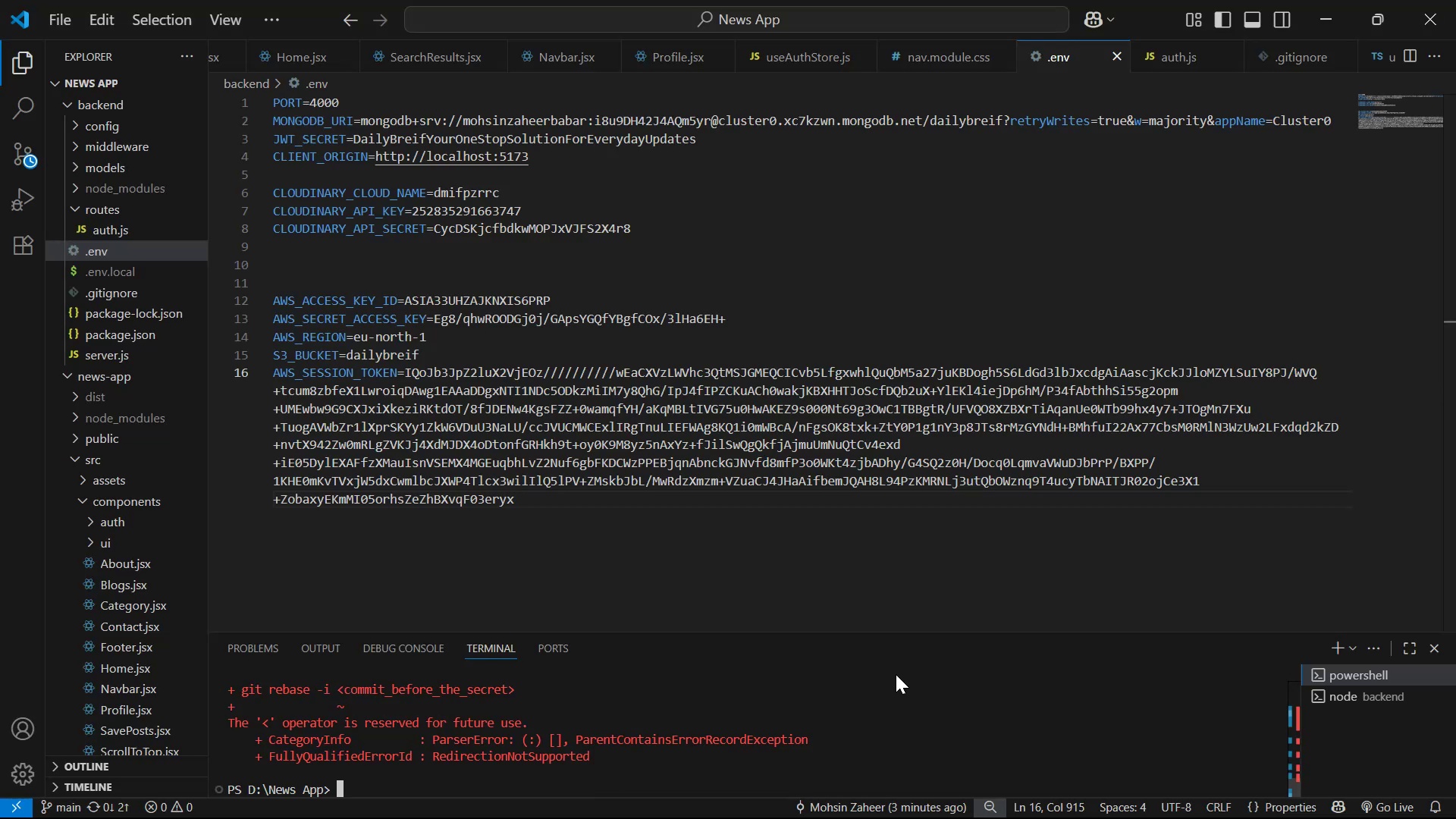 
scroll: coordinate [896, 681], scroll_direction: up, amount: 2.0
 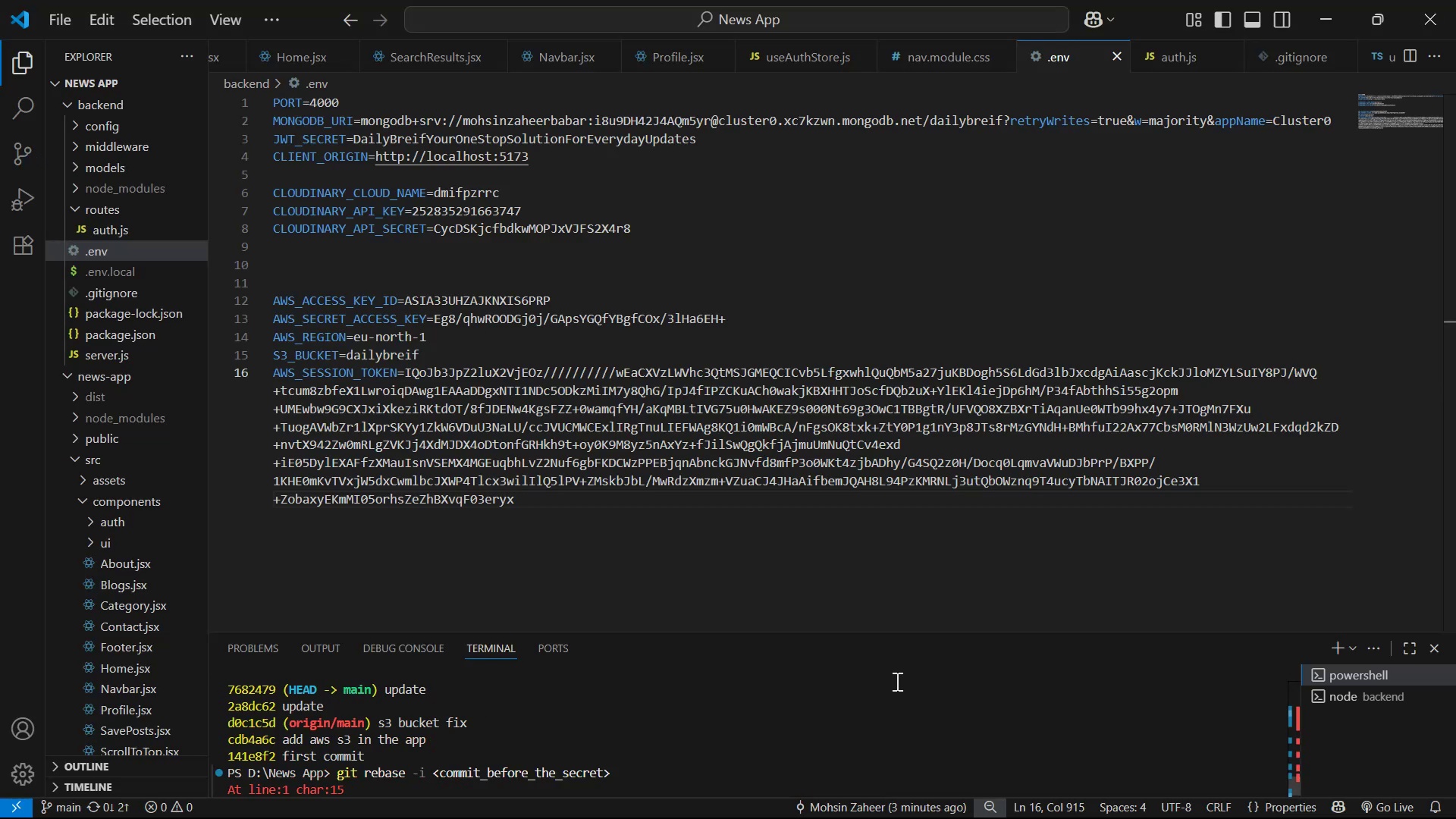 
scroll: coordinate [765, 720], scroll_direction: down, amount: 2.0
 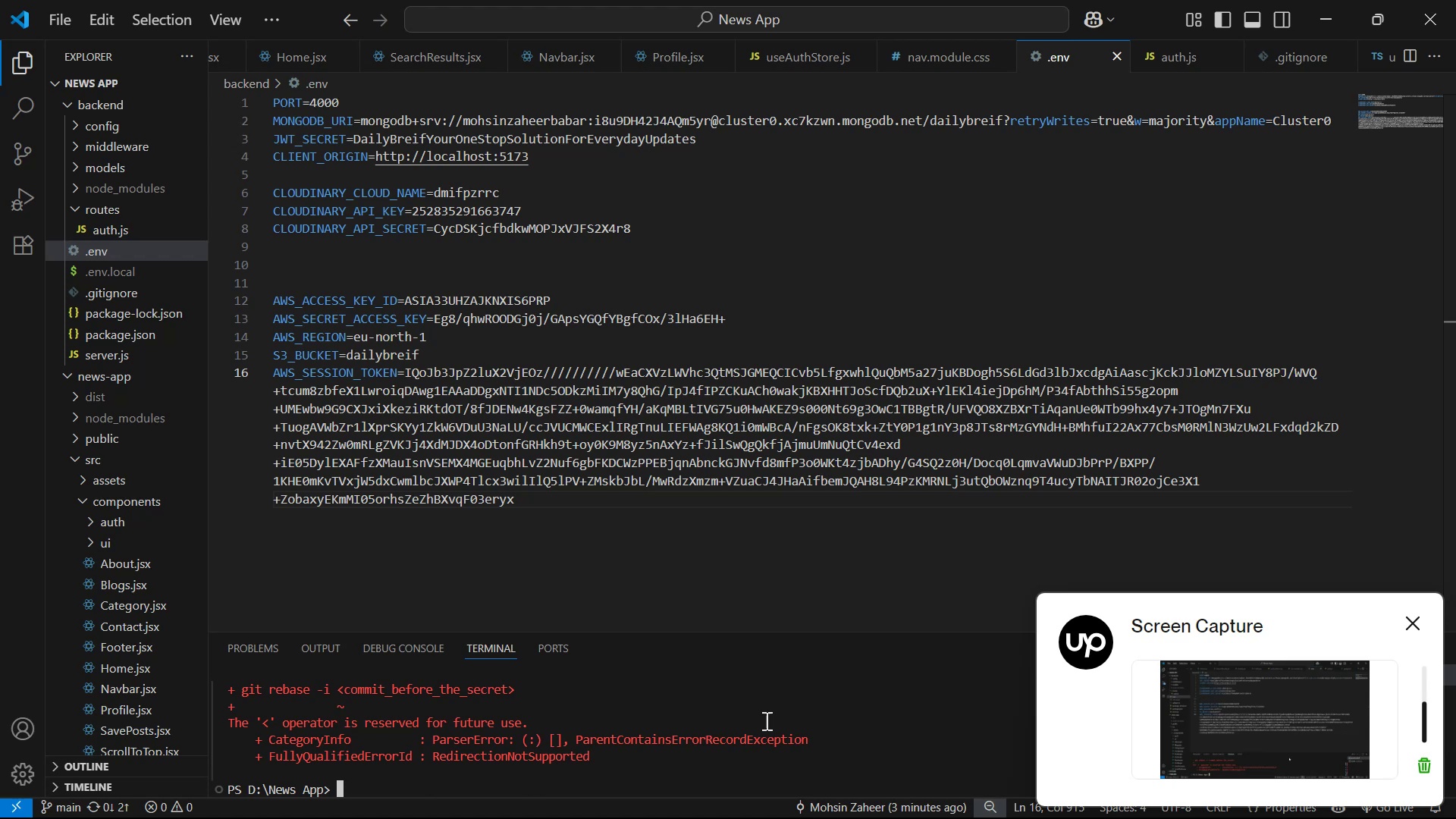 
key(Alt+AltLeft)
 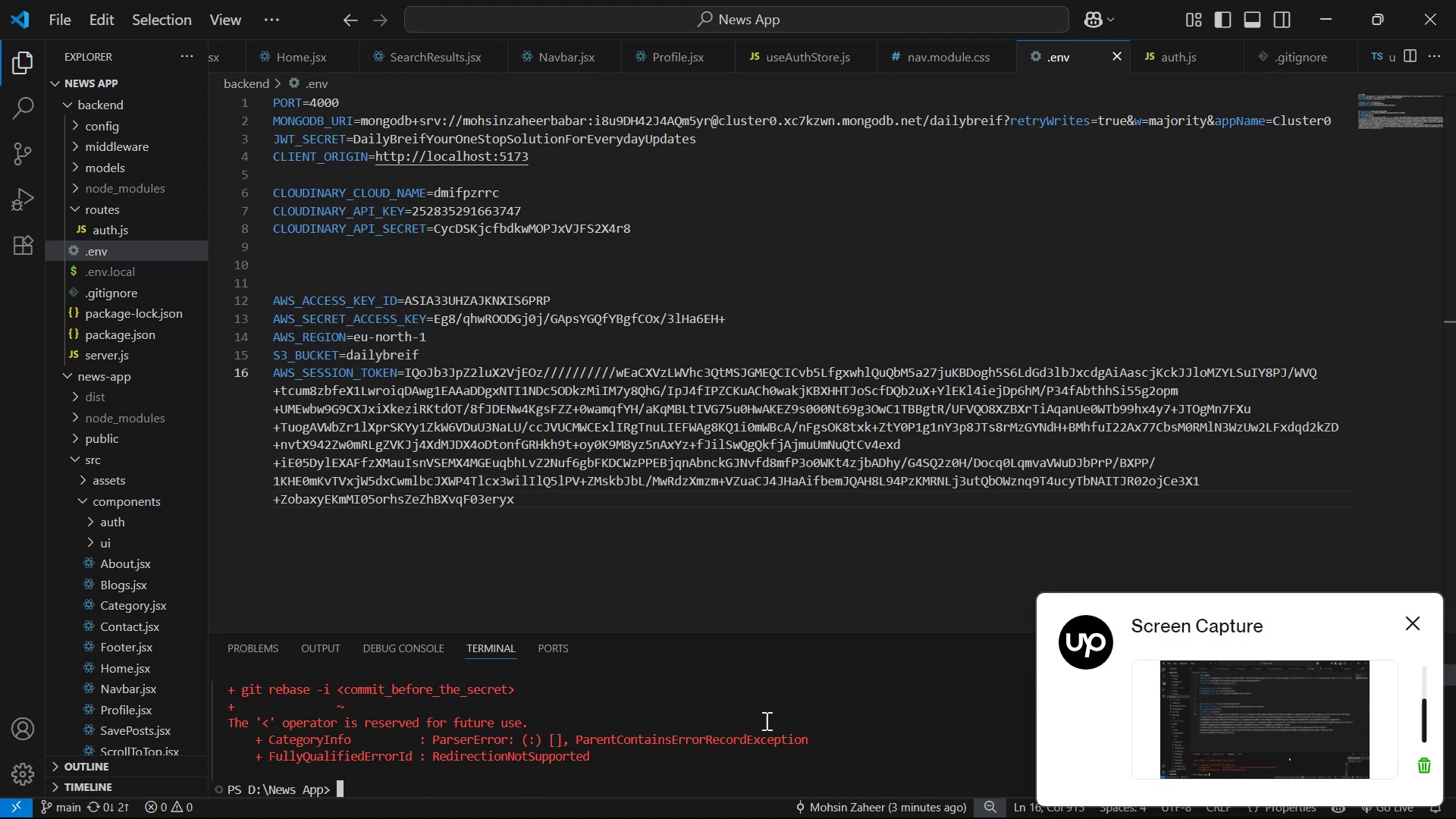 
key(Alt+Tab)
 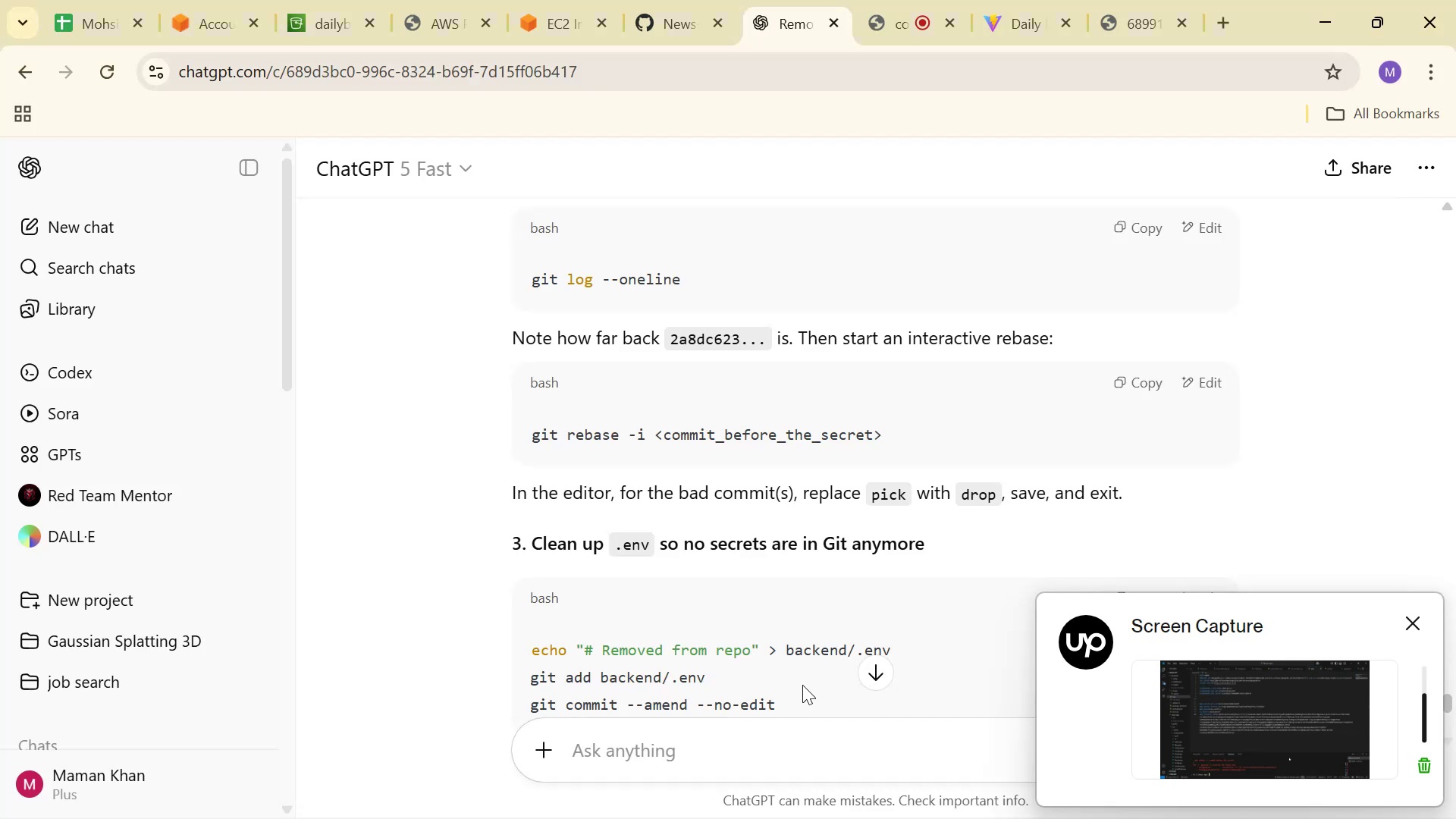 
scroll: coordinate [839, 644], scroll_direction: down, amount: 2.0
 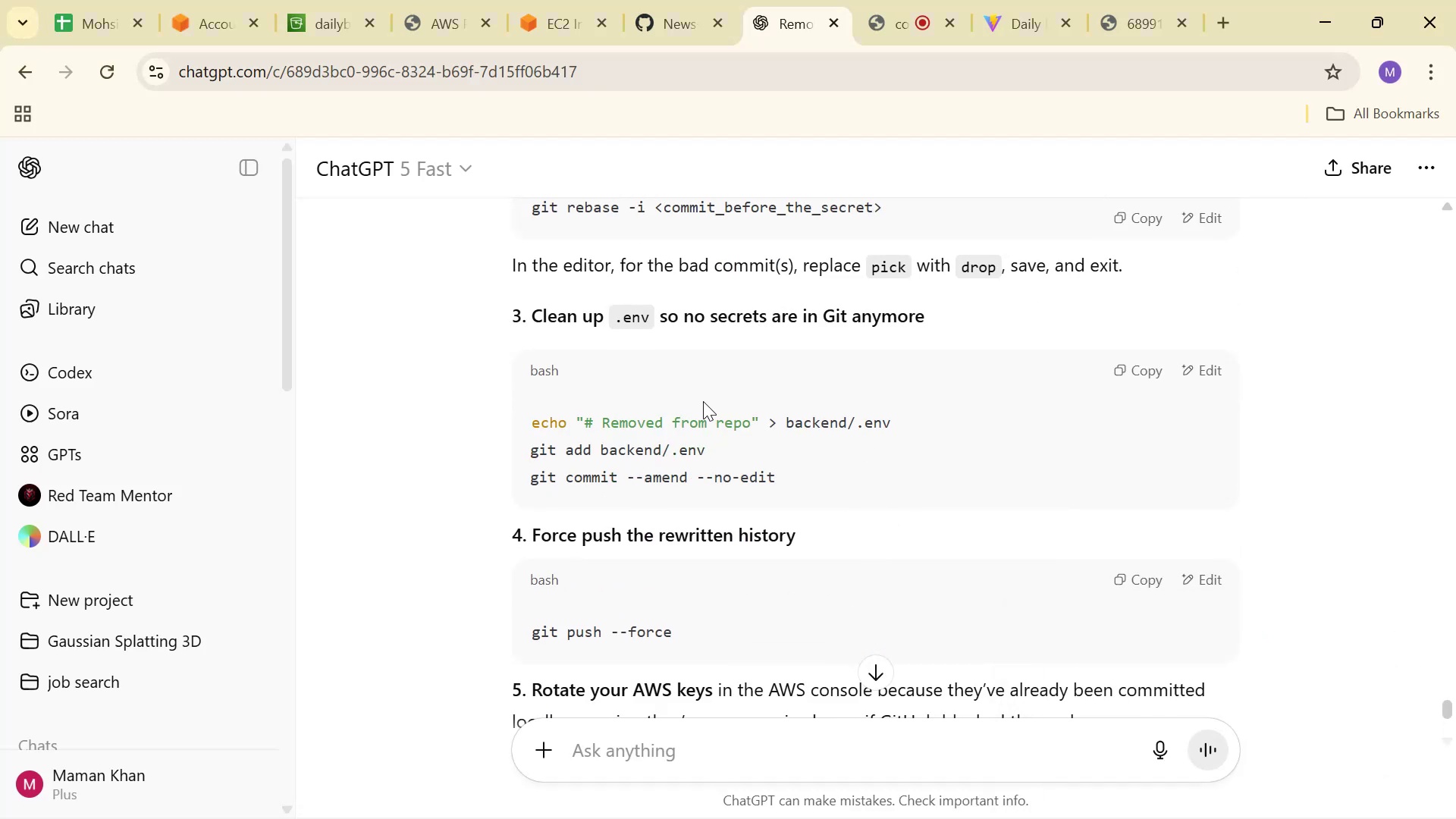 
left_click_drag(start_coordinate=[531, 428], to_coordinate=[913, 431])
 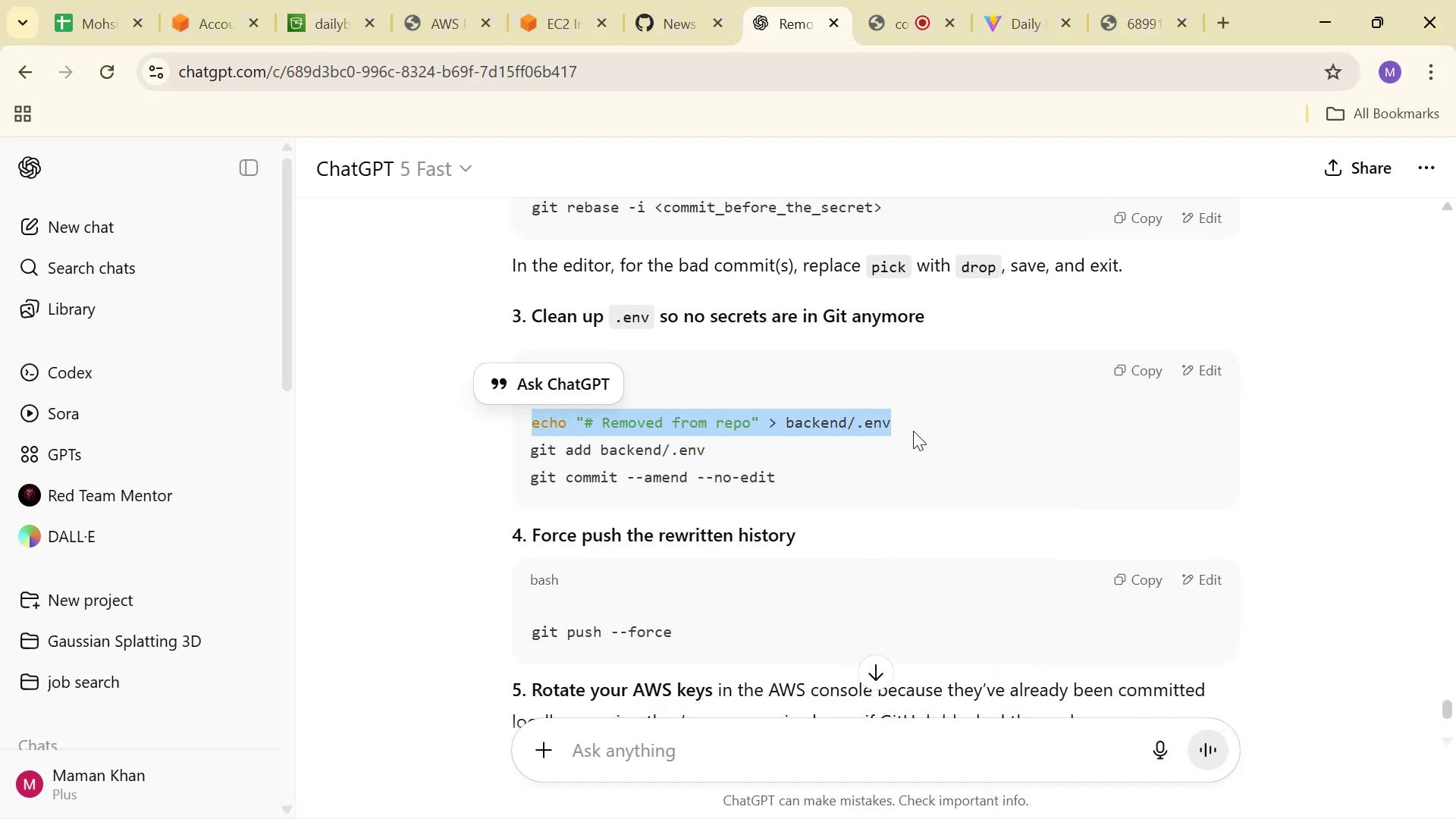 
key(Control+ControlLeft)
 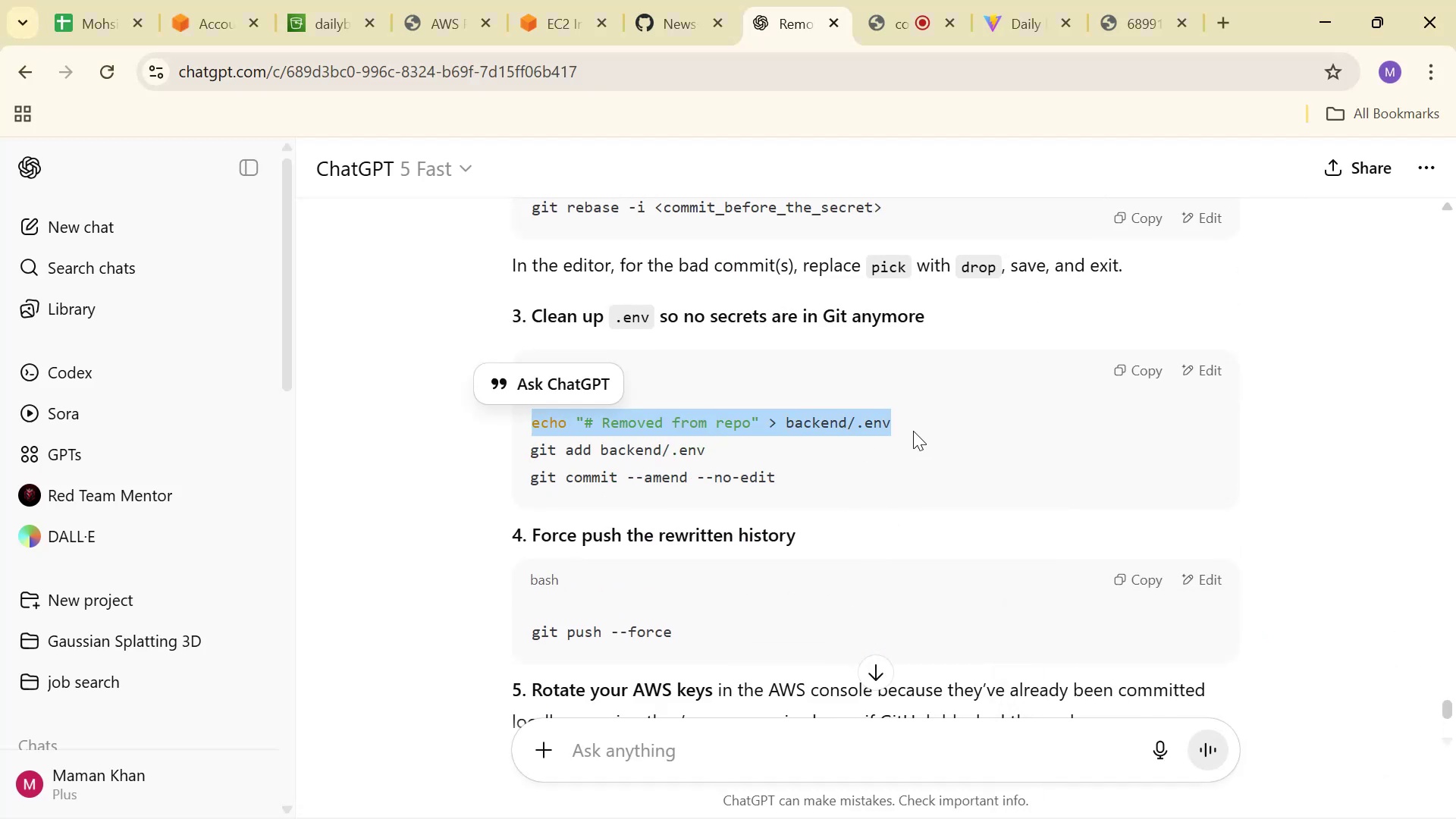 
key(Control+C)
 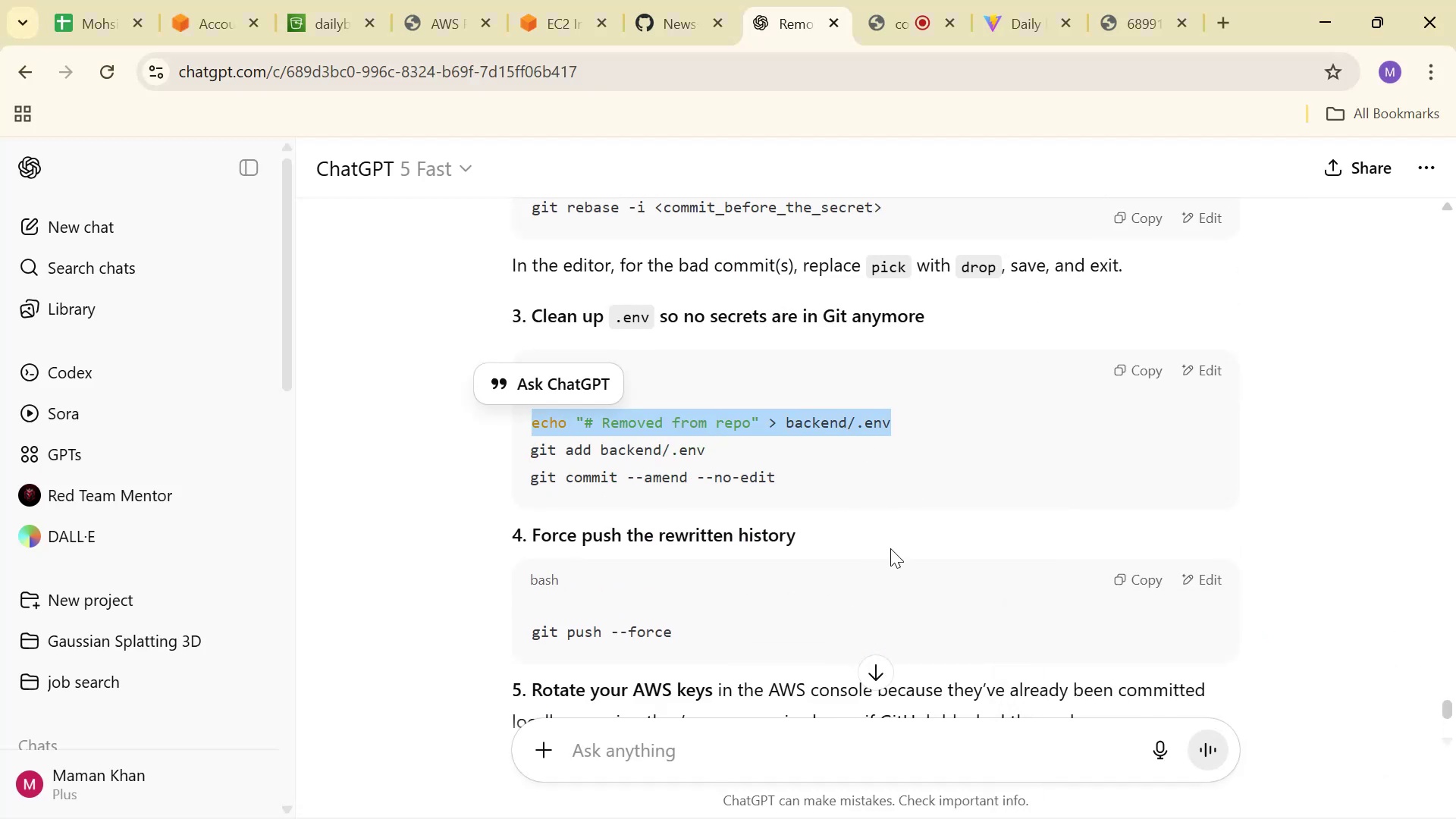 
key(Alt+AltLeft)
 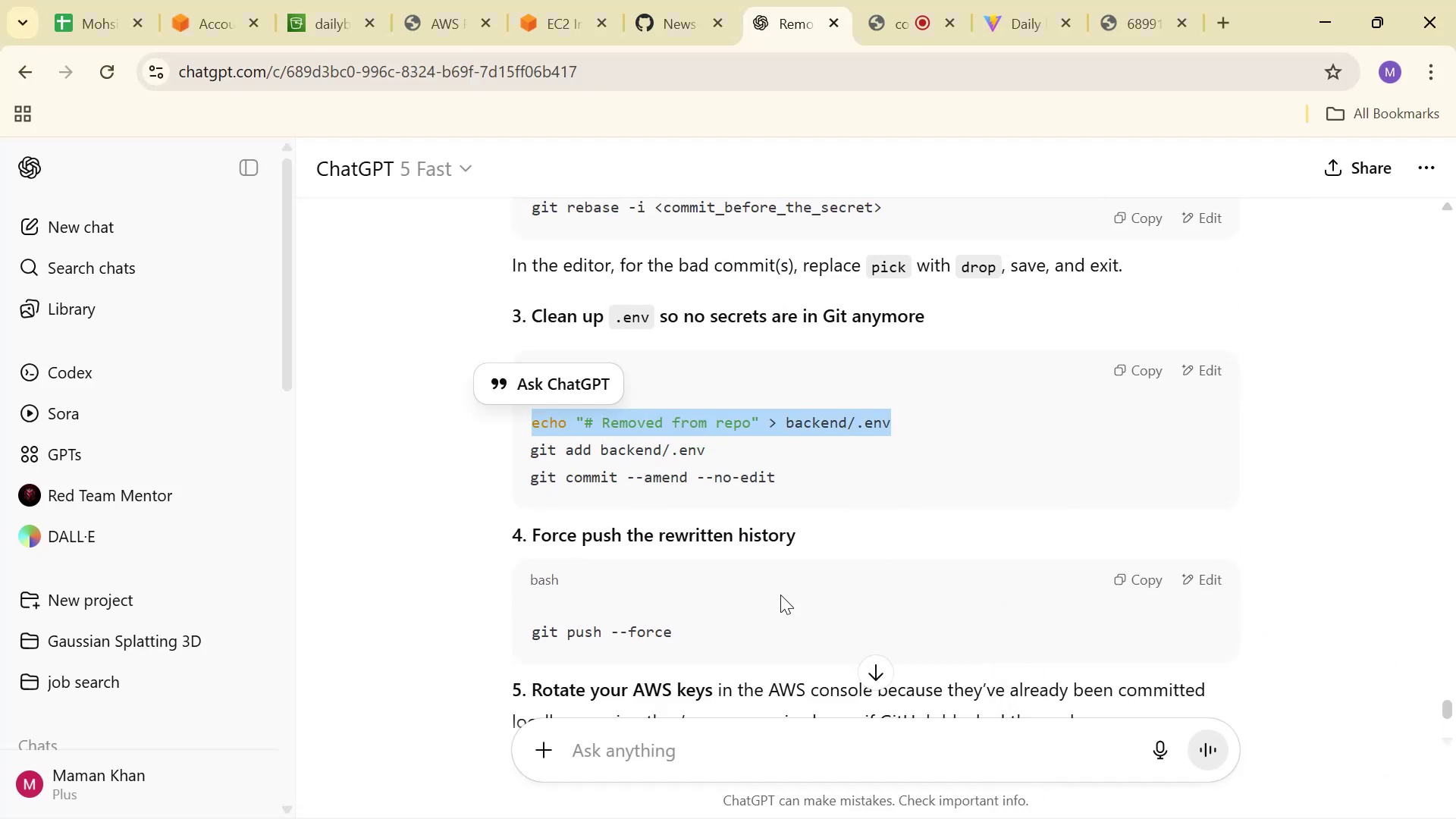 
key(Alt+Tab)
 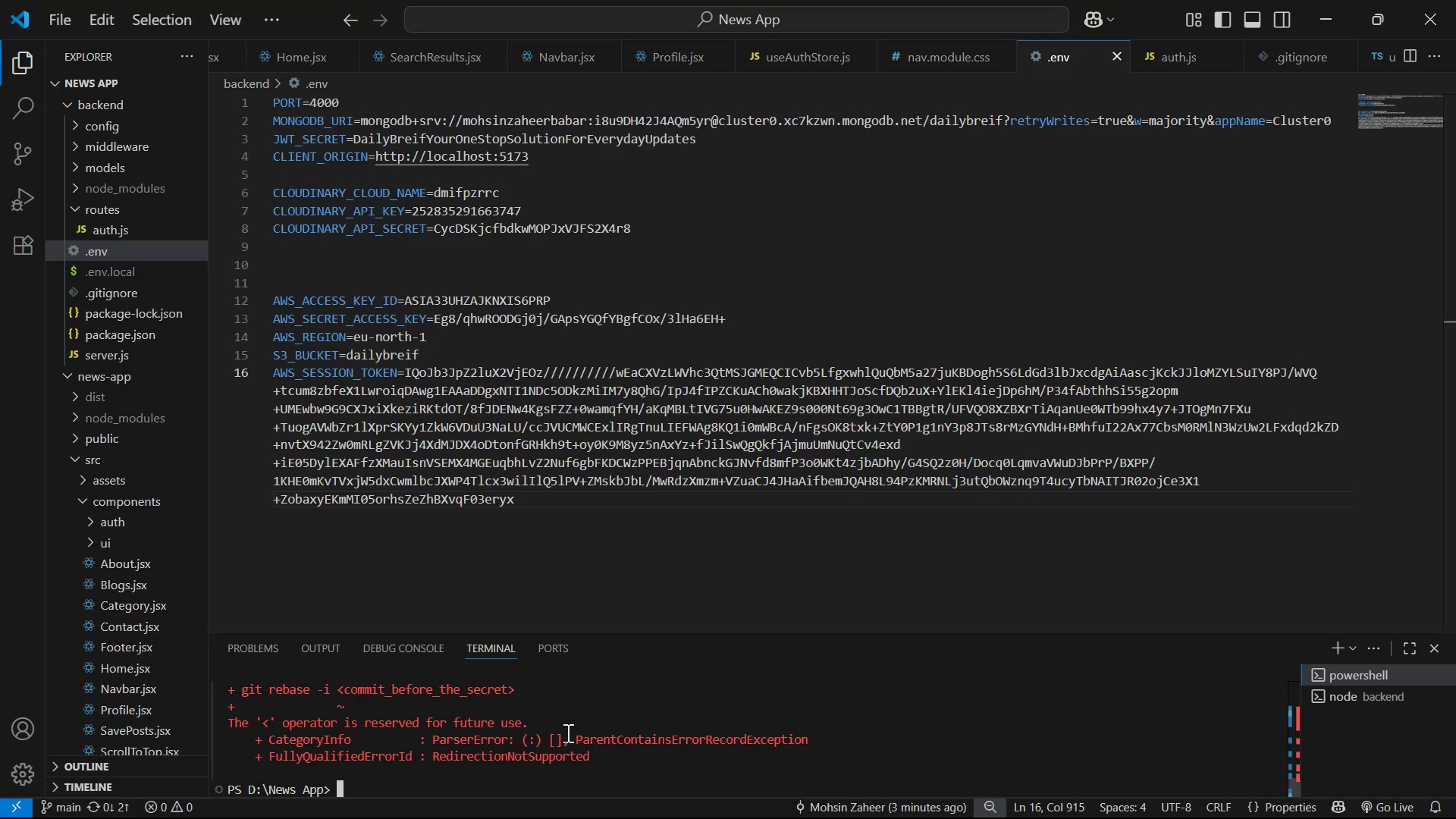 
right_click([566, 733])
 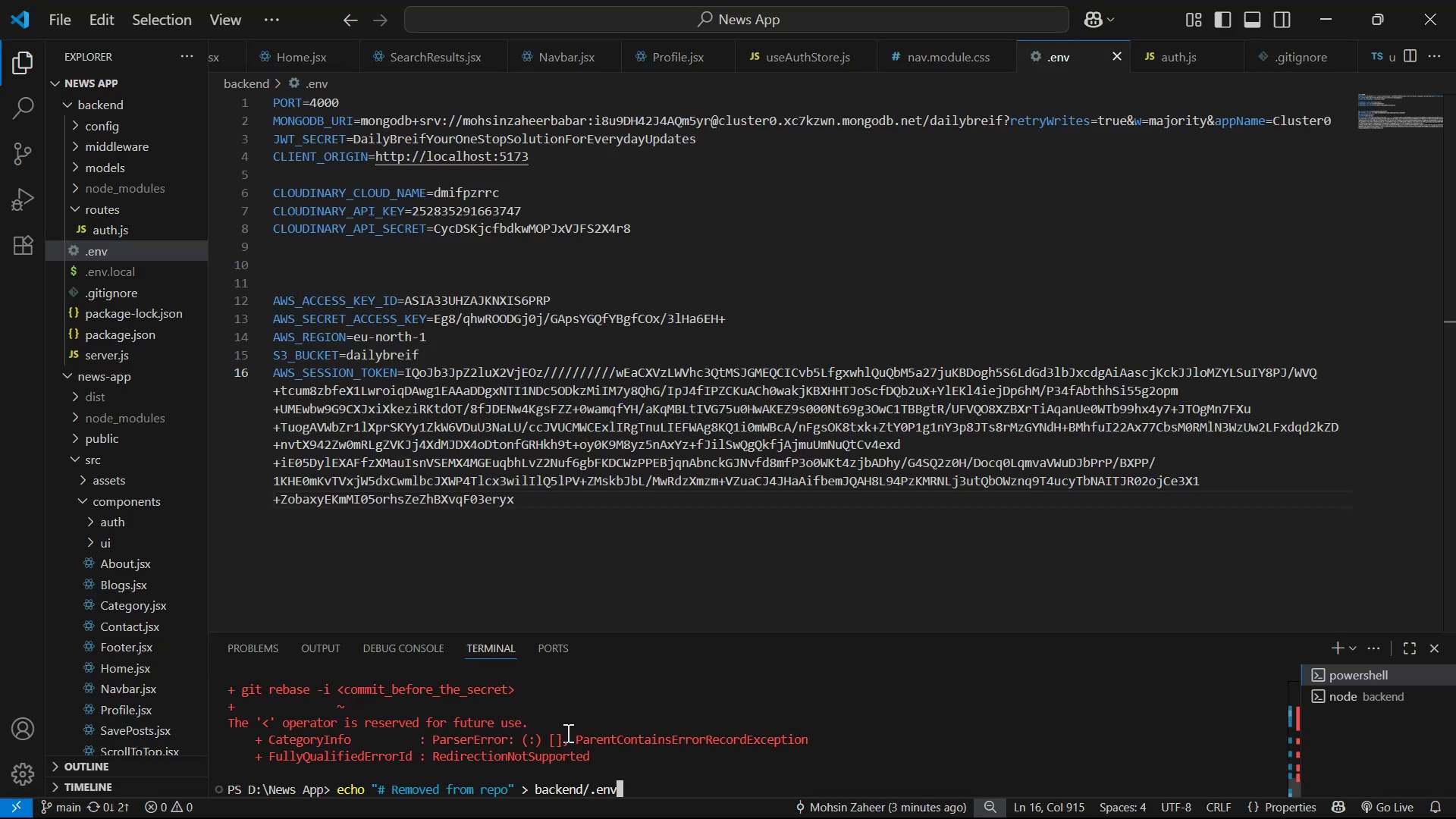 
key(Enter)
 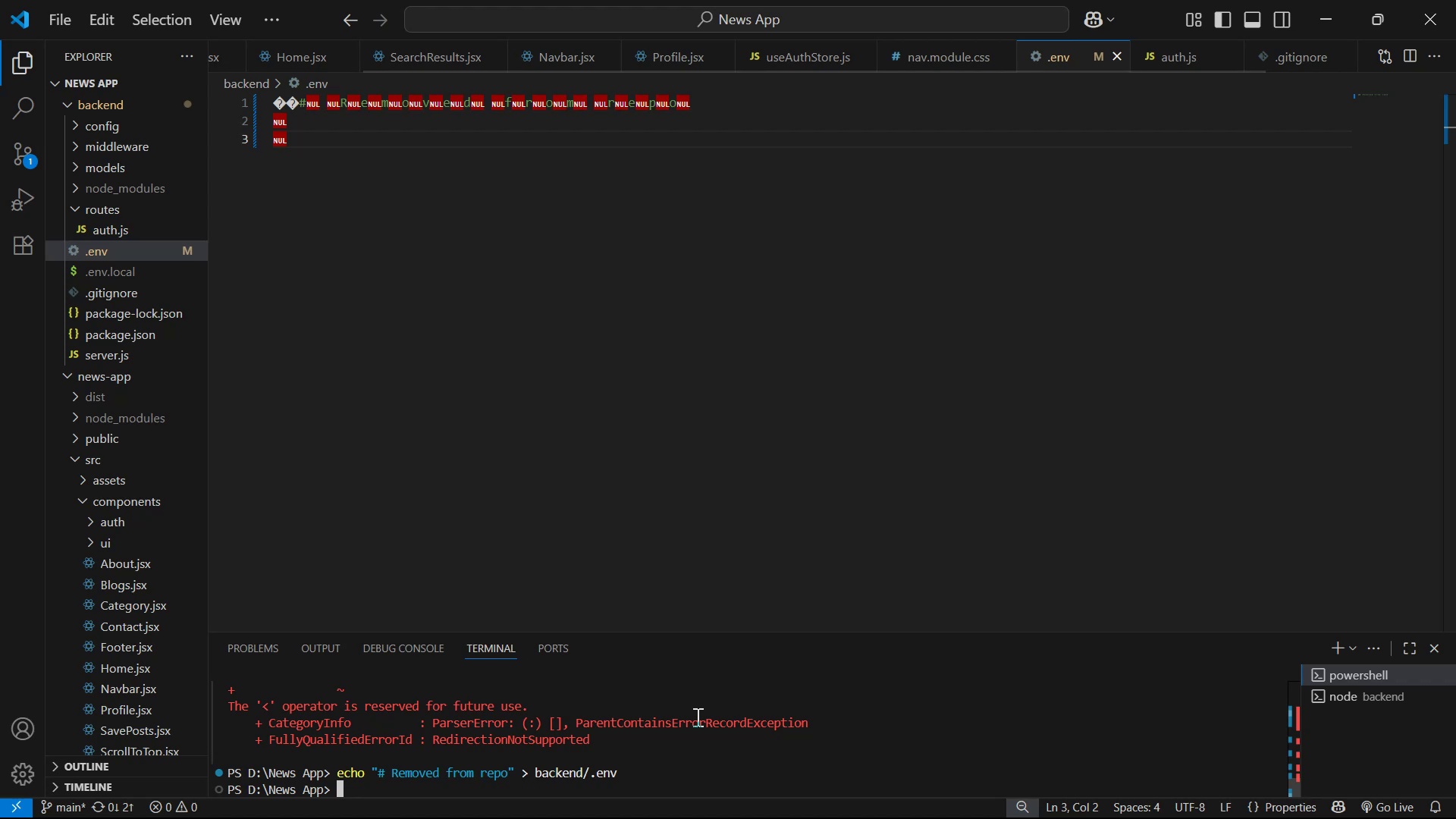 
scroll: coordinate [782, 527], scroll_direction: up, amount: 2.0
 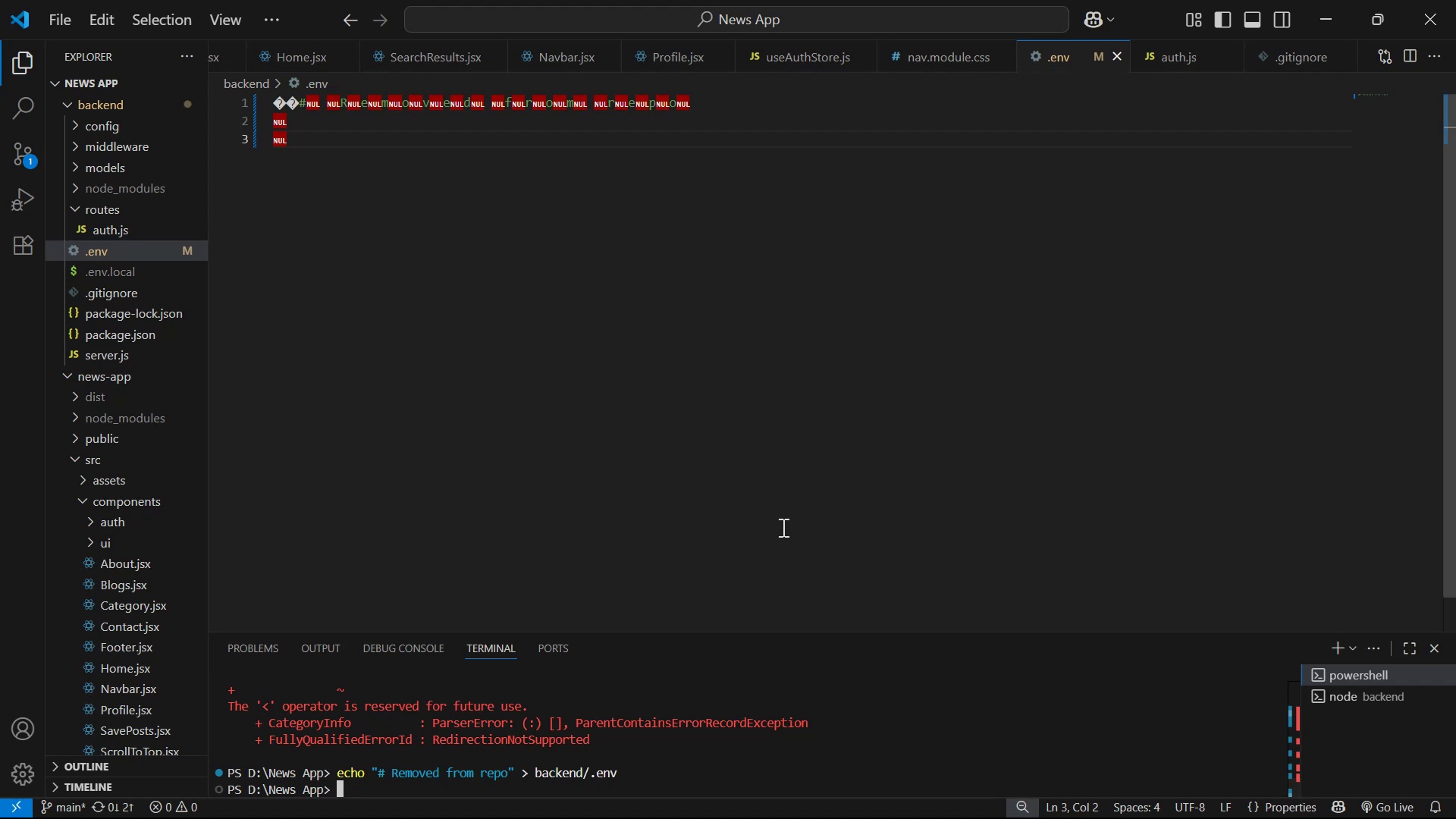 
key(Alt+AltLeft)
 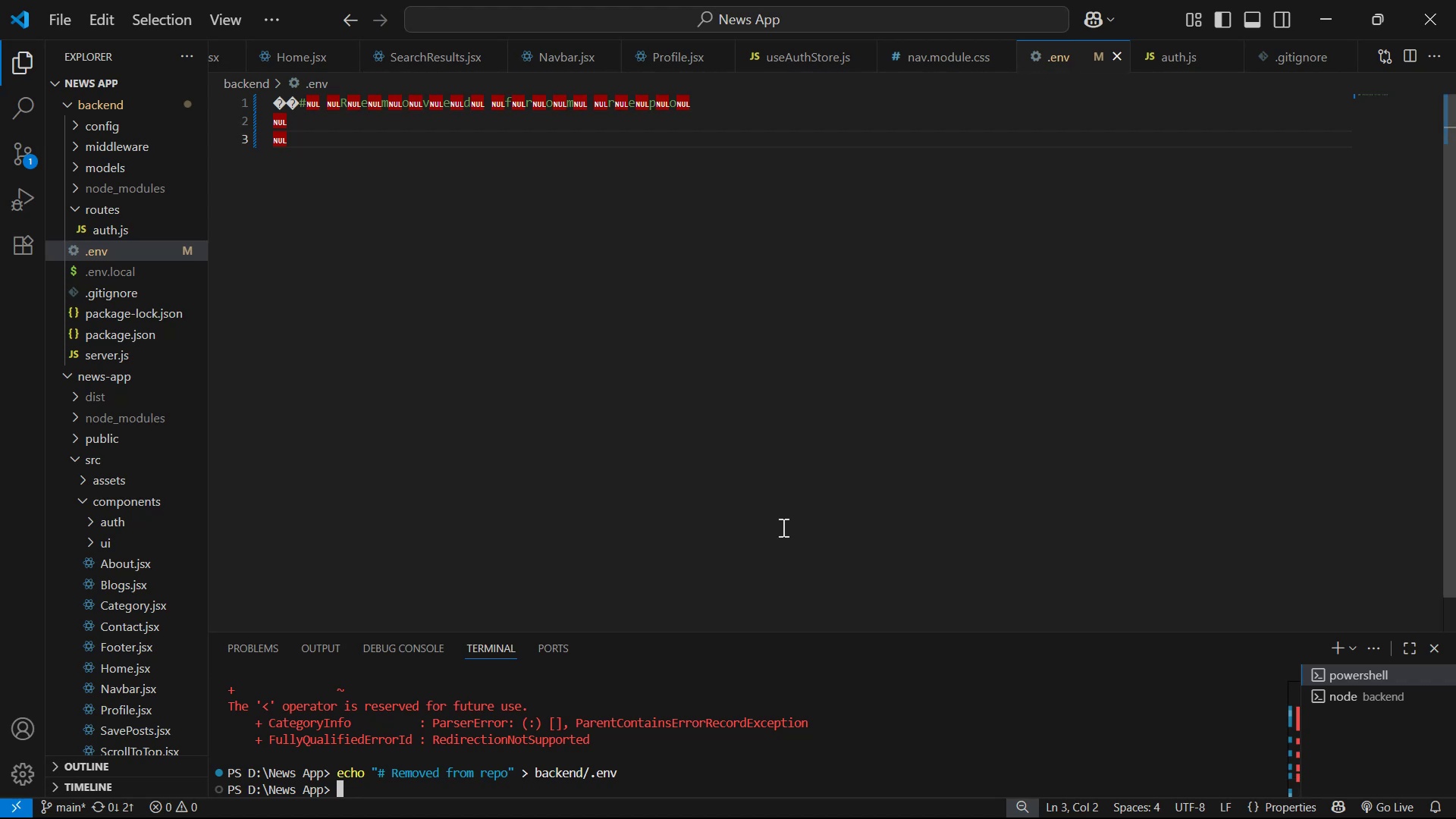 
key(Alt+Tab)
 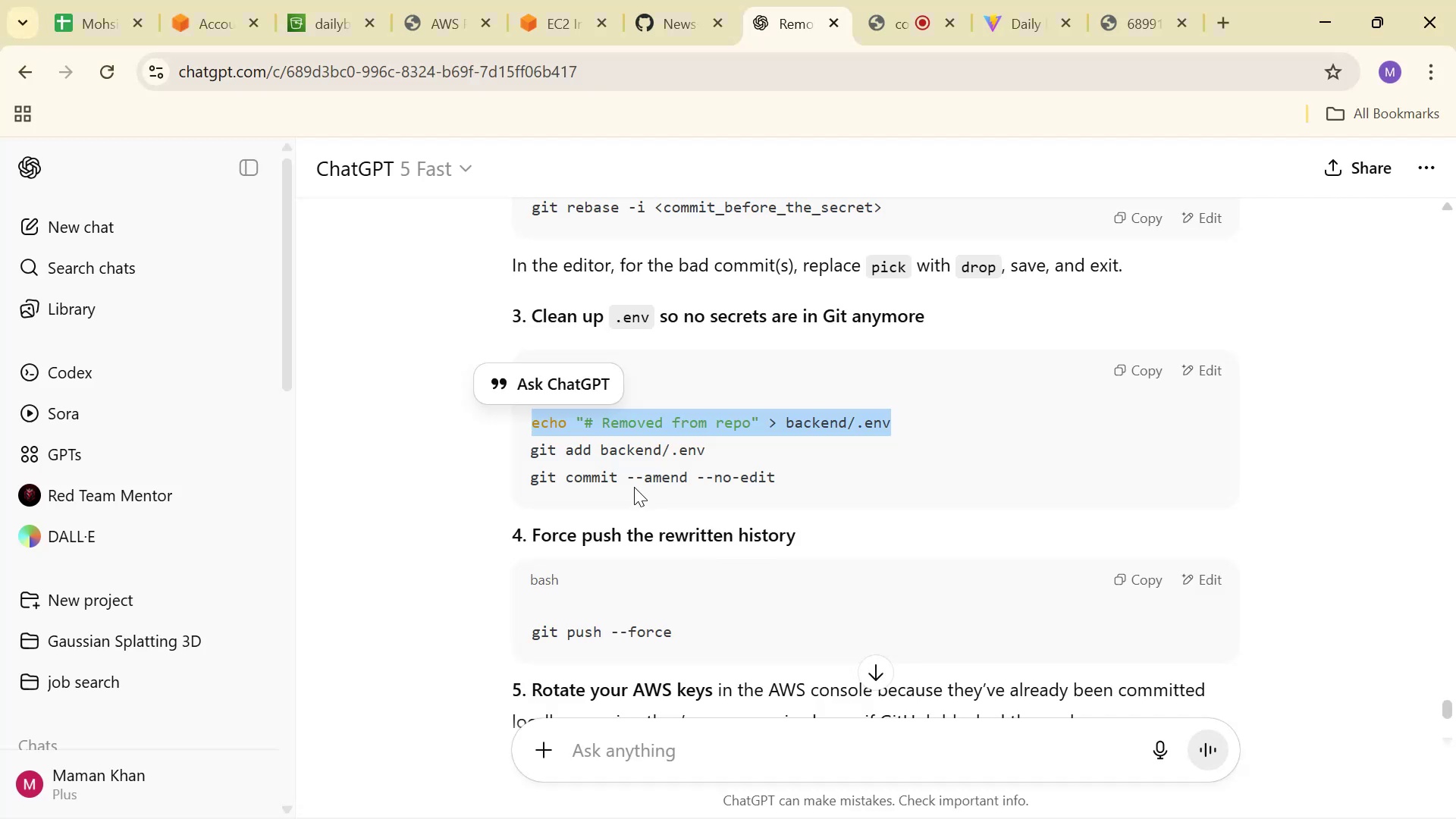 
left_click([716, 444])
 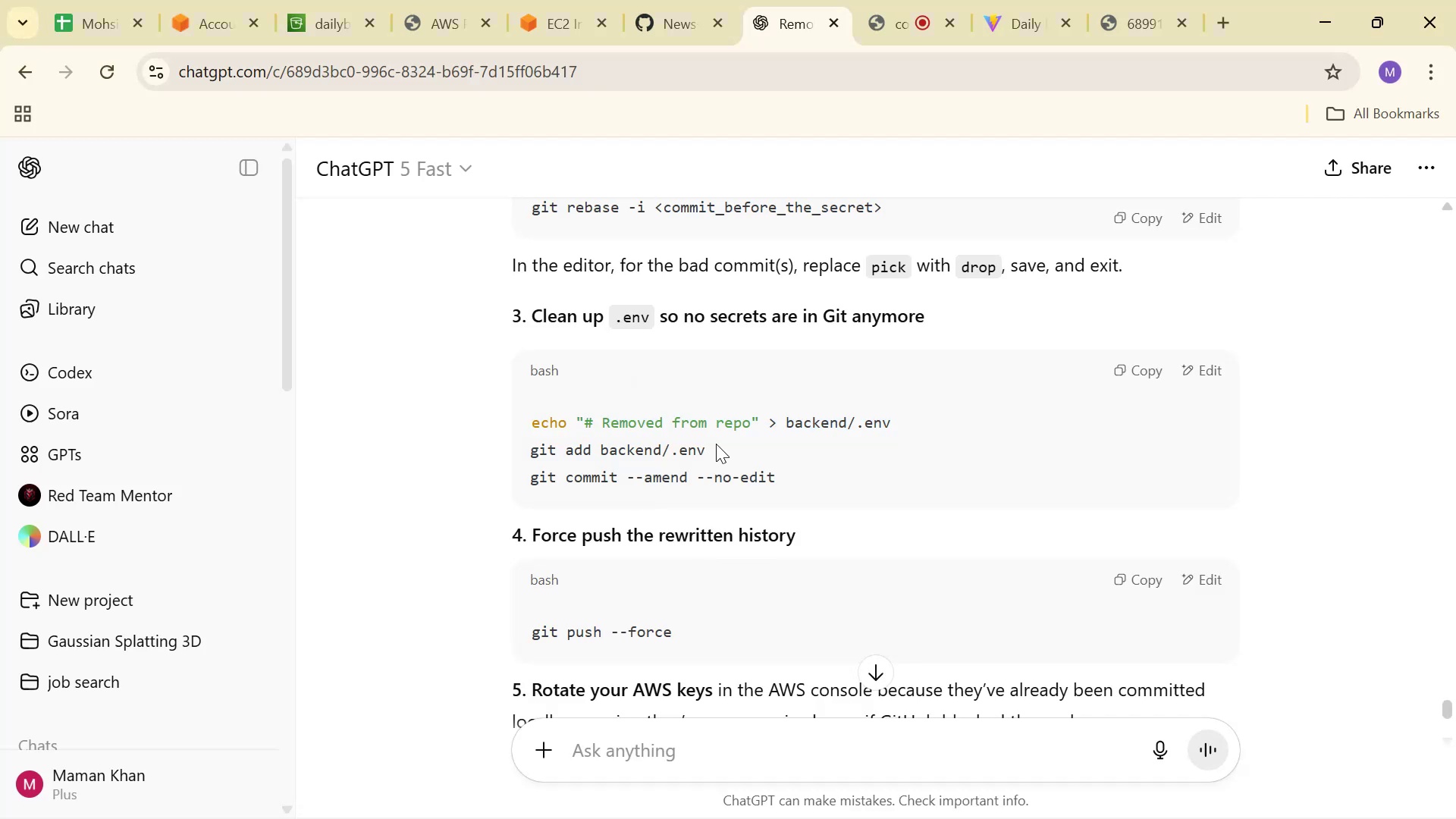 
left_click_drag(start_coordinate=[716, 444], to_coordinate=[518, 453])
 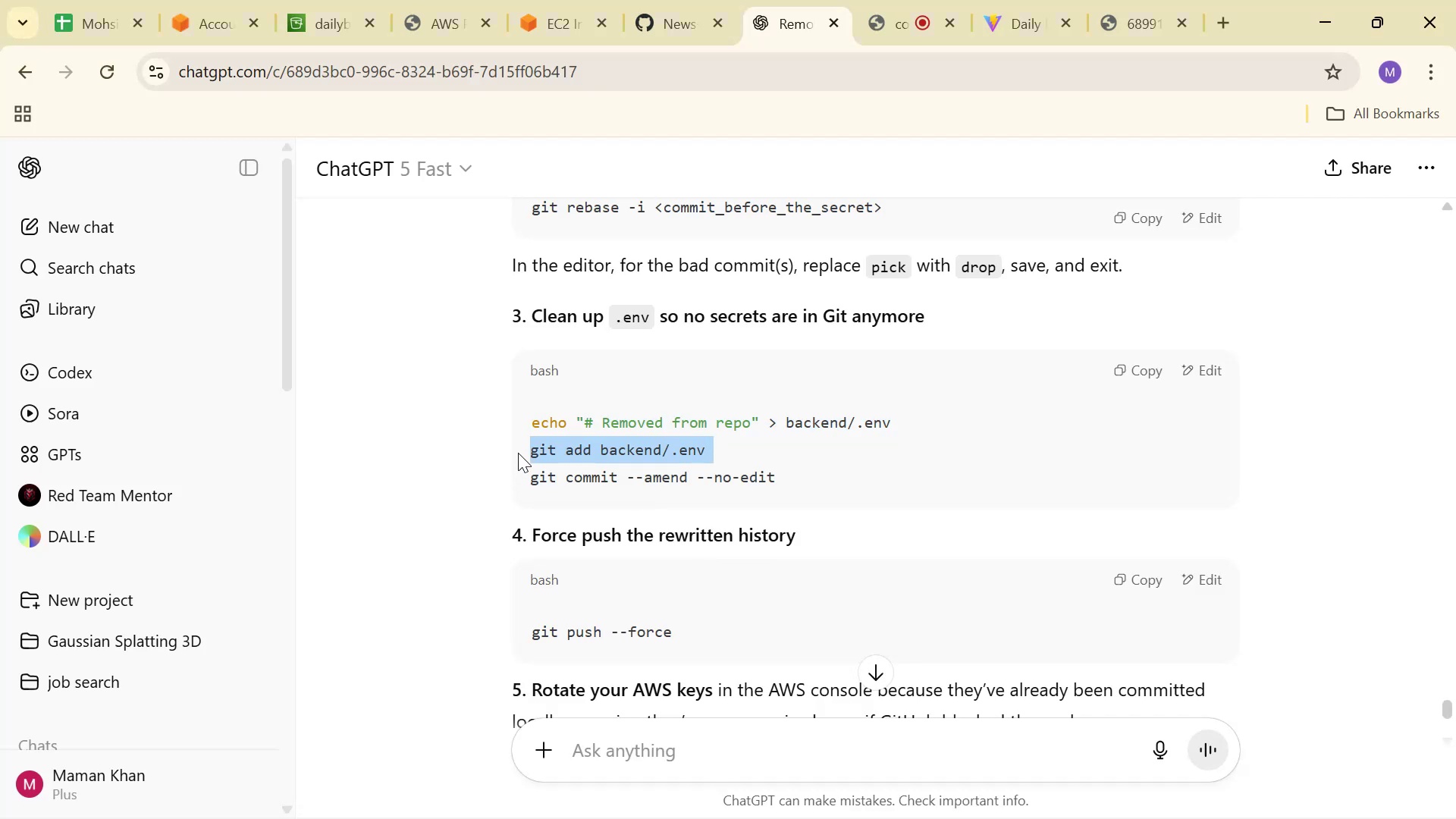 
key(Control+ControlLeft)
 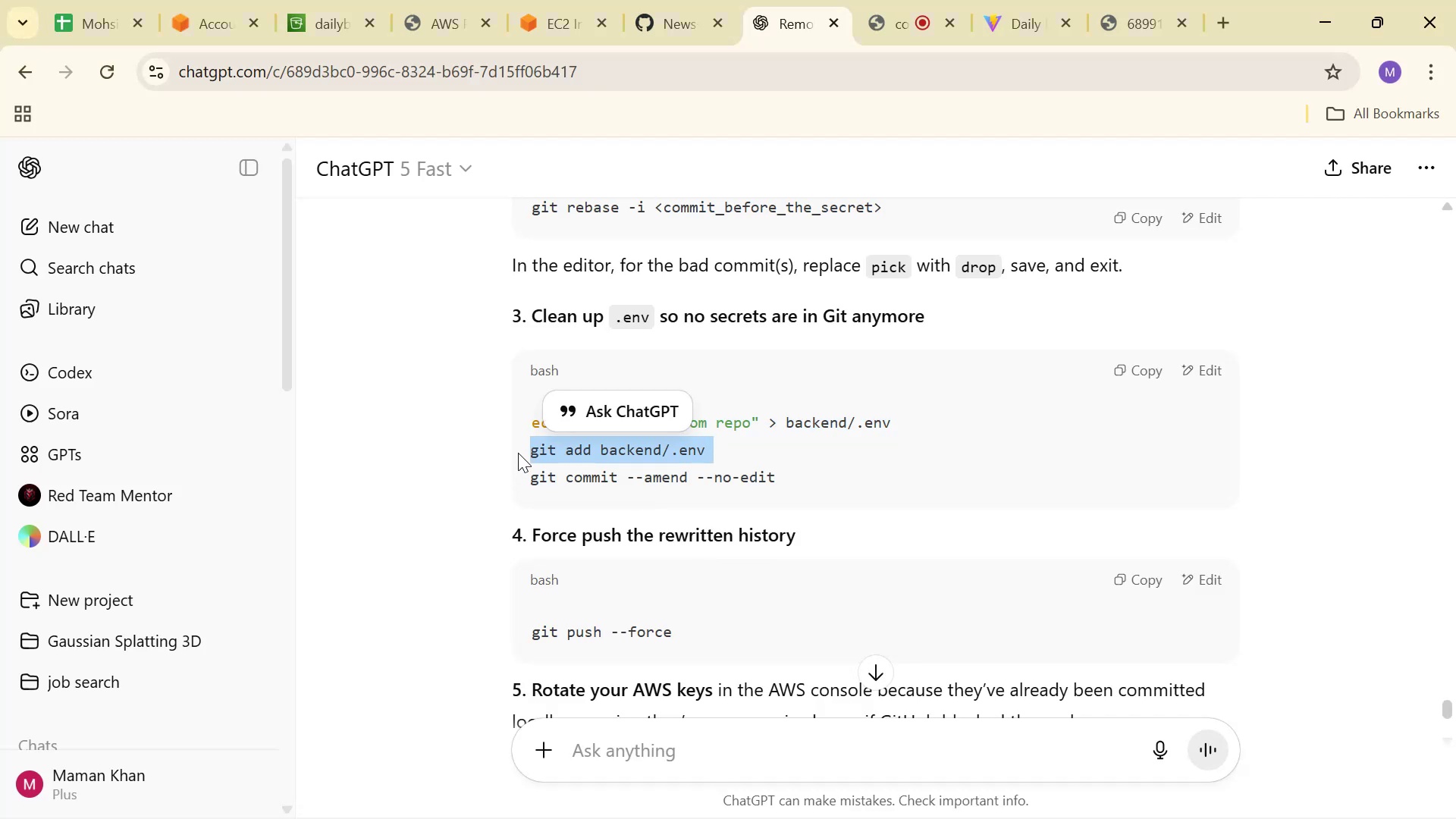 
key(Control+C)
 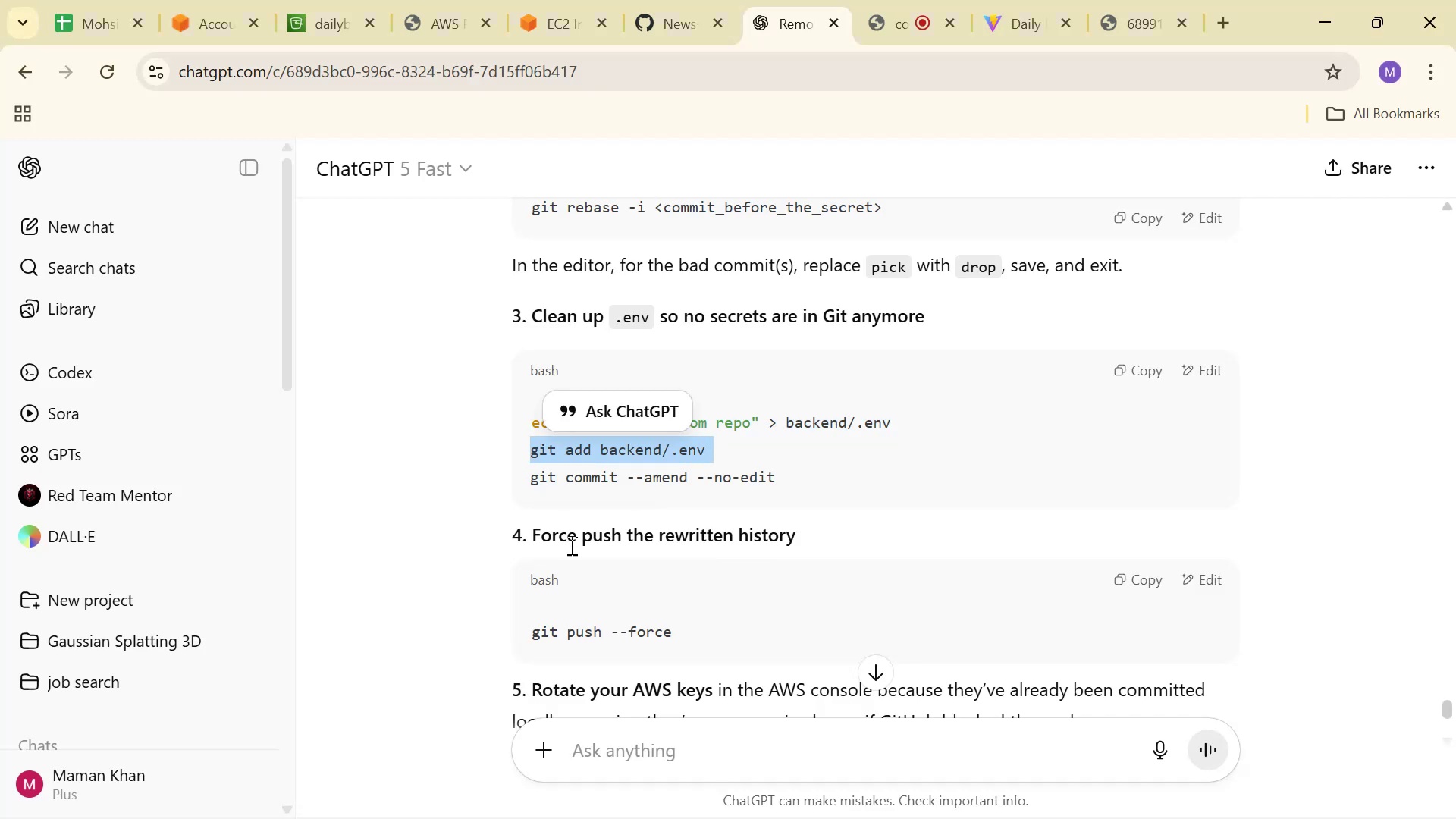 
key(Alt+AltLeft)
 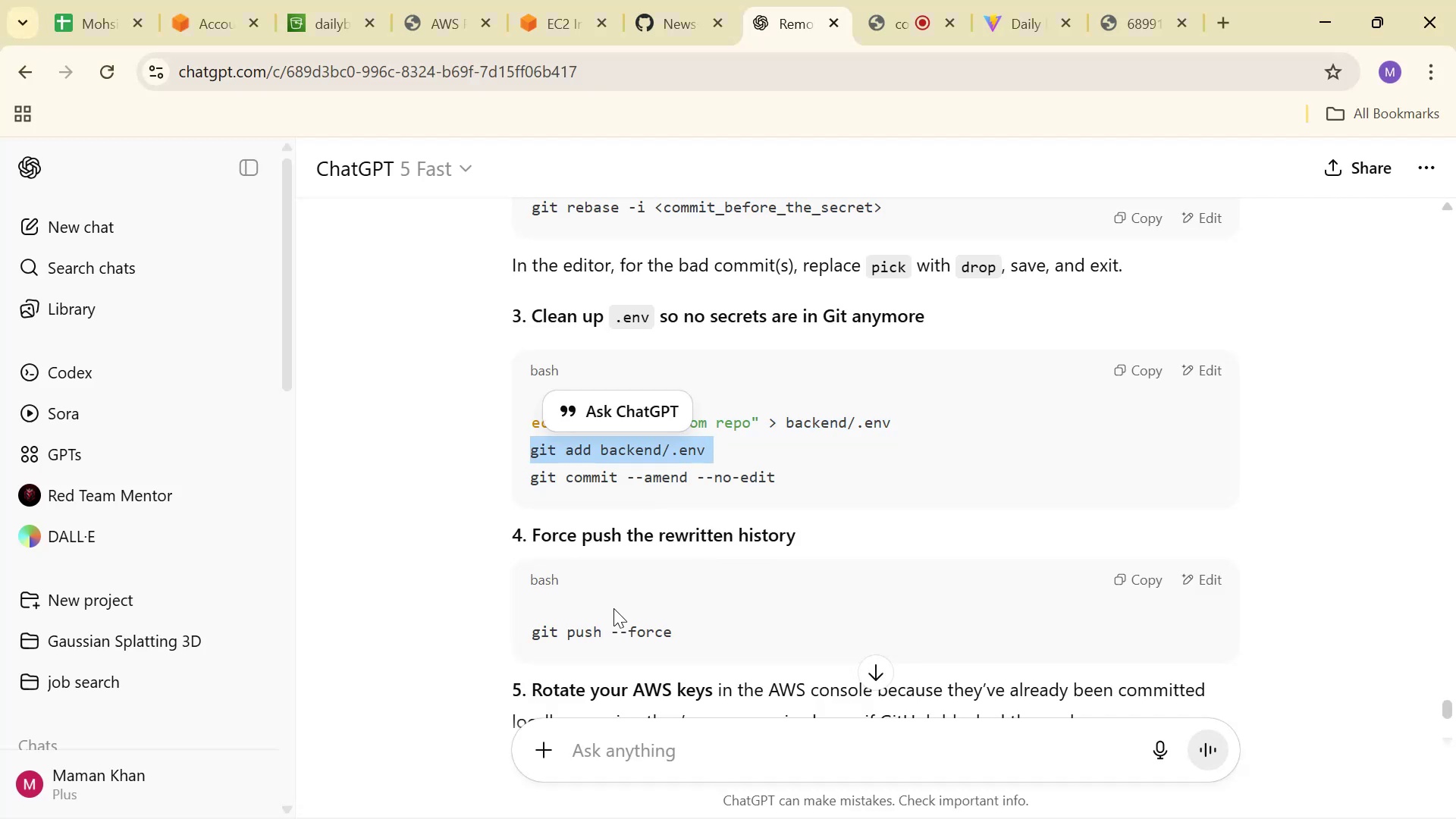 
key(Alt+Tab)
 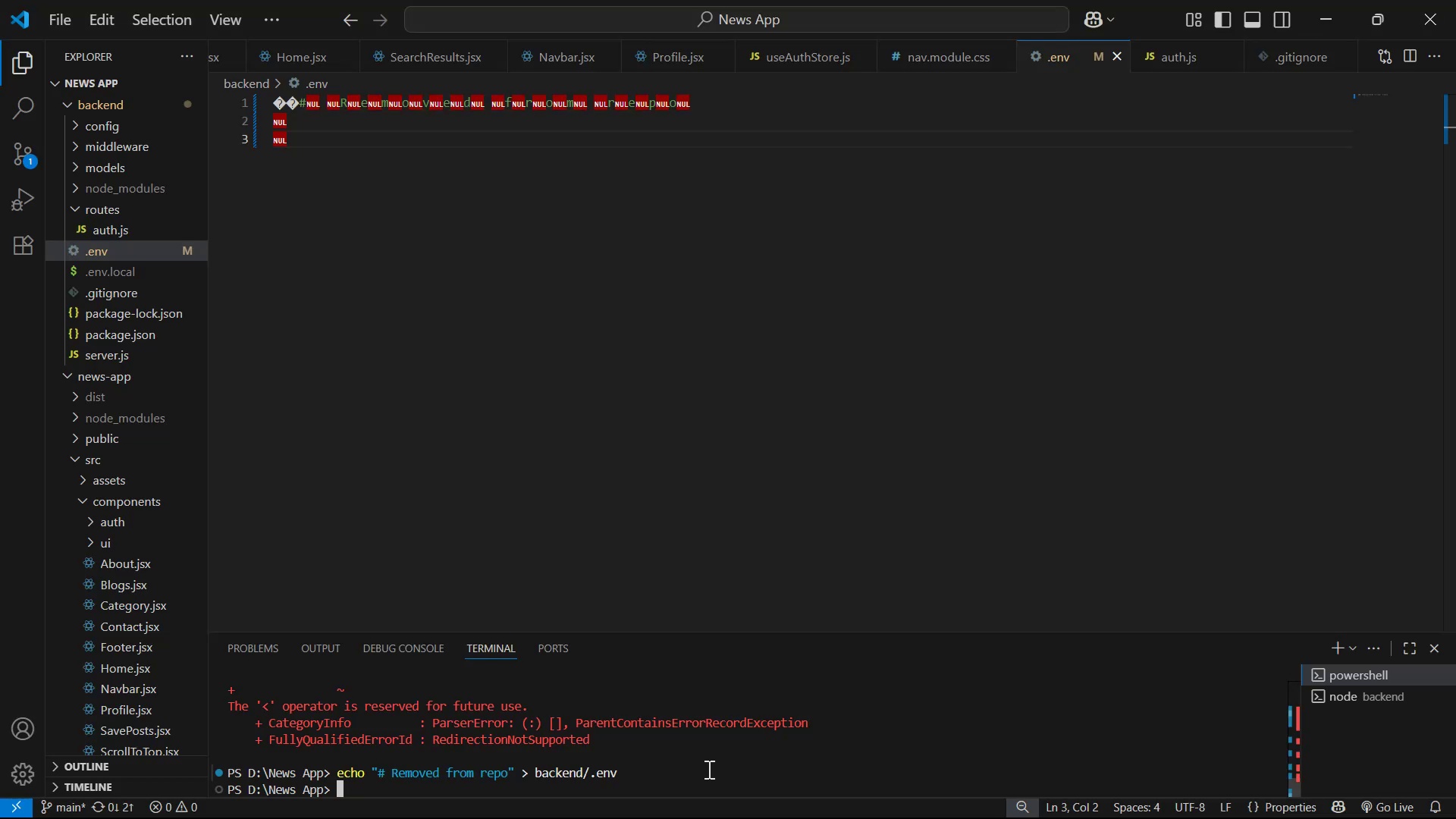 
right_click([708, 763])
 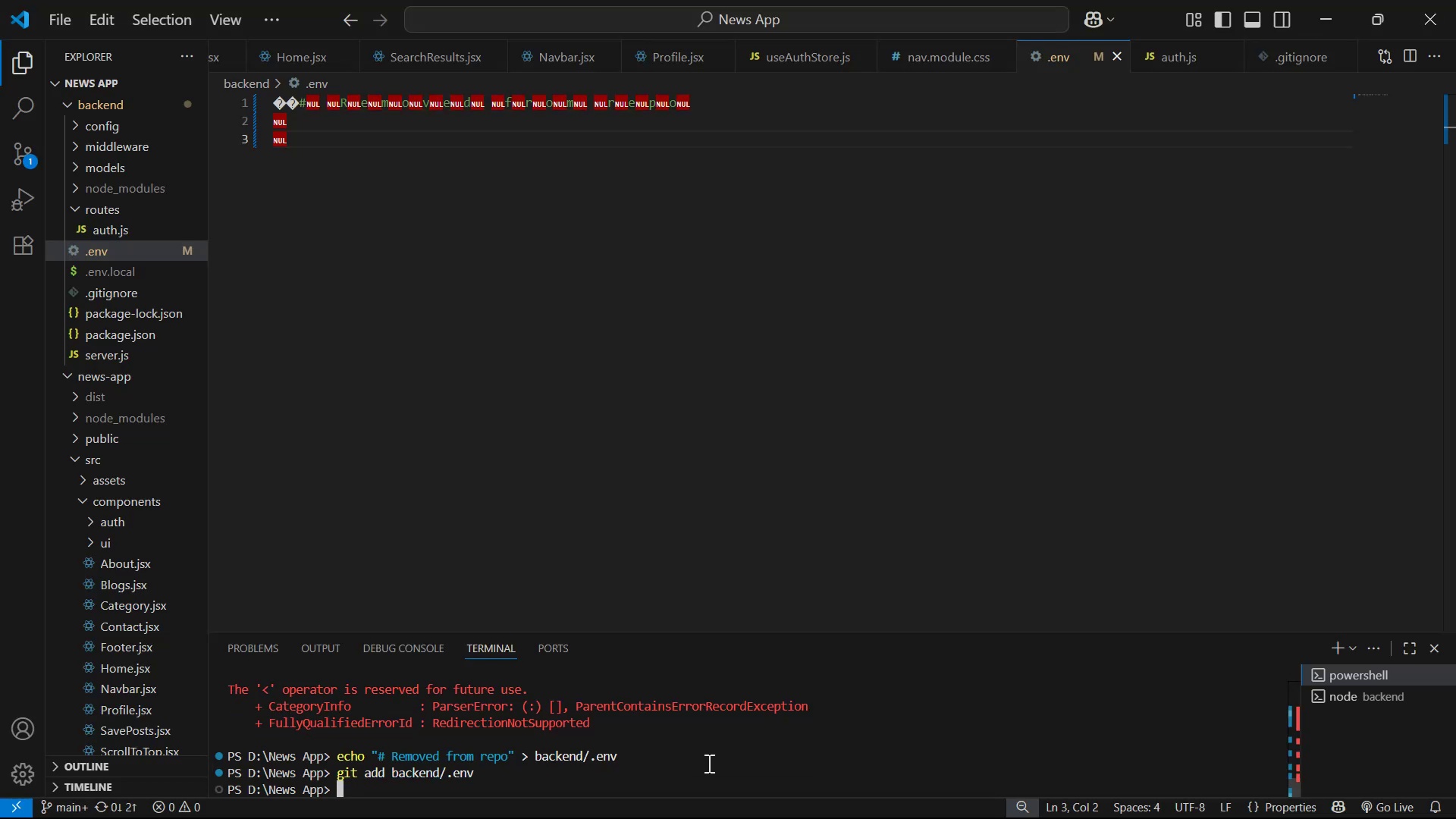 
key(Alt+AltLeft)
 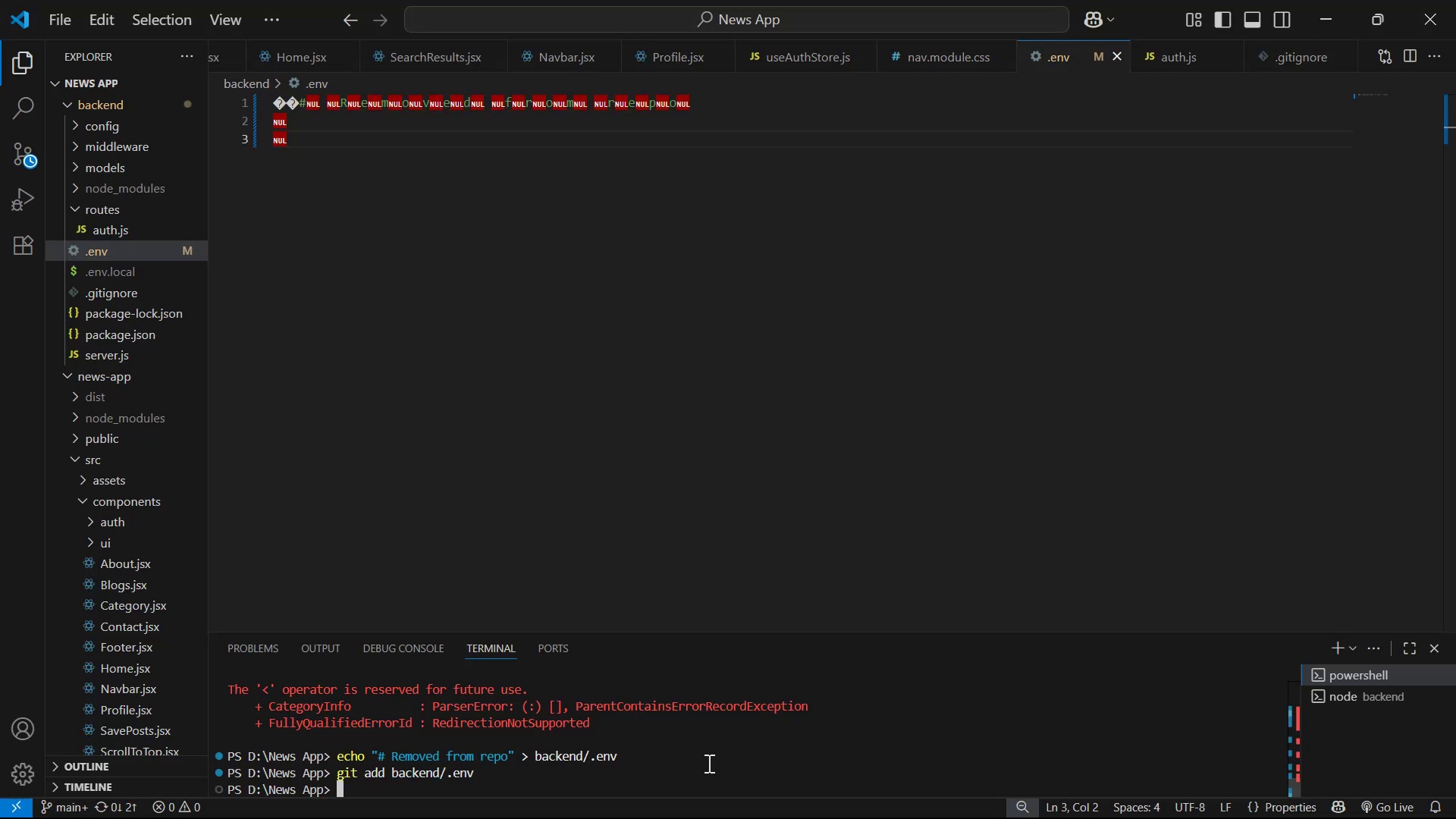 
key(Alt+Tab)
 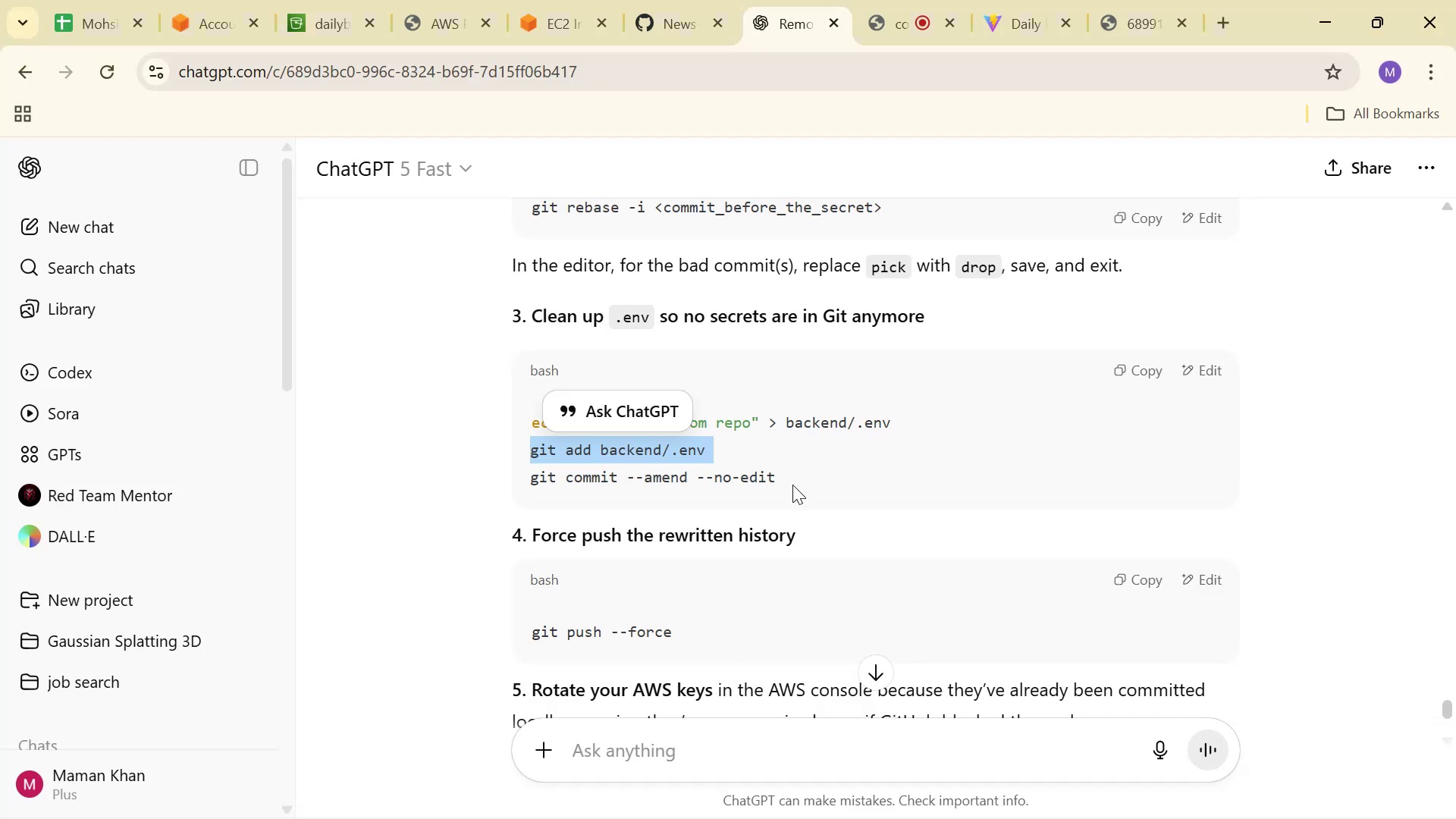 
left_click_drag(start_coordinate=[792, 475], to_coordinate=[519, 466])
 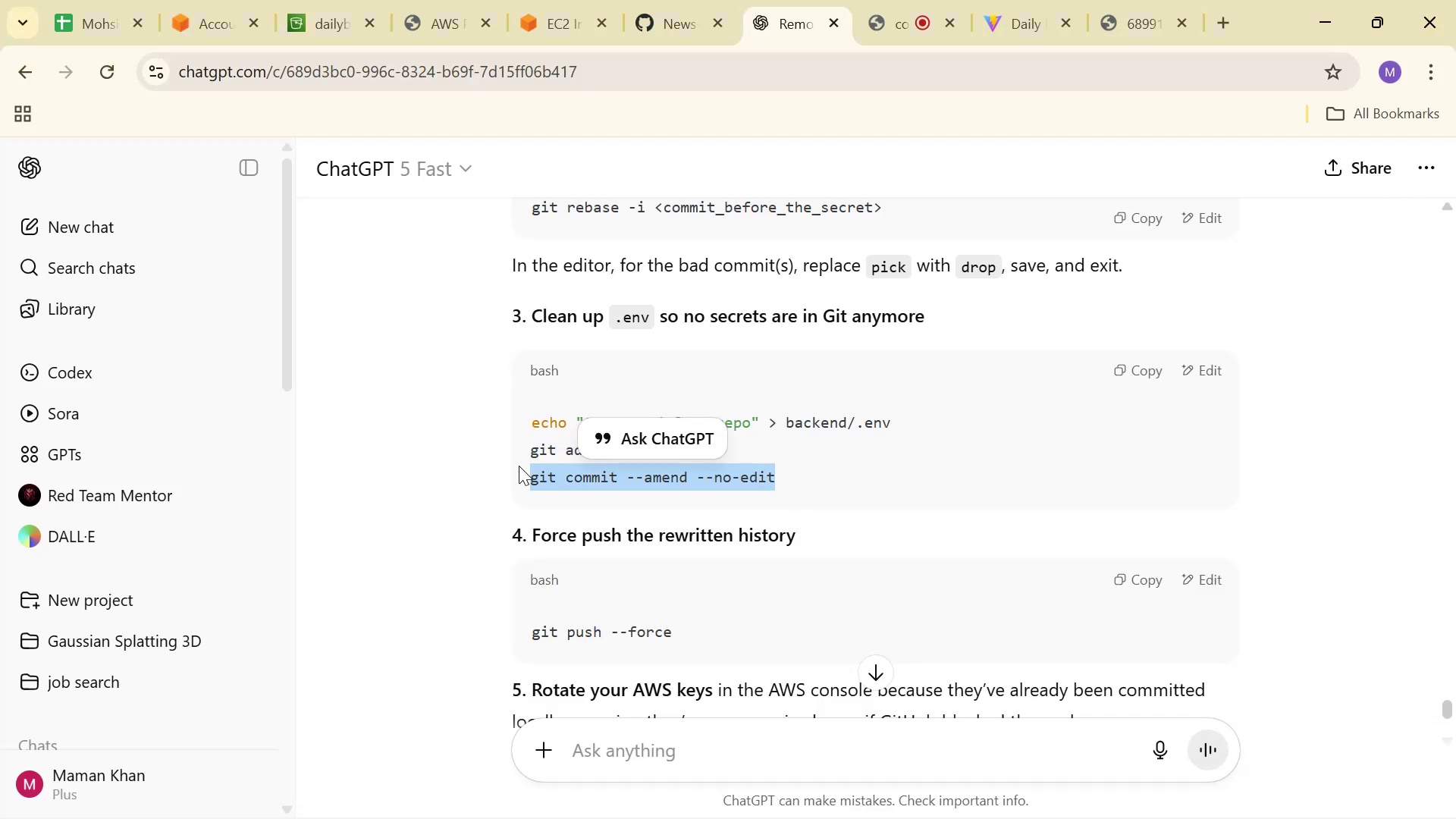 
key(Control+ControlLeft)
 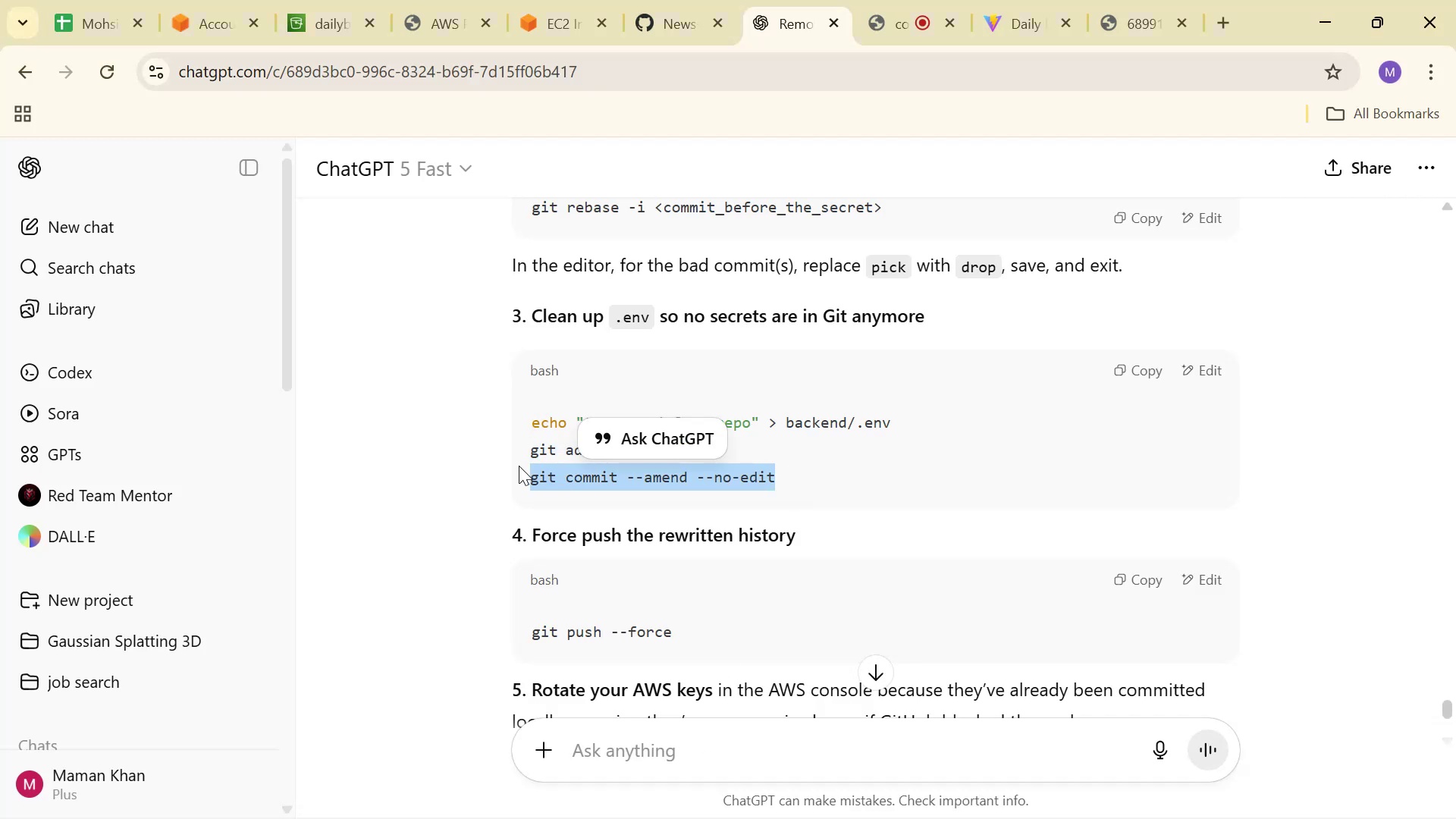 
key(Control+C)
 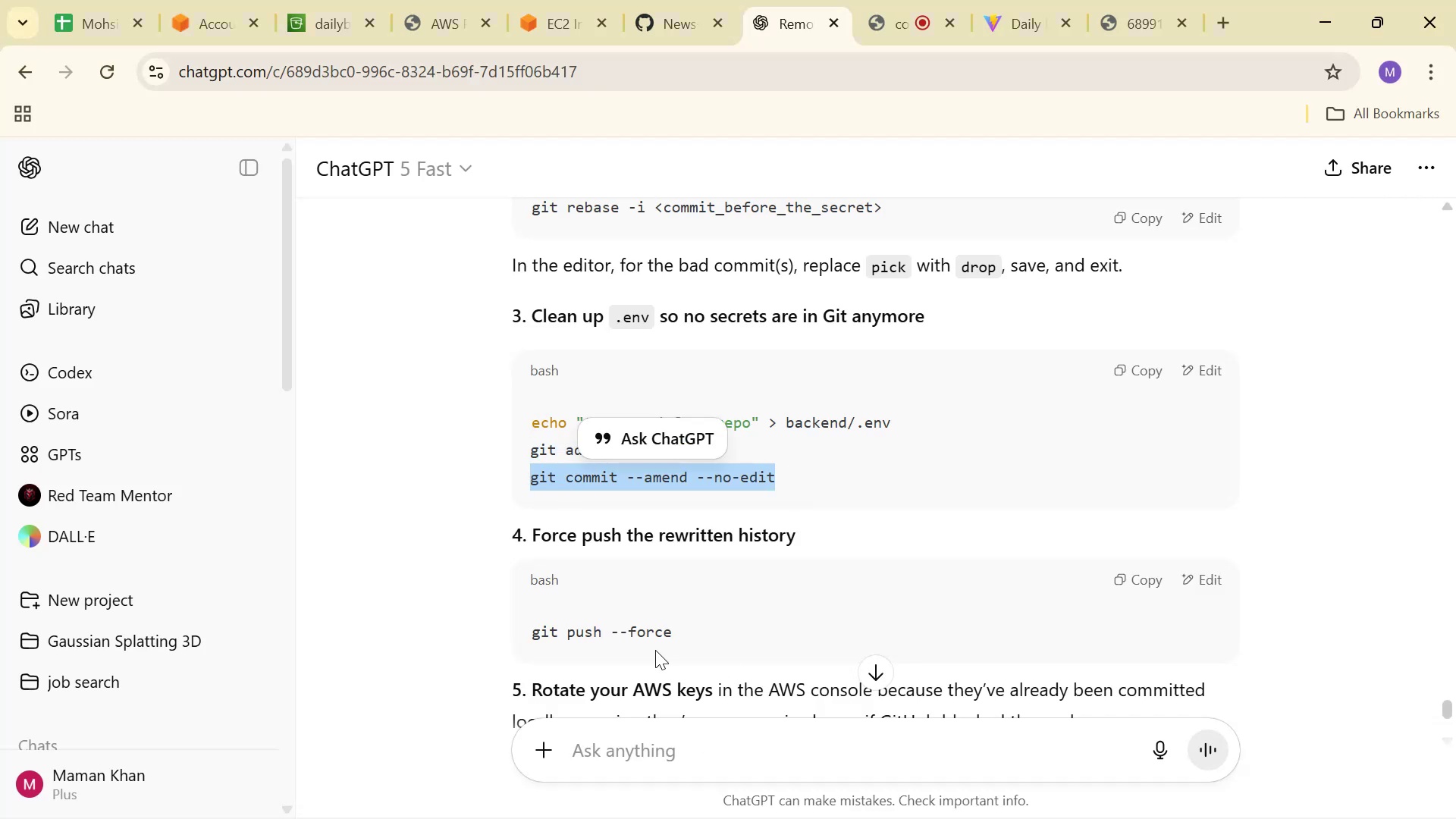 
key(Alt+AltLeft)
 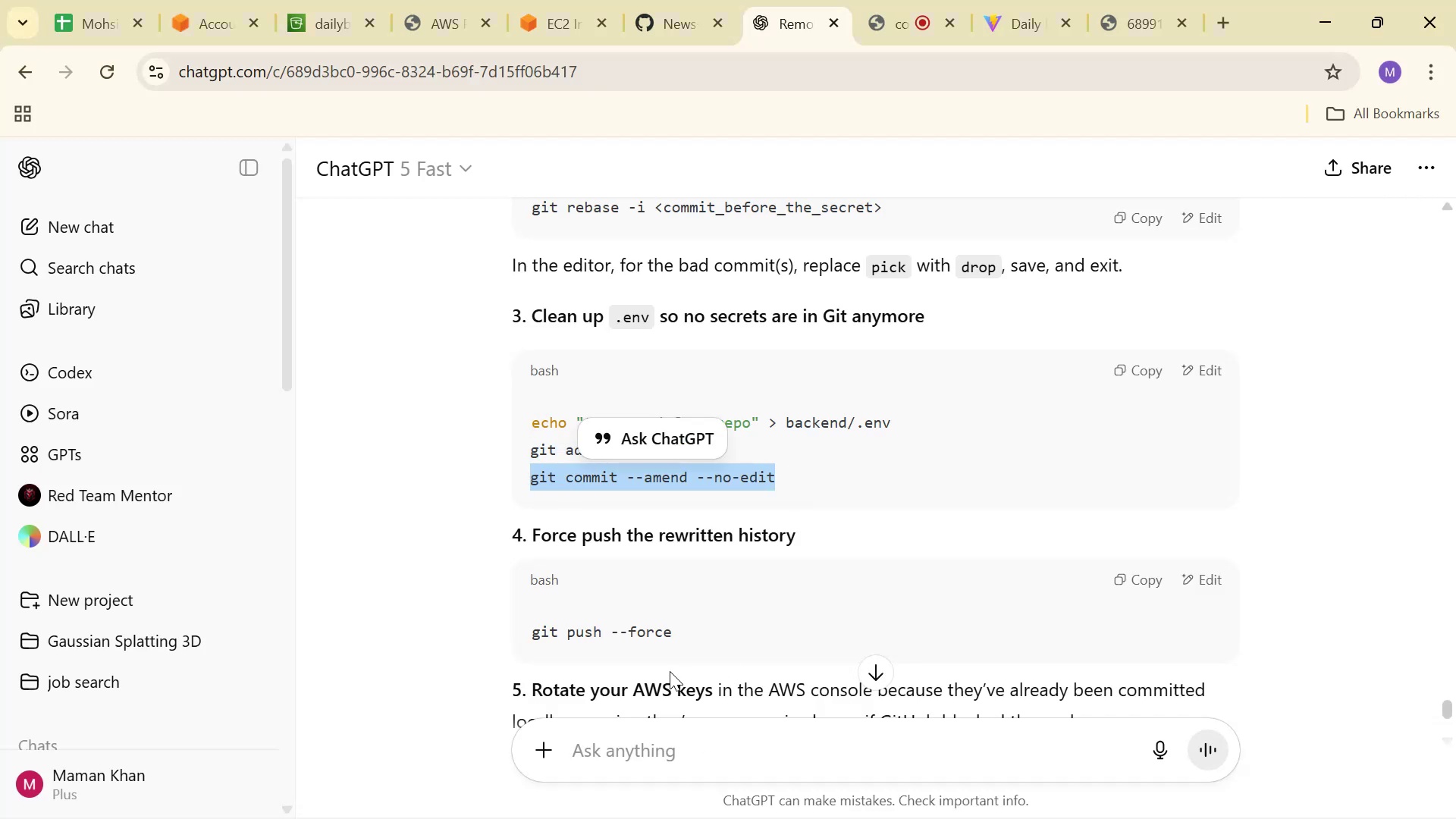 
key(Alt+Tab)
 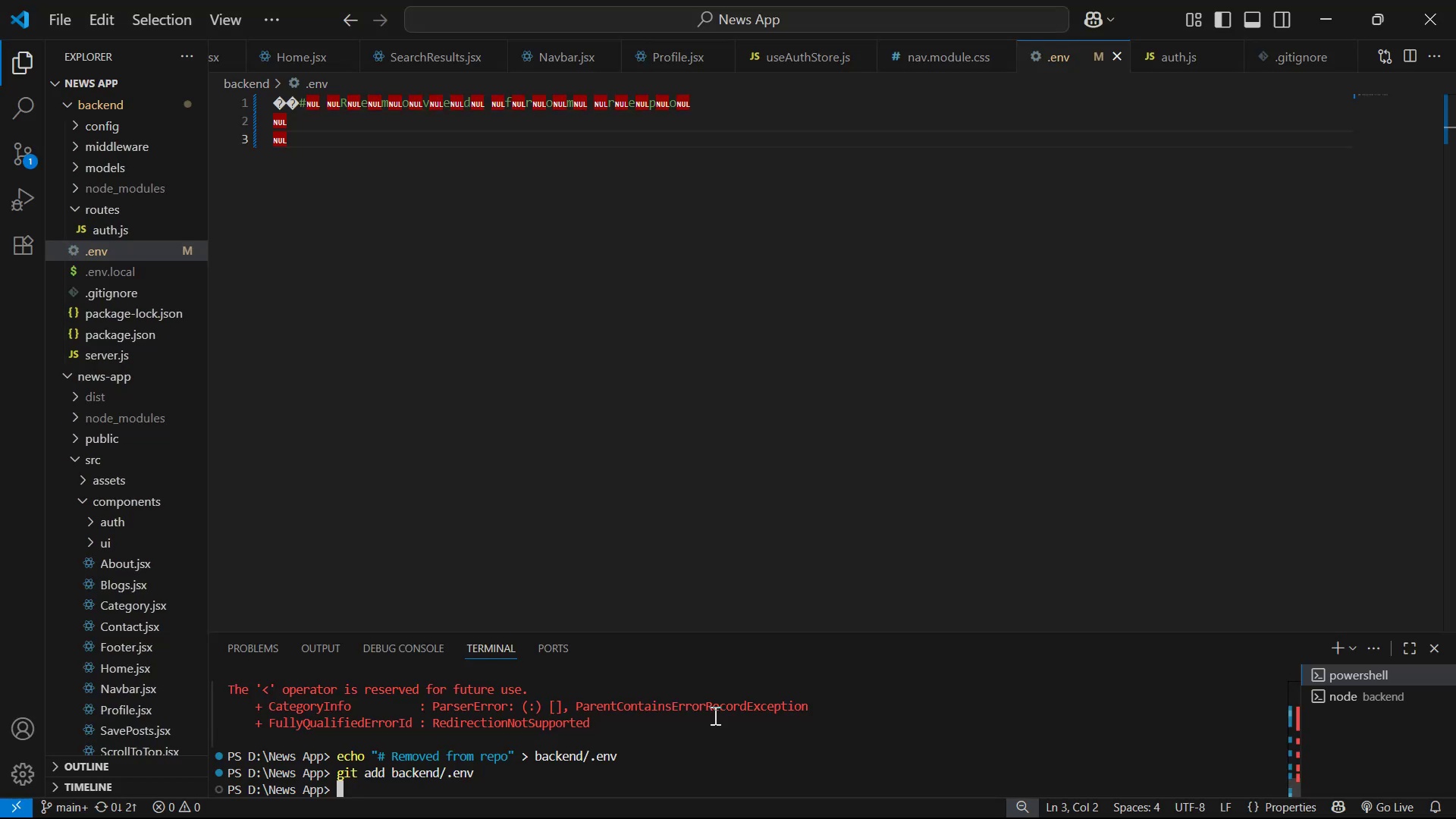 
right_click([714, 715])
 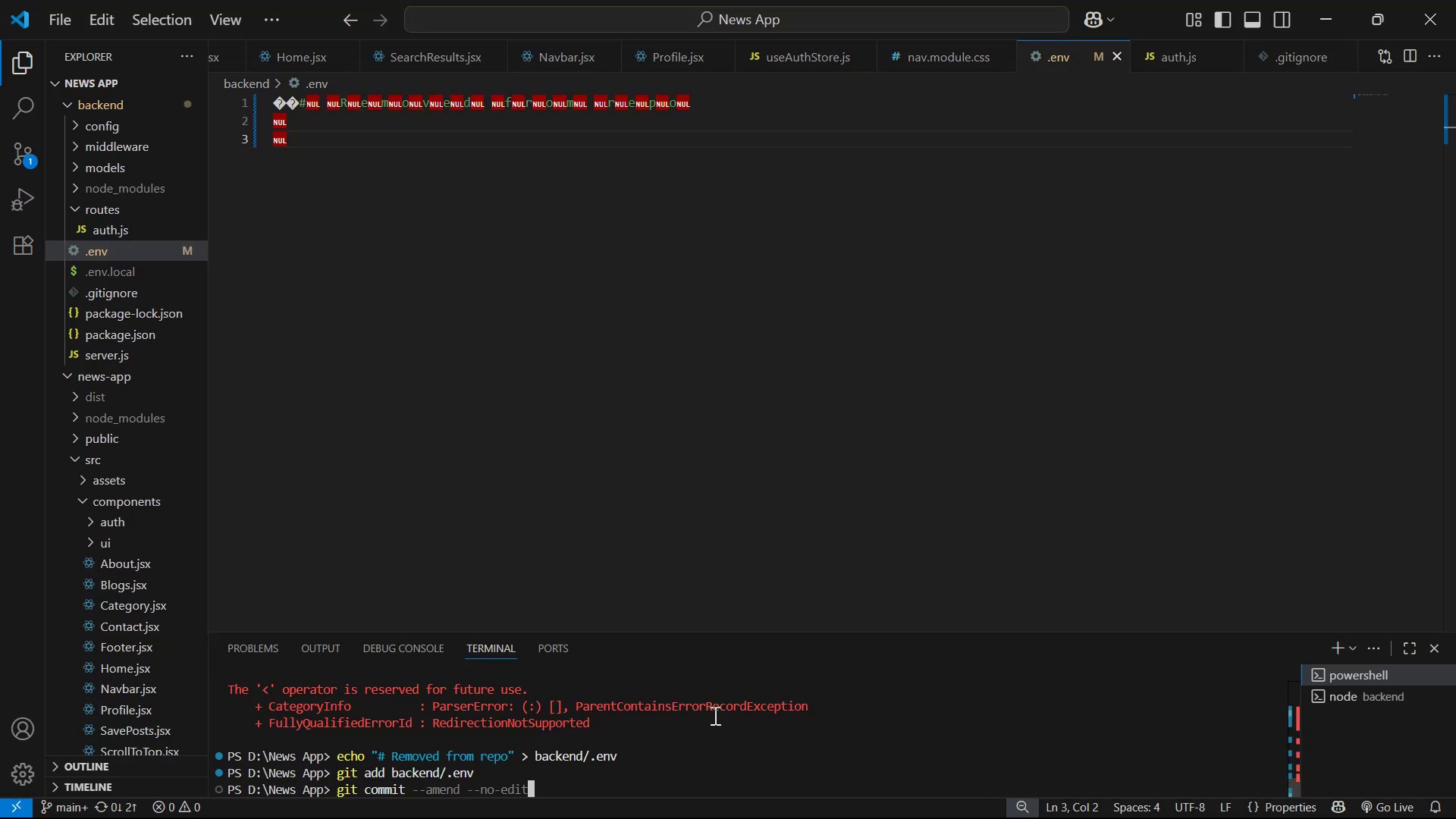 
key(Enter)
 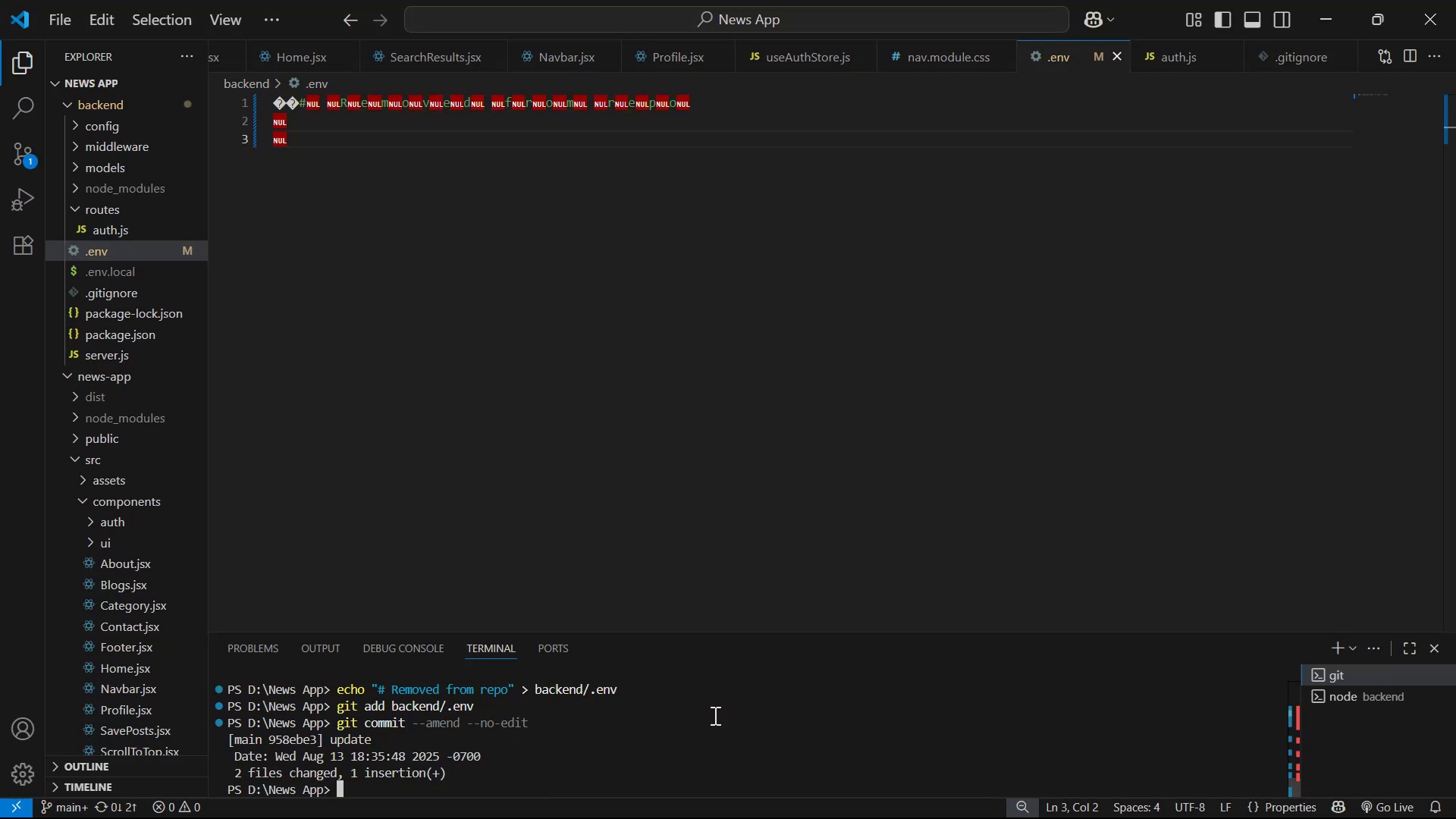 
key(Alt+AltLeft)
 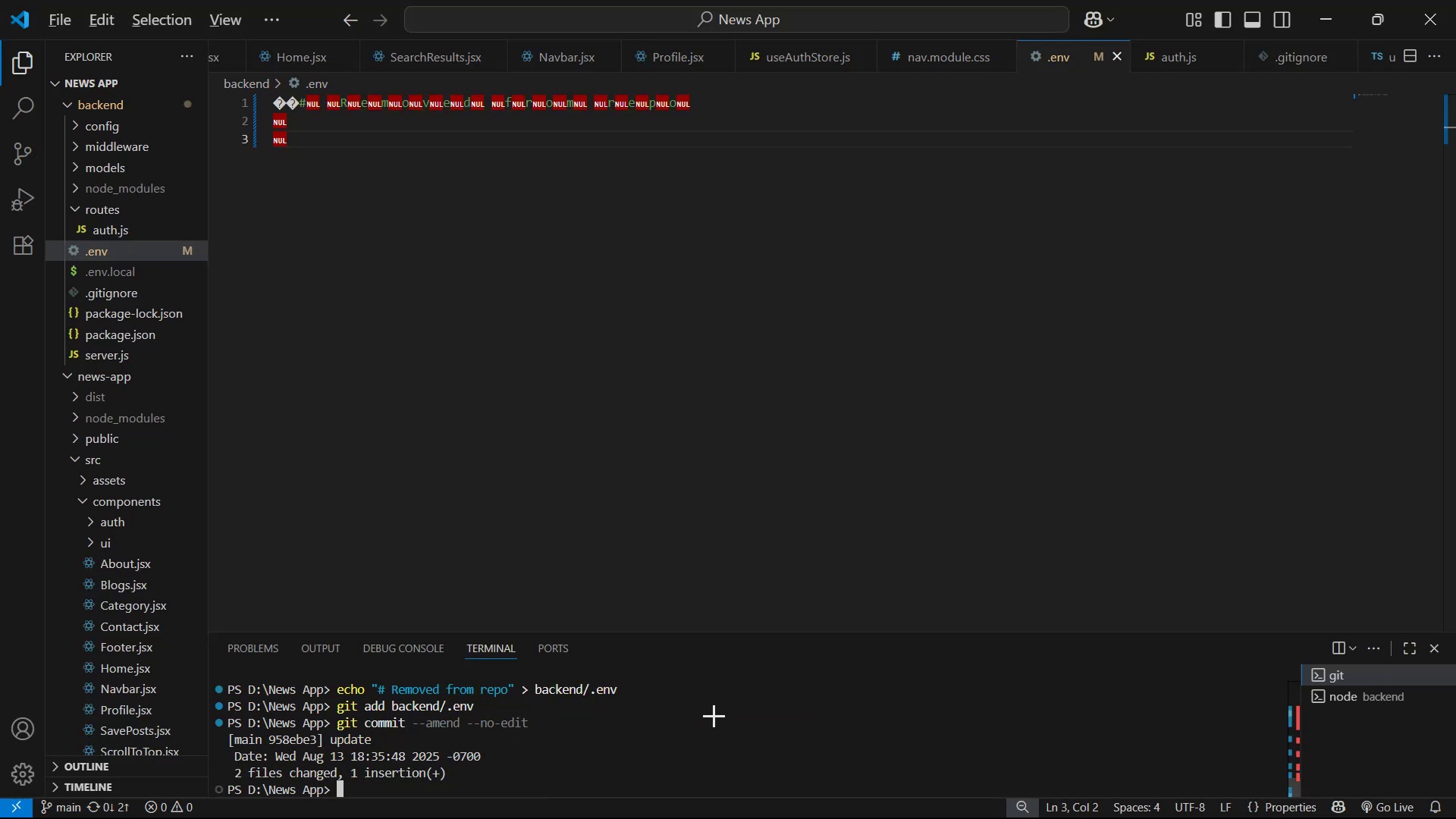 
key(Alt+Tab)
 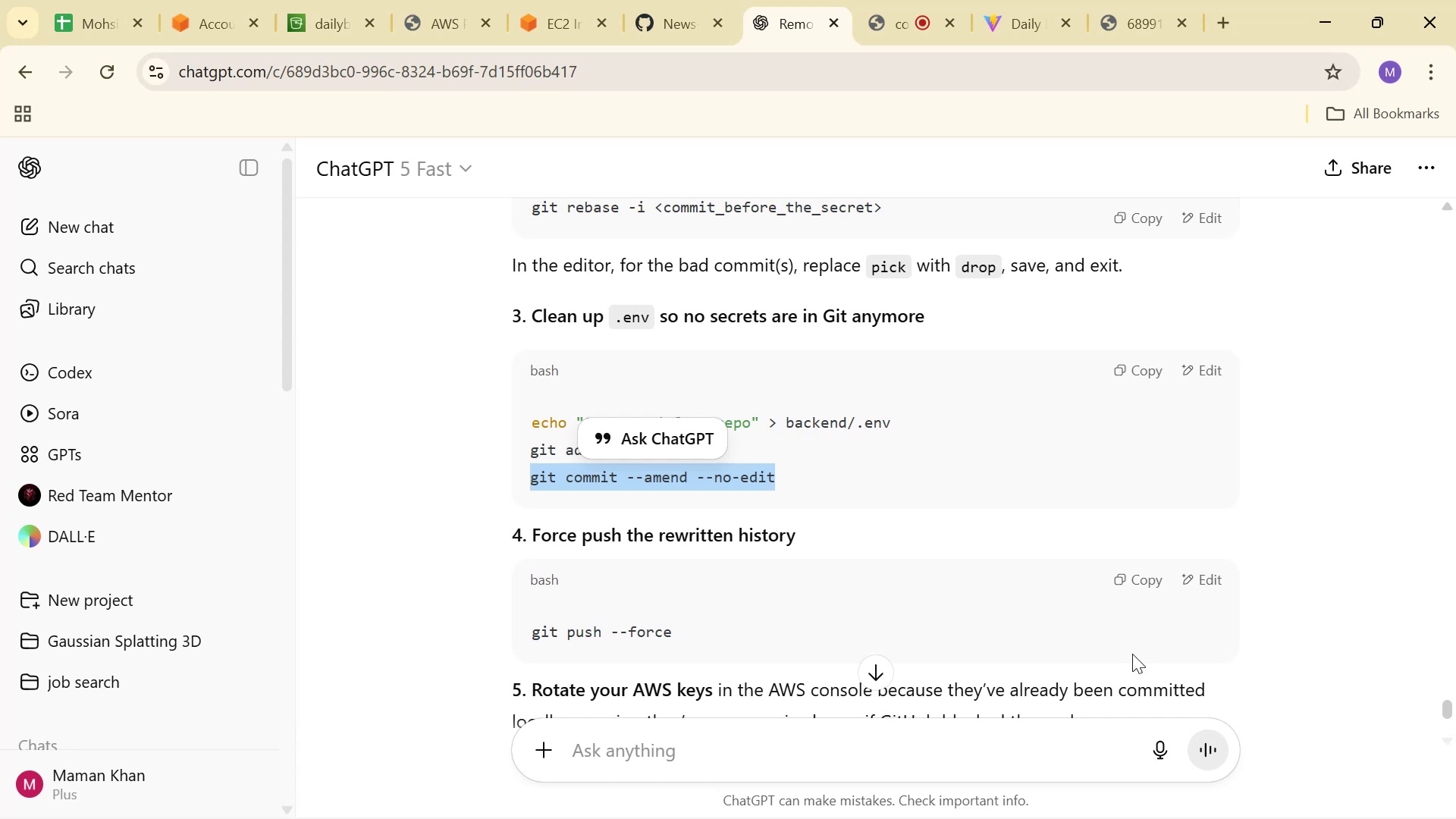 
left_click([1112, 573])
 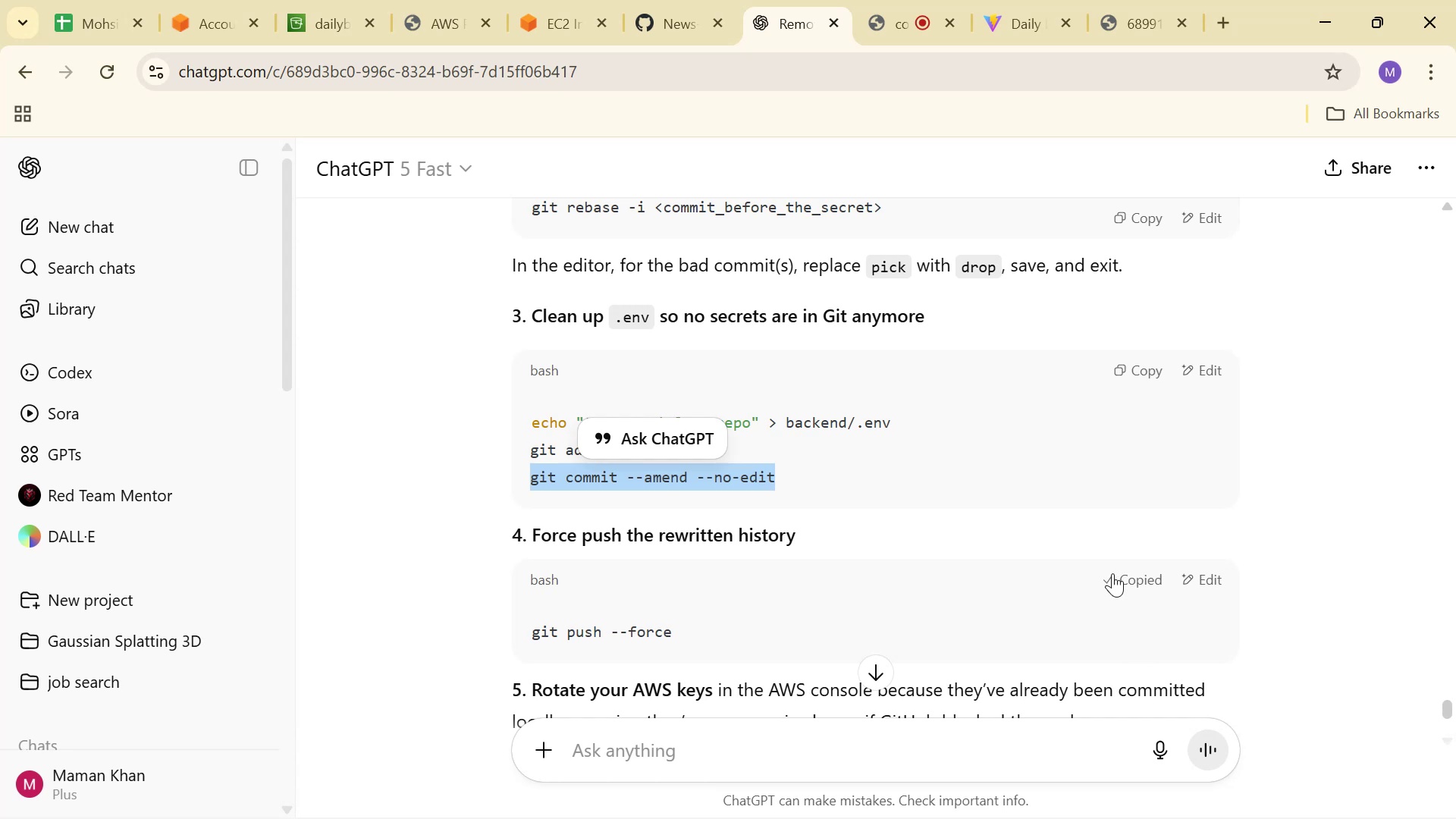 
key(Alt+AltLeft)
 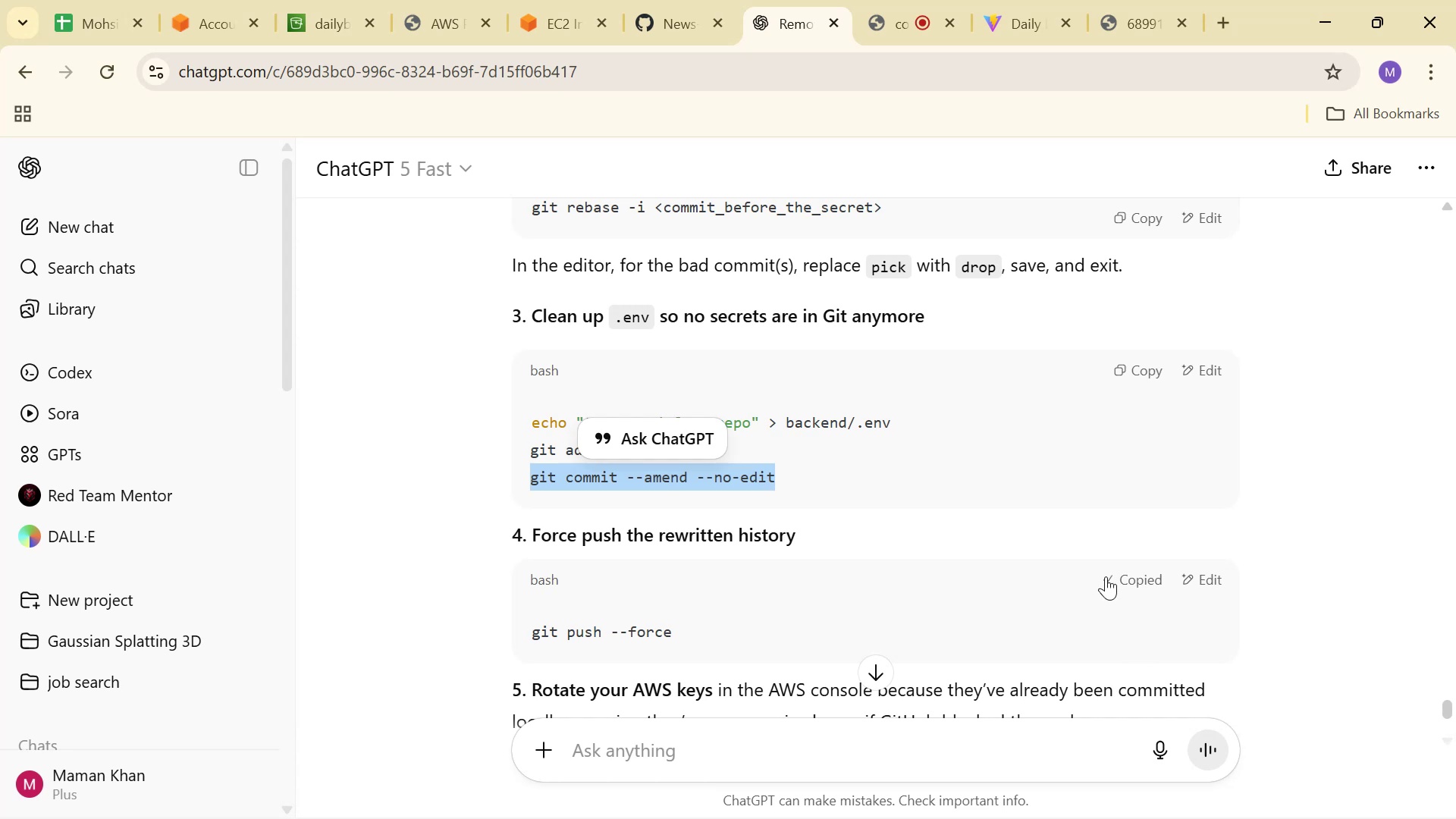 
key(Alt+Tab)
 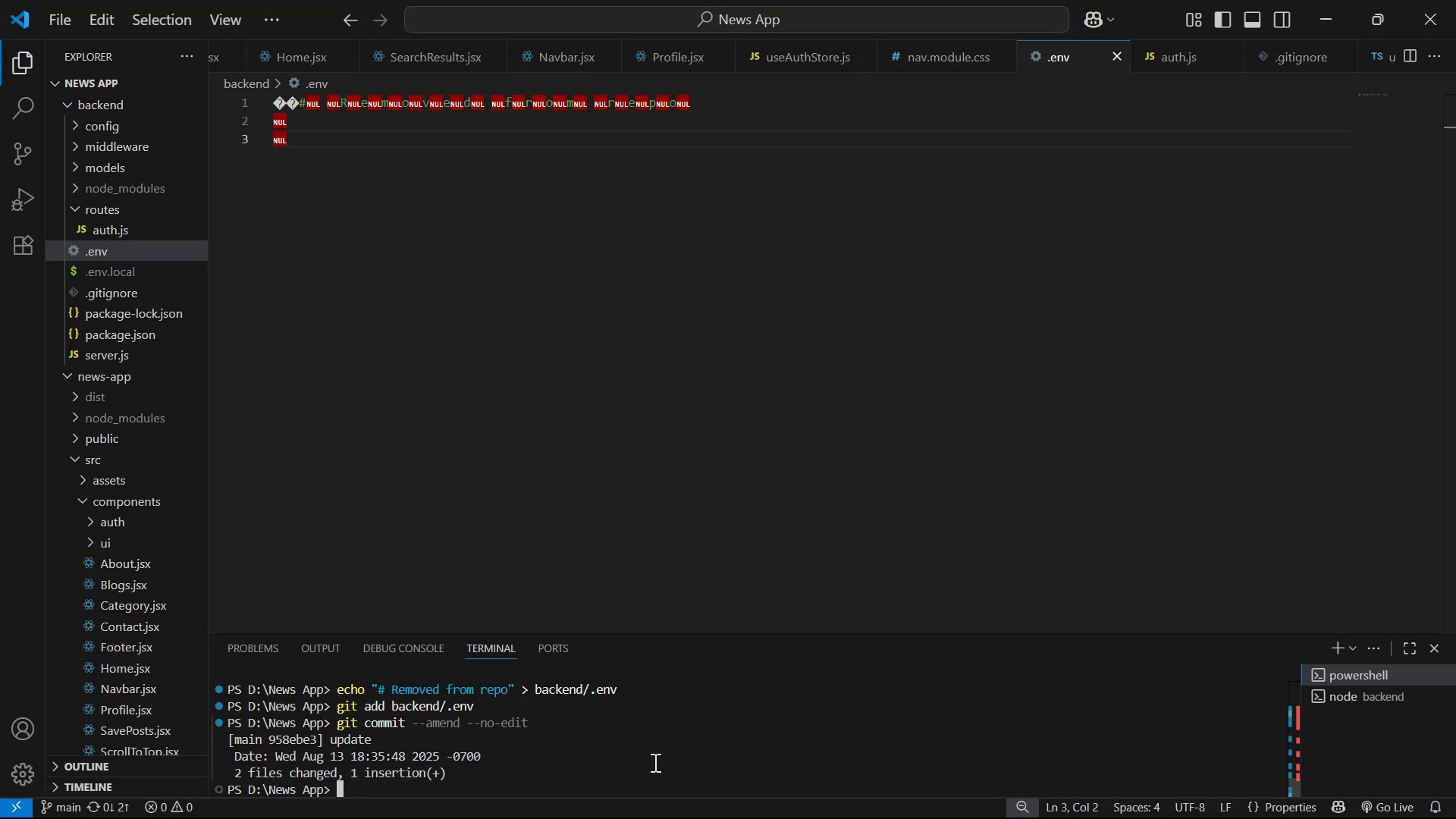 
right_click([654, 762])
 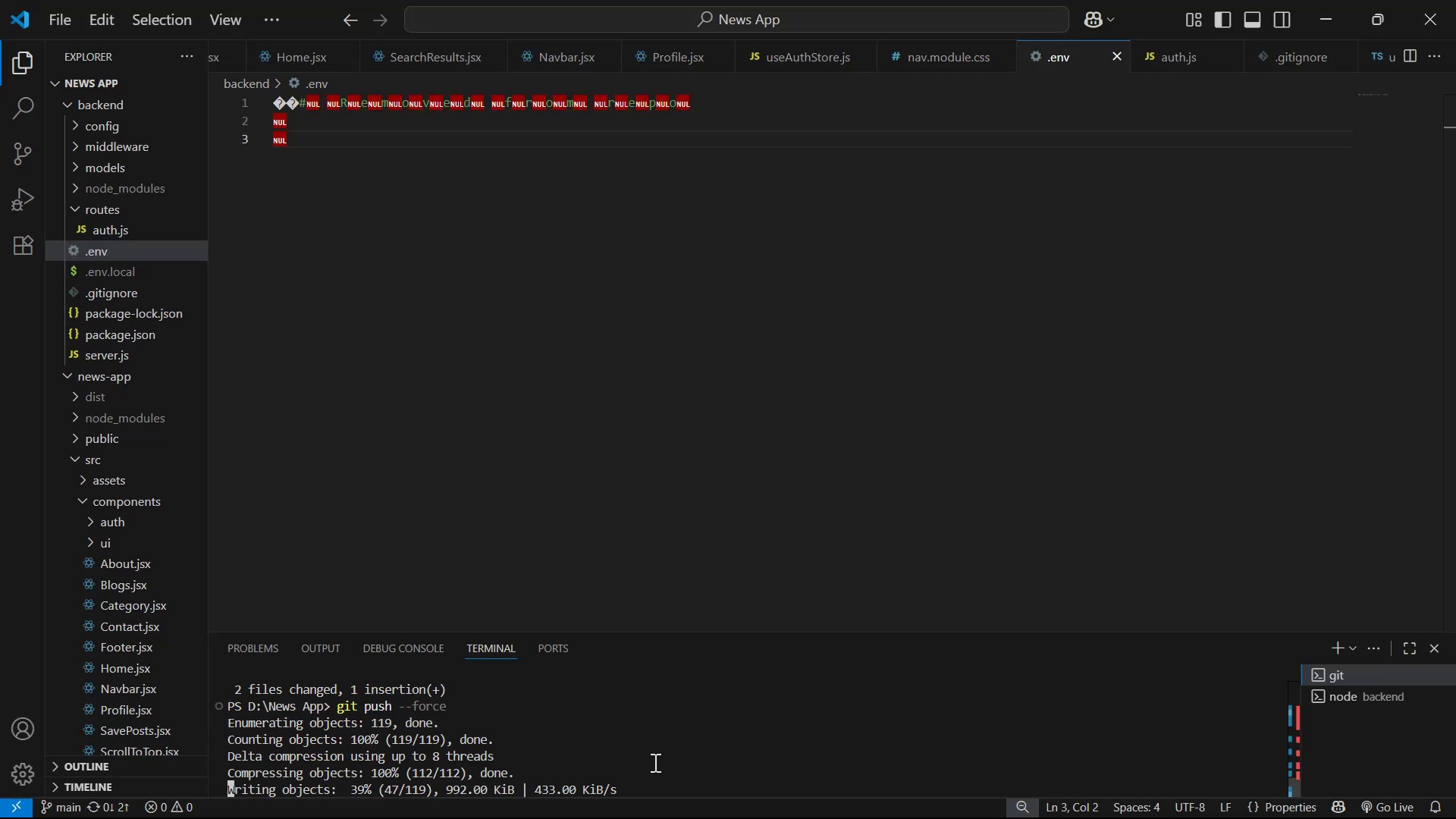 
wait(10.66)
 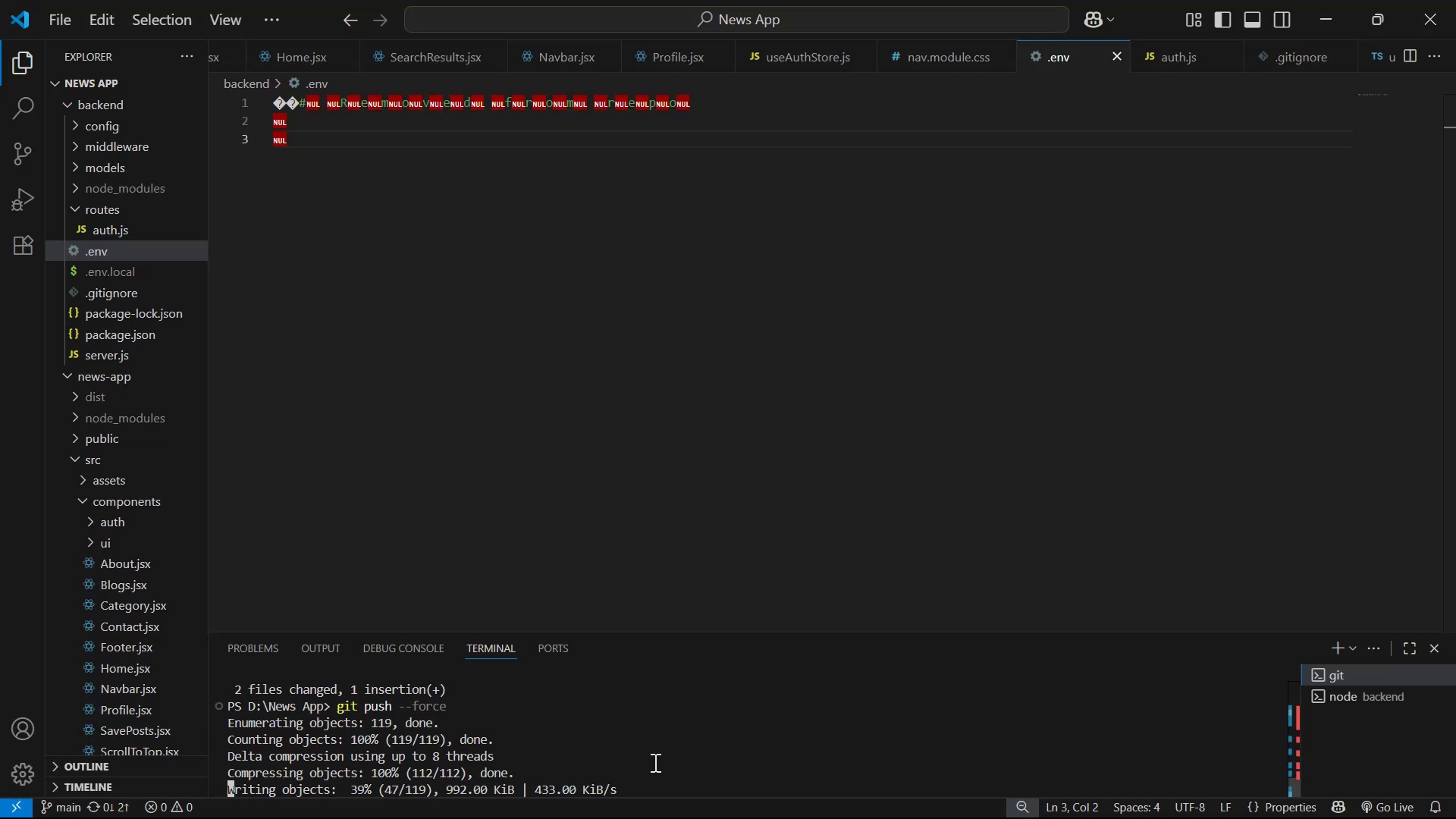 
left_click([473, 785])
 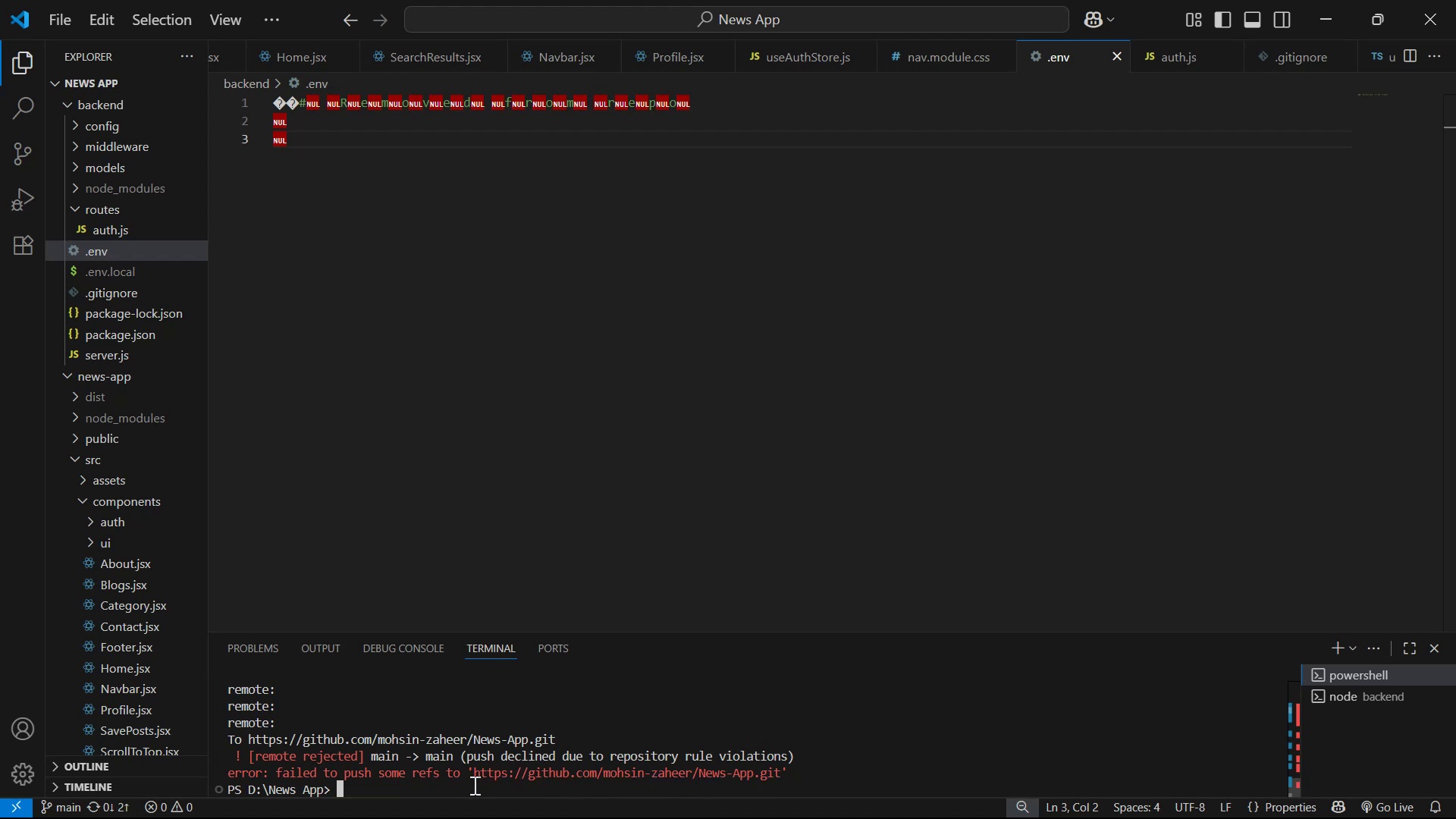 
left_click_drag(start_coordinate=[473, 785], to_coordinate=[318, 748])
 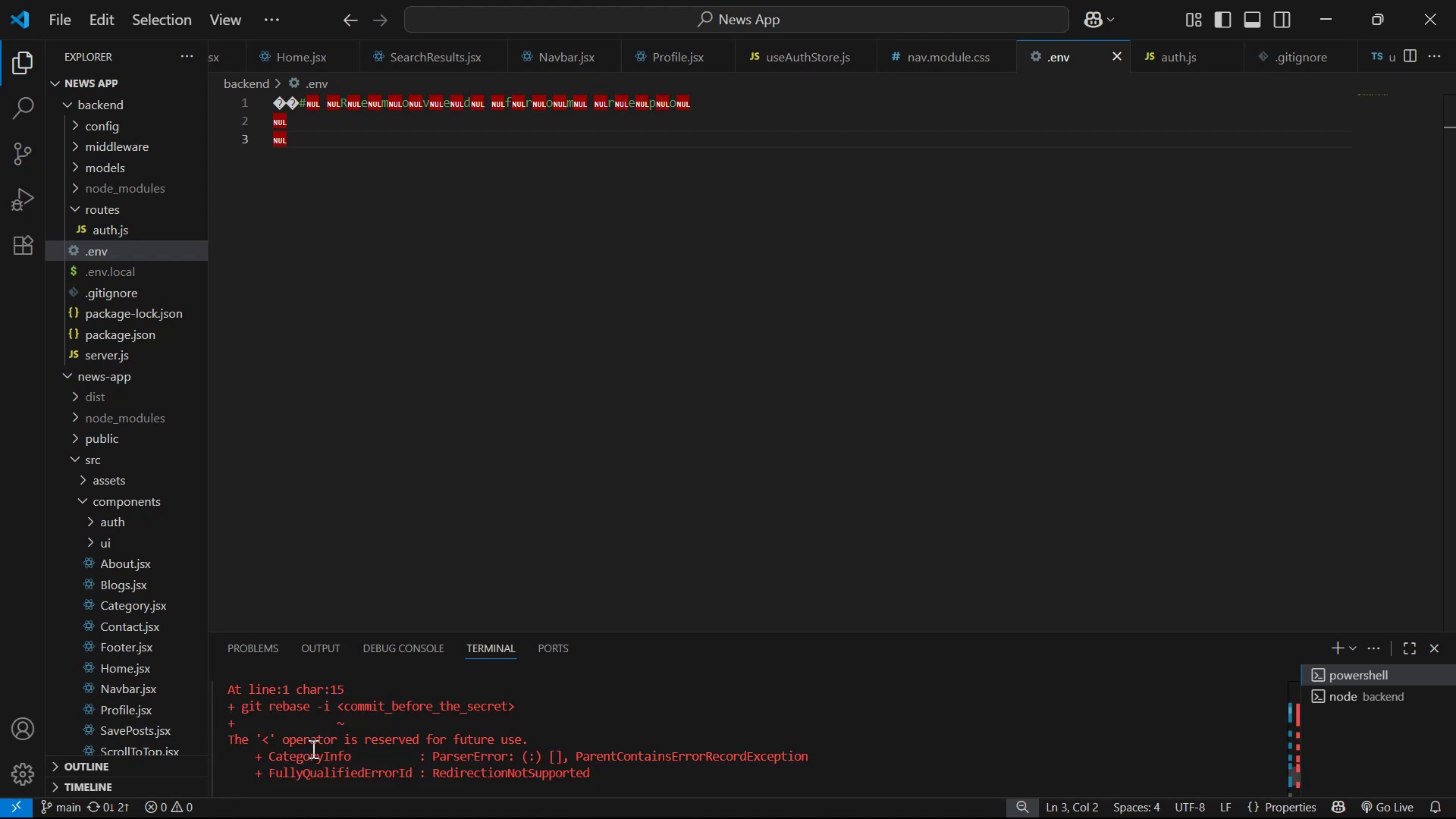 
scroll: coordinate [322, 748], scroll_direction: up, amount: 14.0
 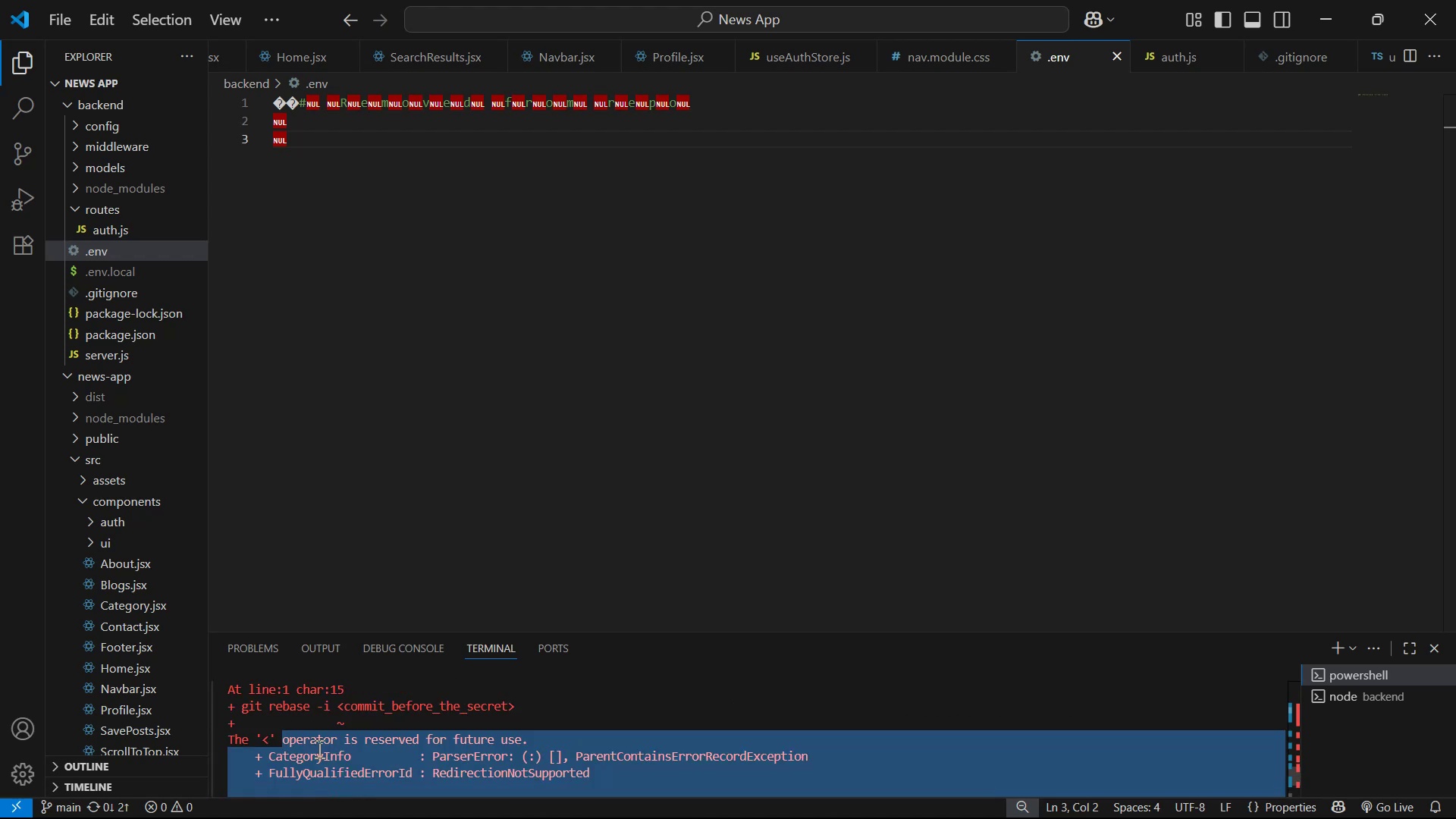 
left_click_drag(start_coordinate=[316, 748], to_coordinate=[306, 728])
 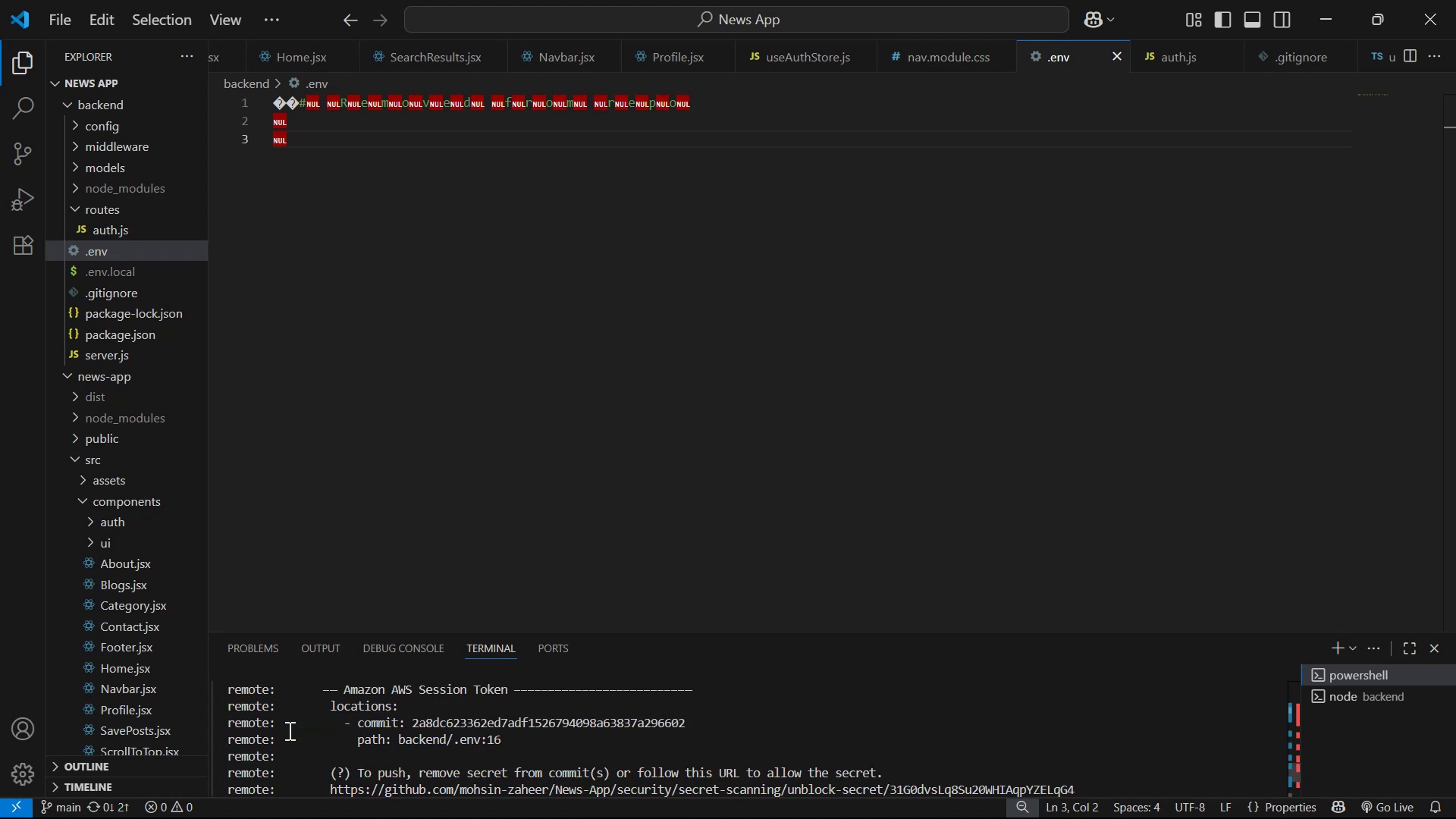 
scroll: coordinate [246, 724], scroll_direction: up, amount: 21.0
 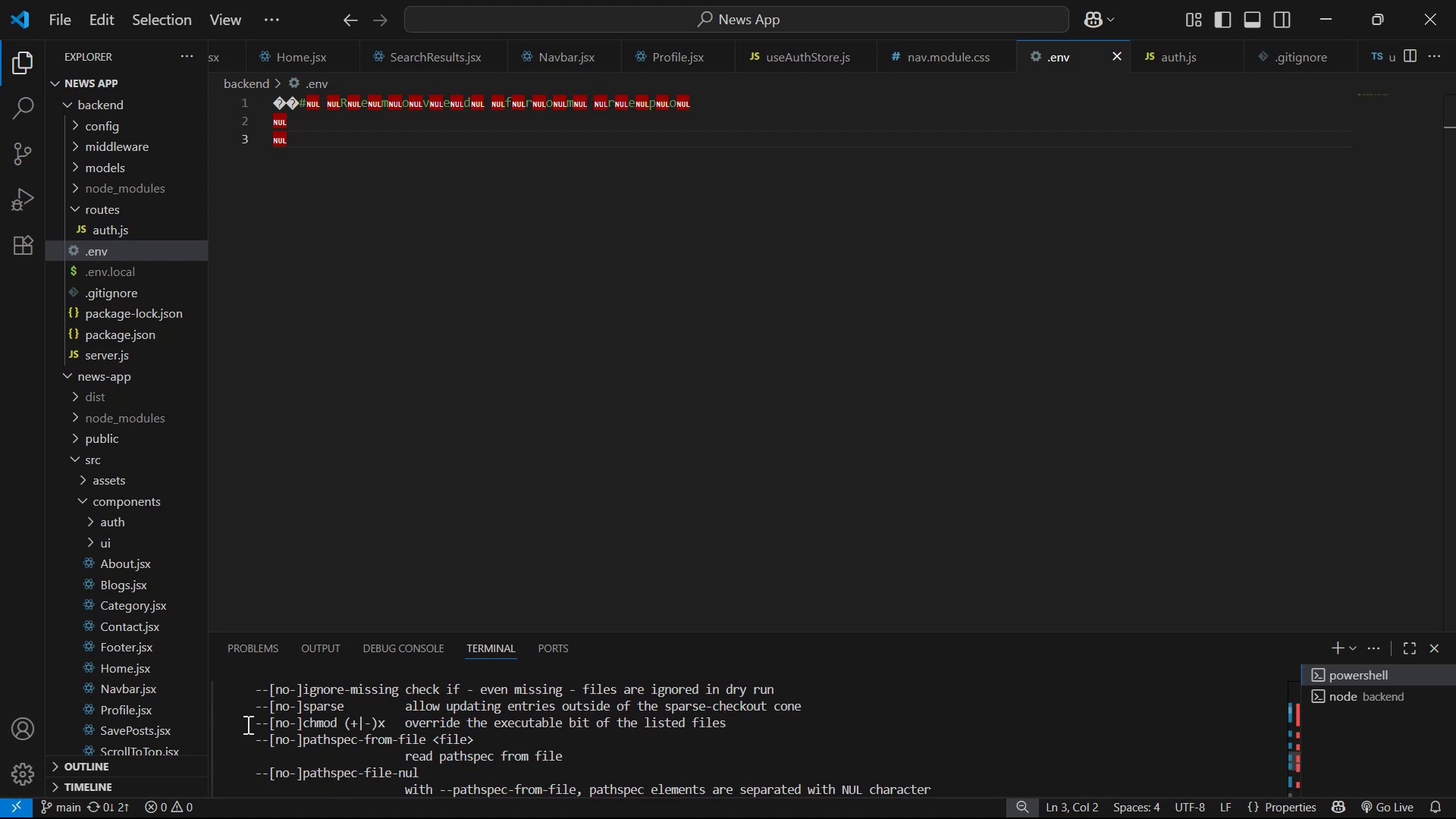 
left_click_drag(start_coordinate=[304, 728], to_coordinate=[292, 730])
 